 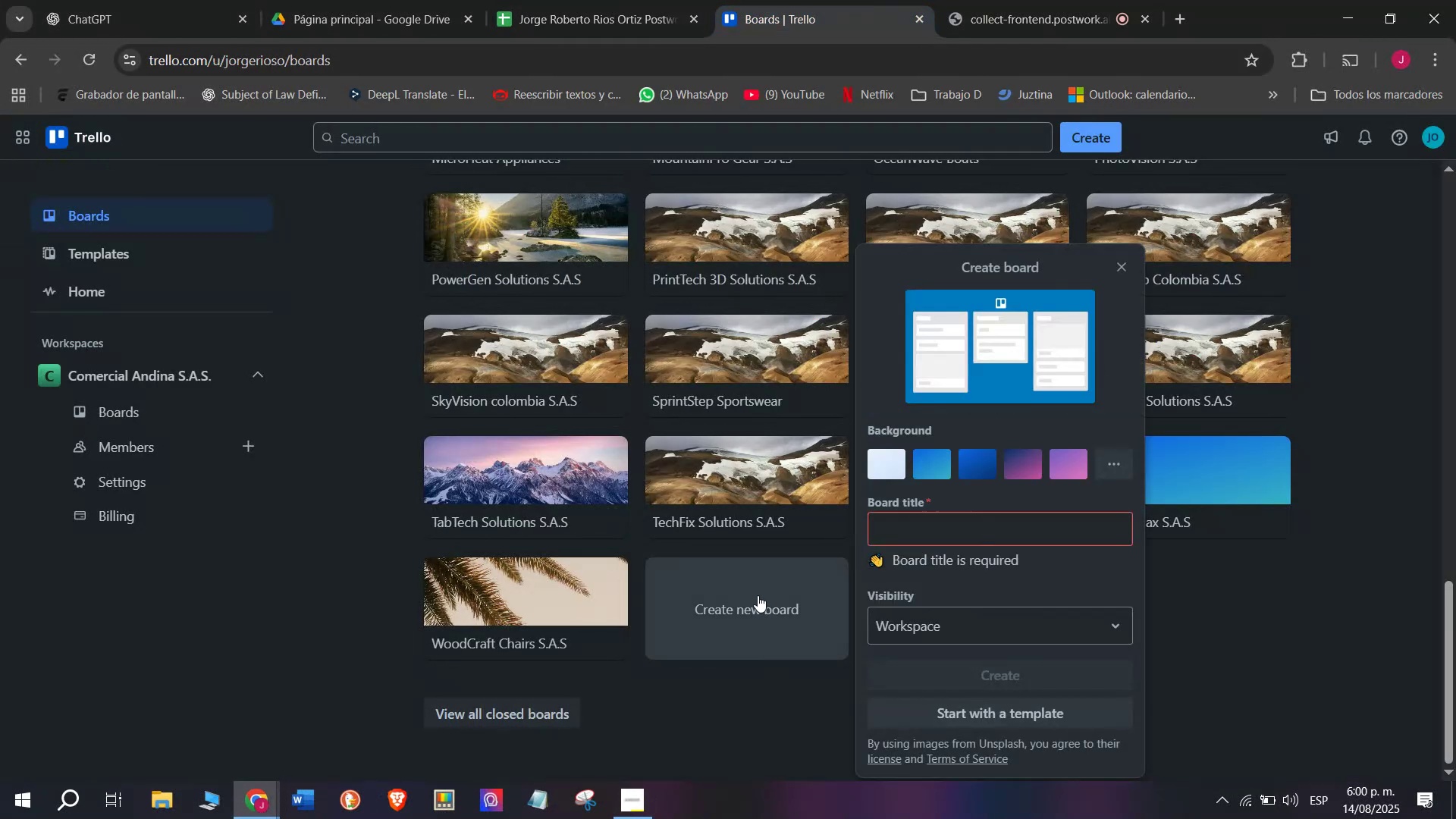 
key(Shift+ShiftLeft)
 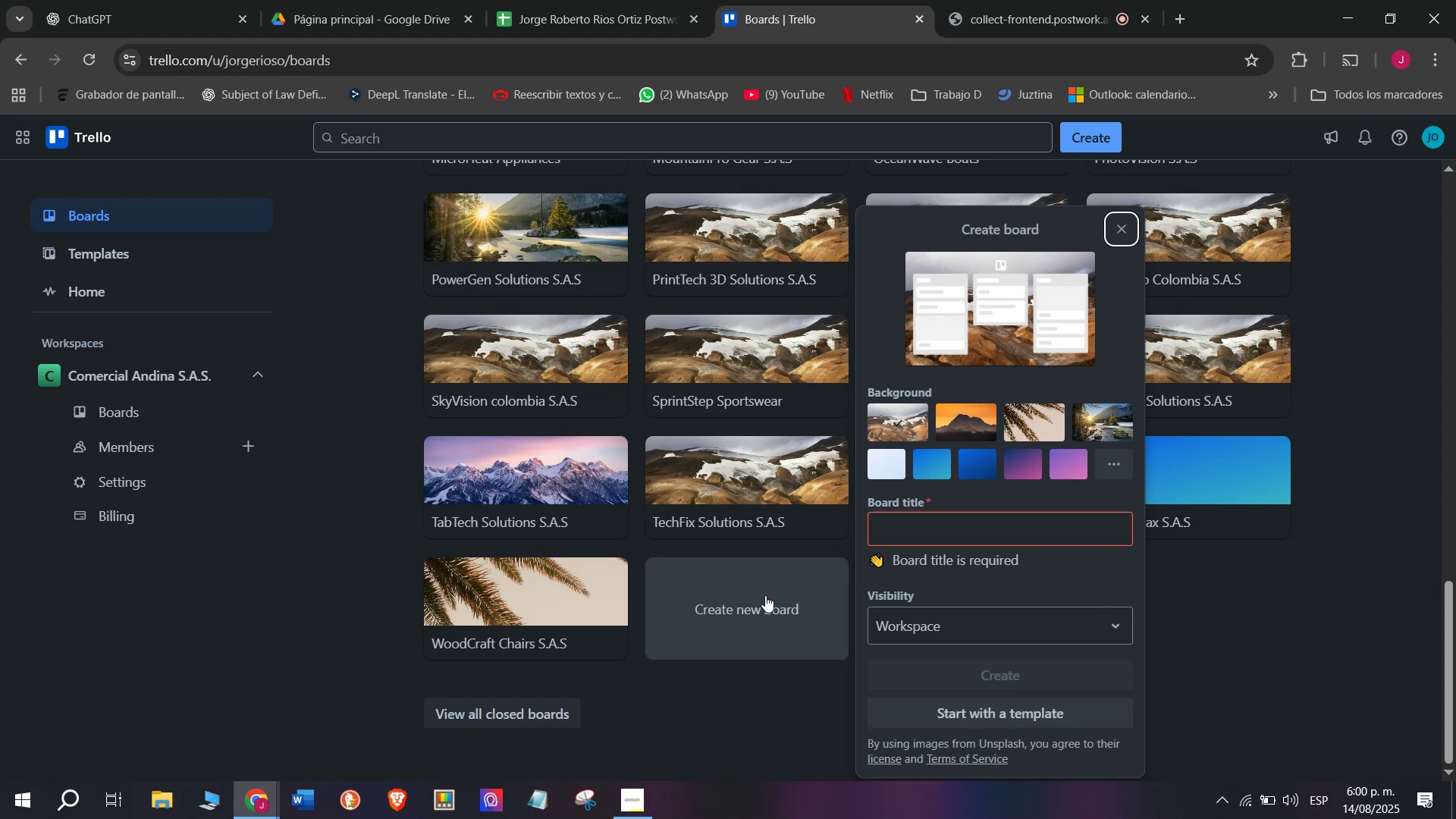 
left_click([897, 527])
 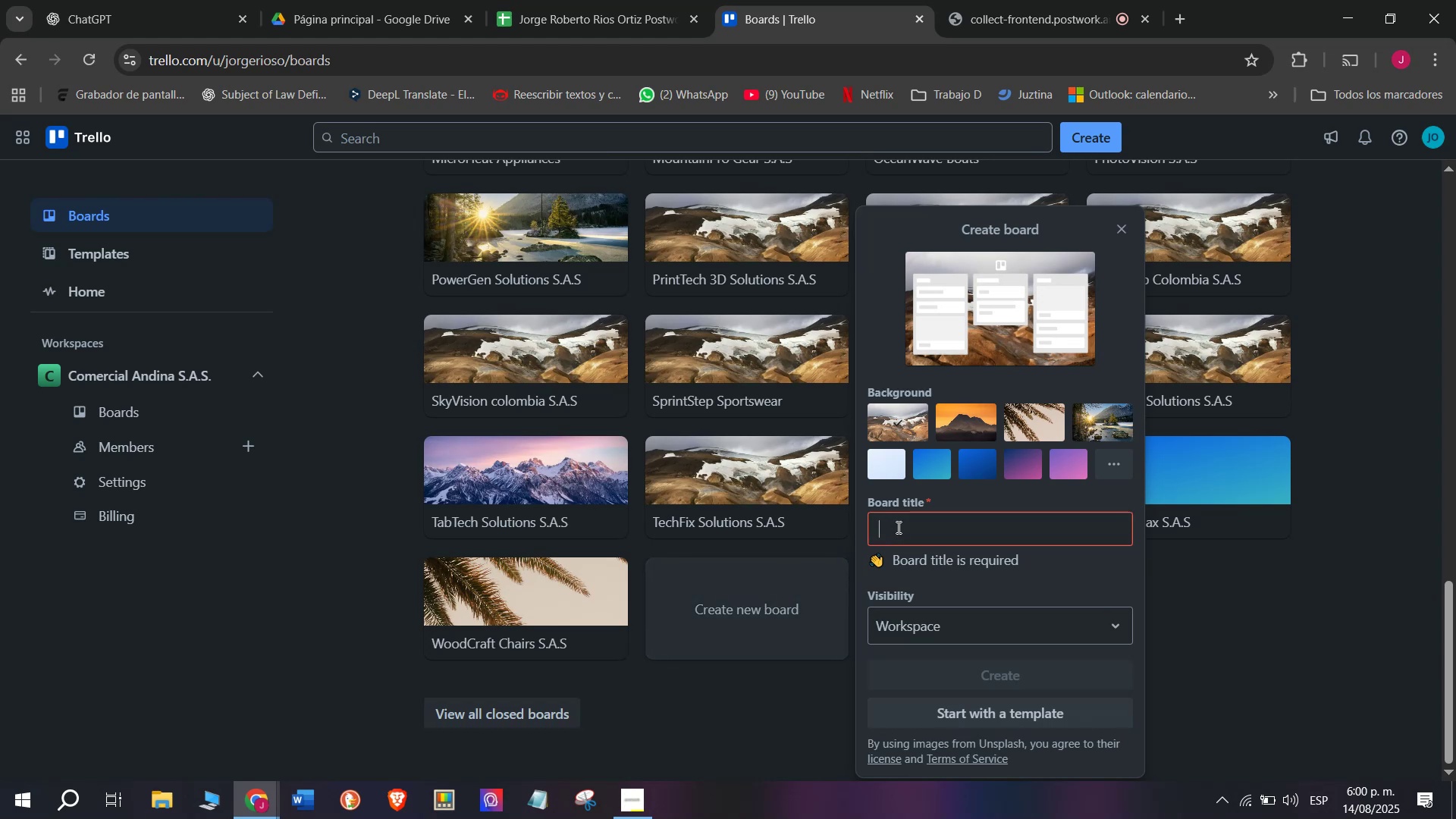 
type(C)
key(Backspace)
type(Gla)
 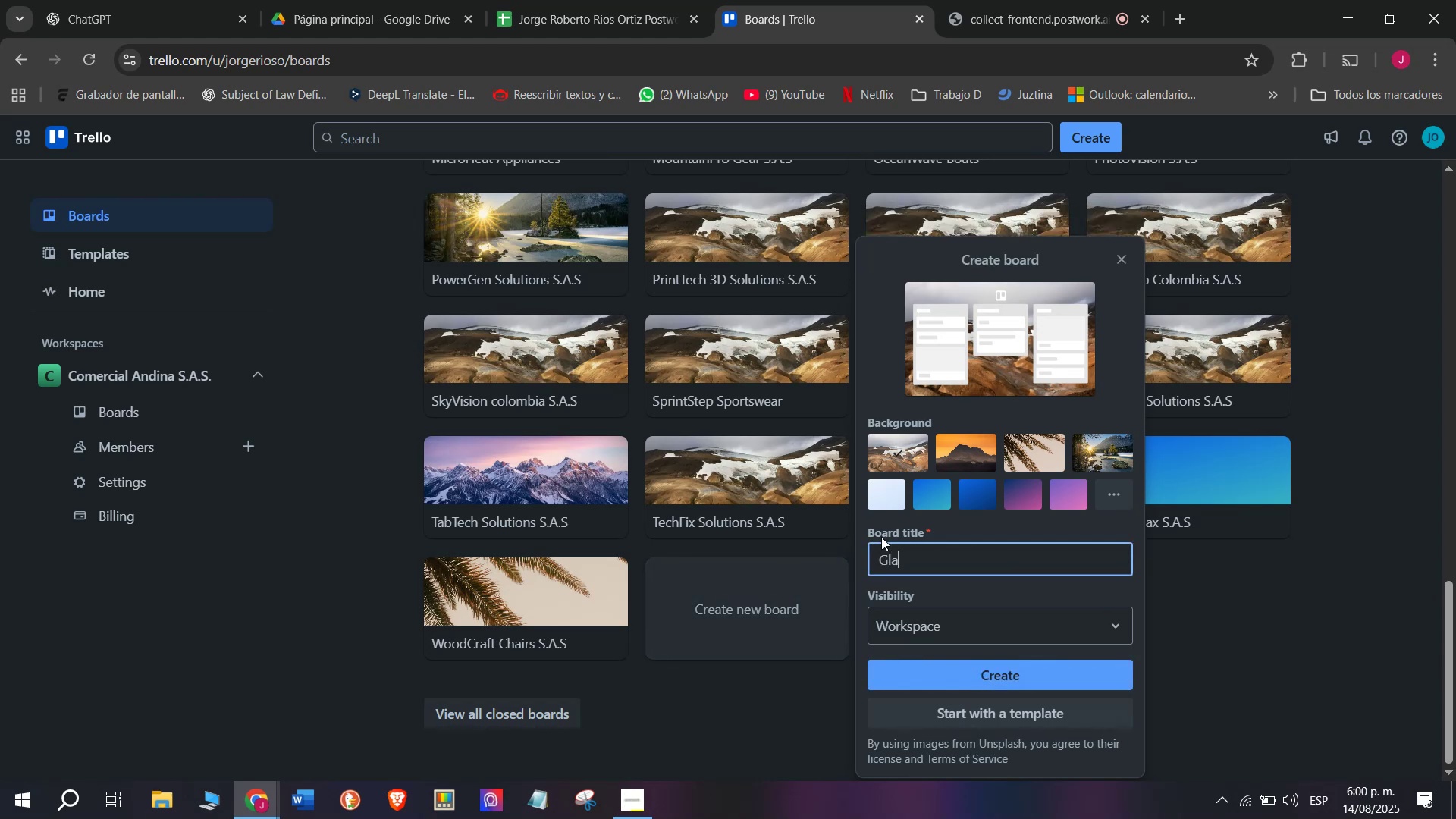 
wait(5.87)
 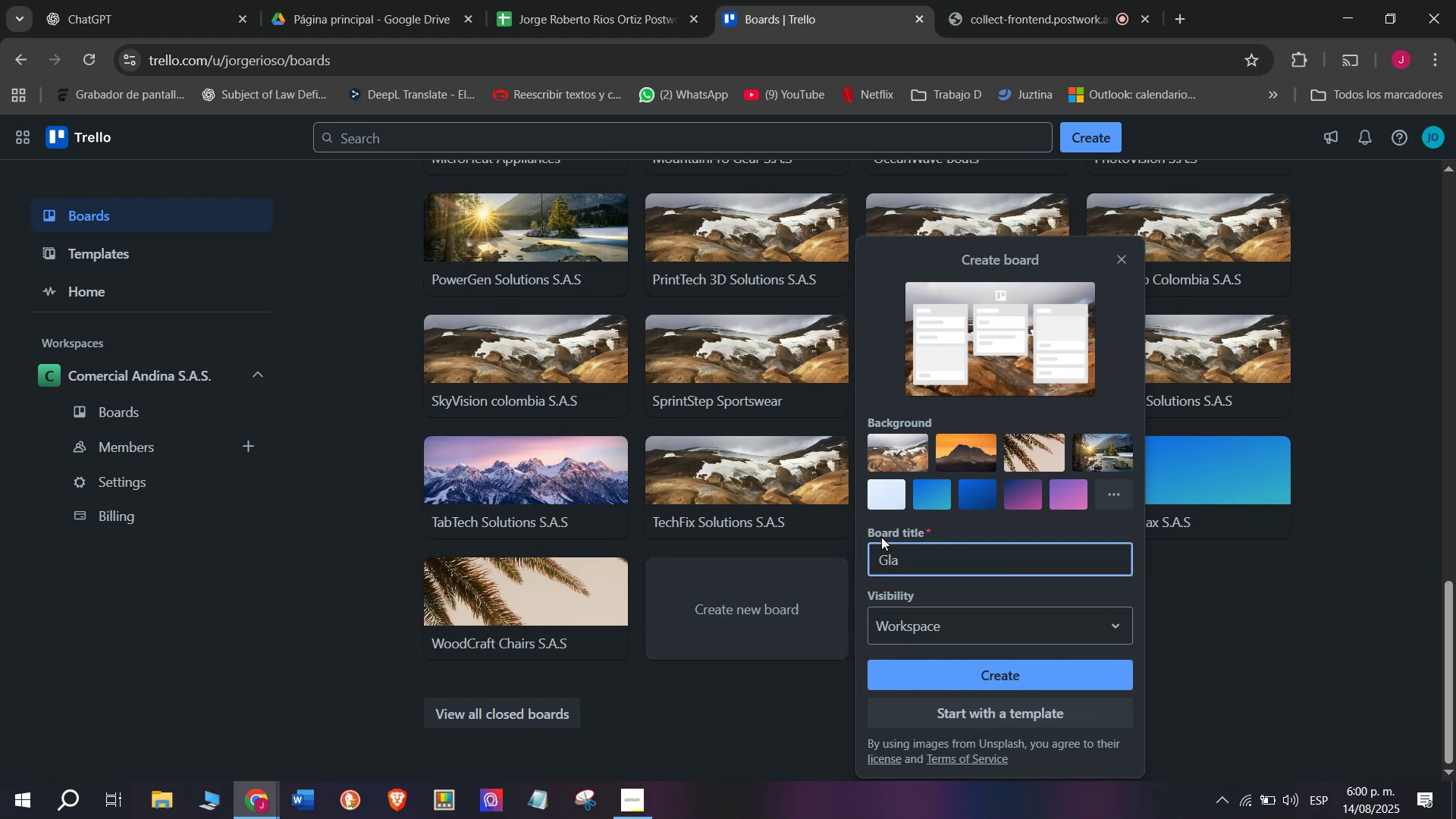 
type(mEssen)
 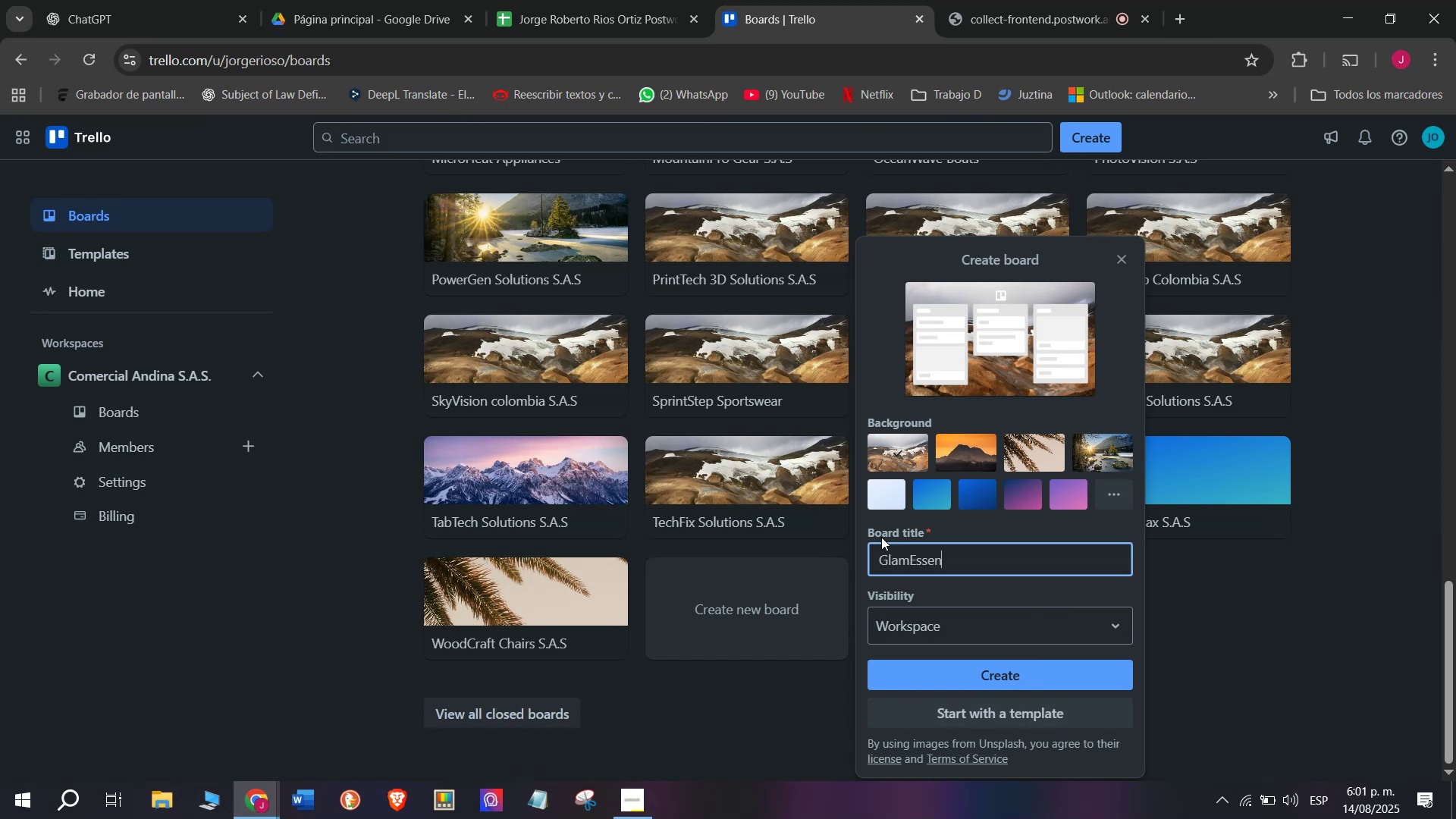 
type(ce Be)
 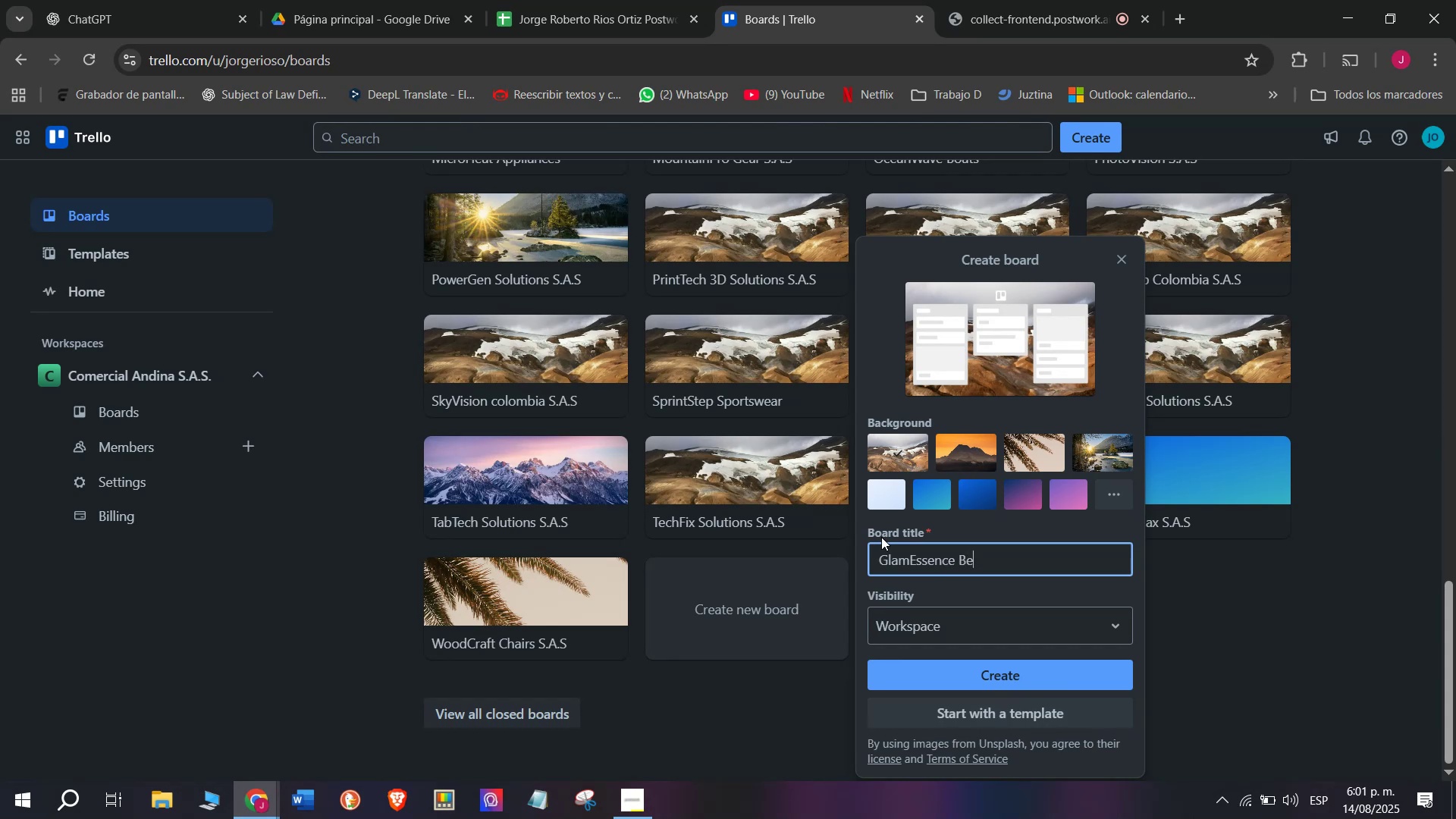 
type(auty S.A.S)
 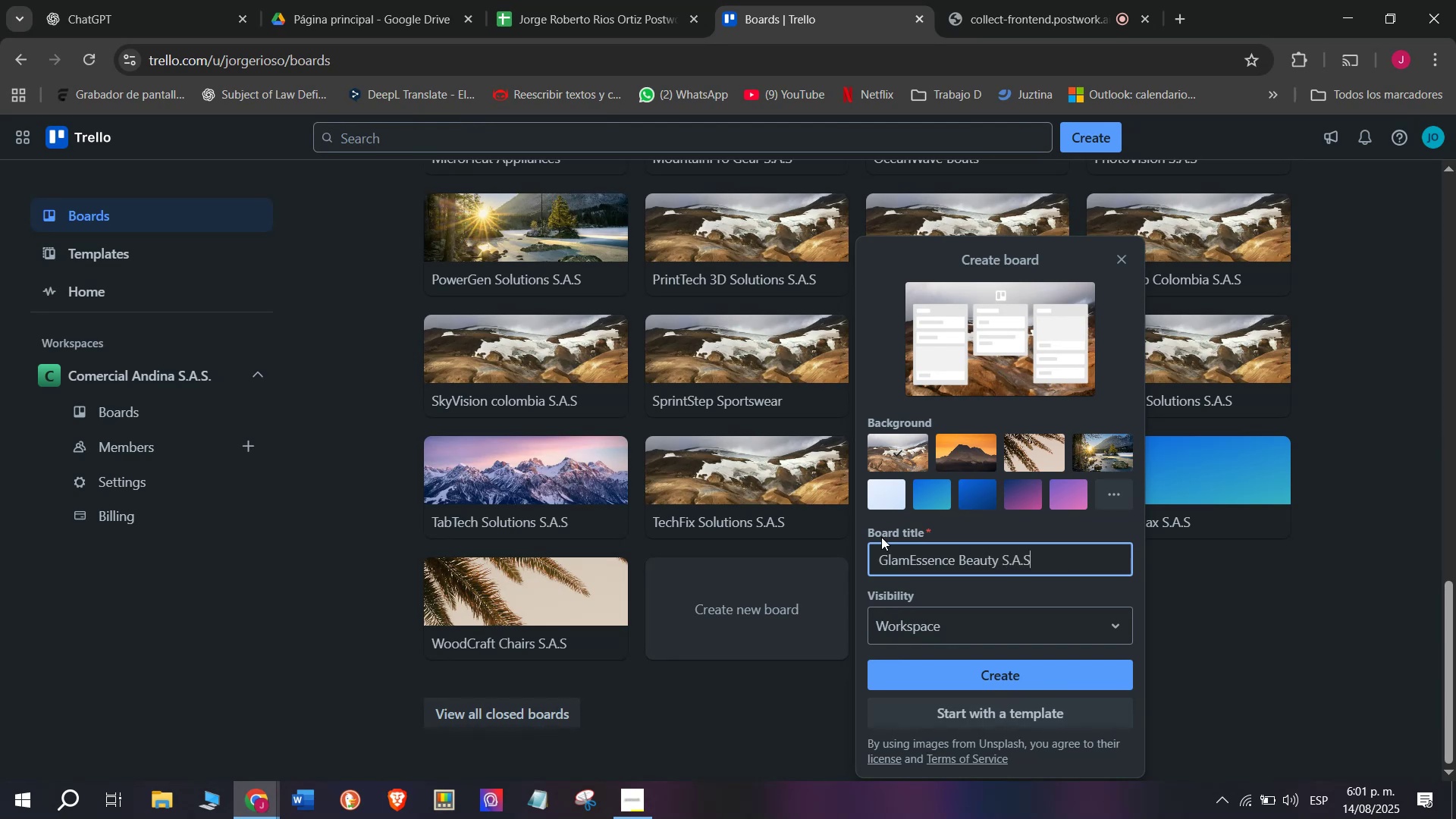 
key(Enter)
 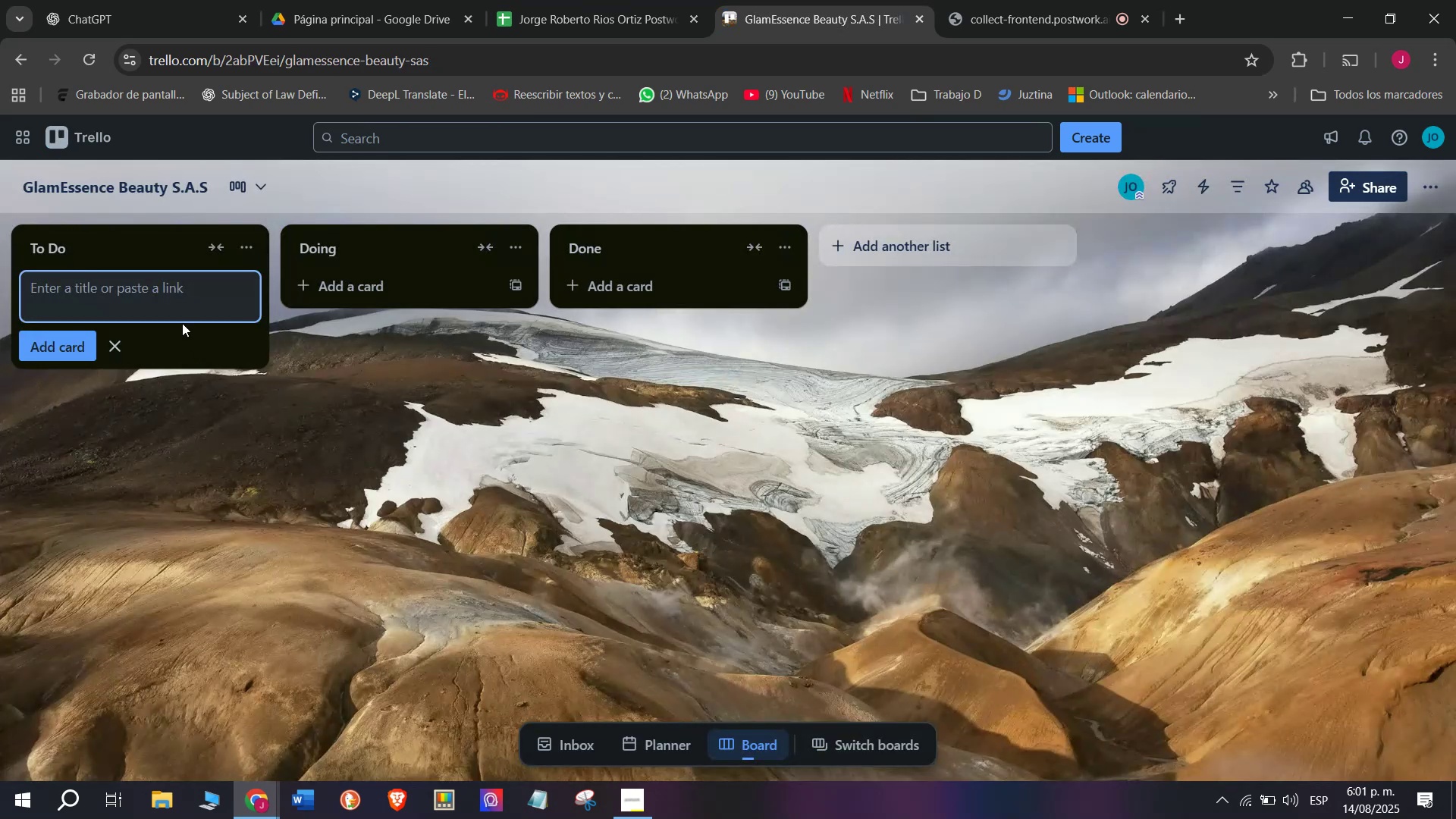 
left_click([168, 295])
 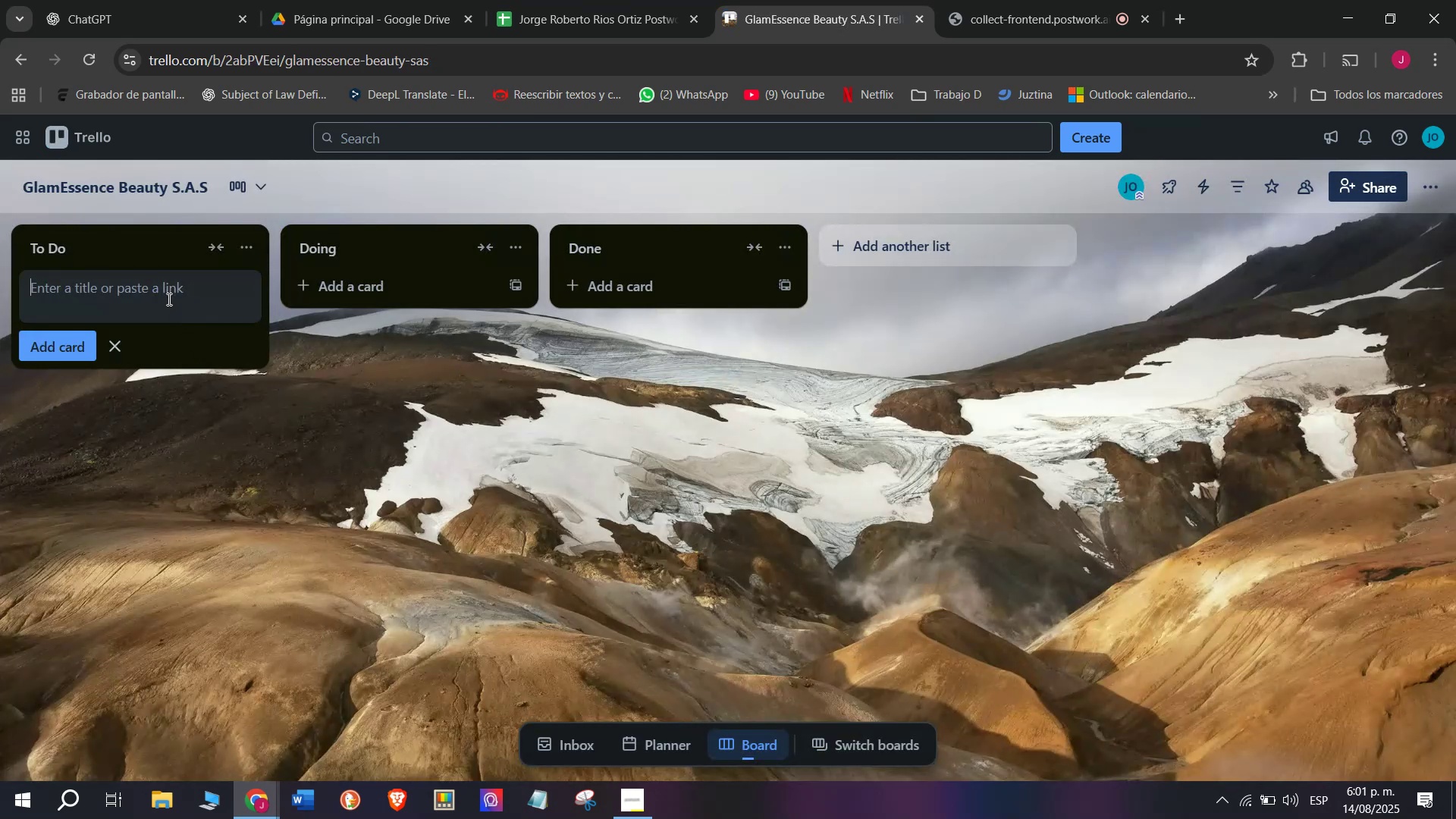 
type(Mission)
 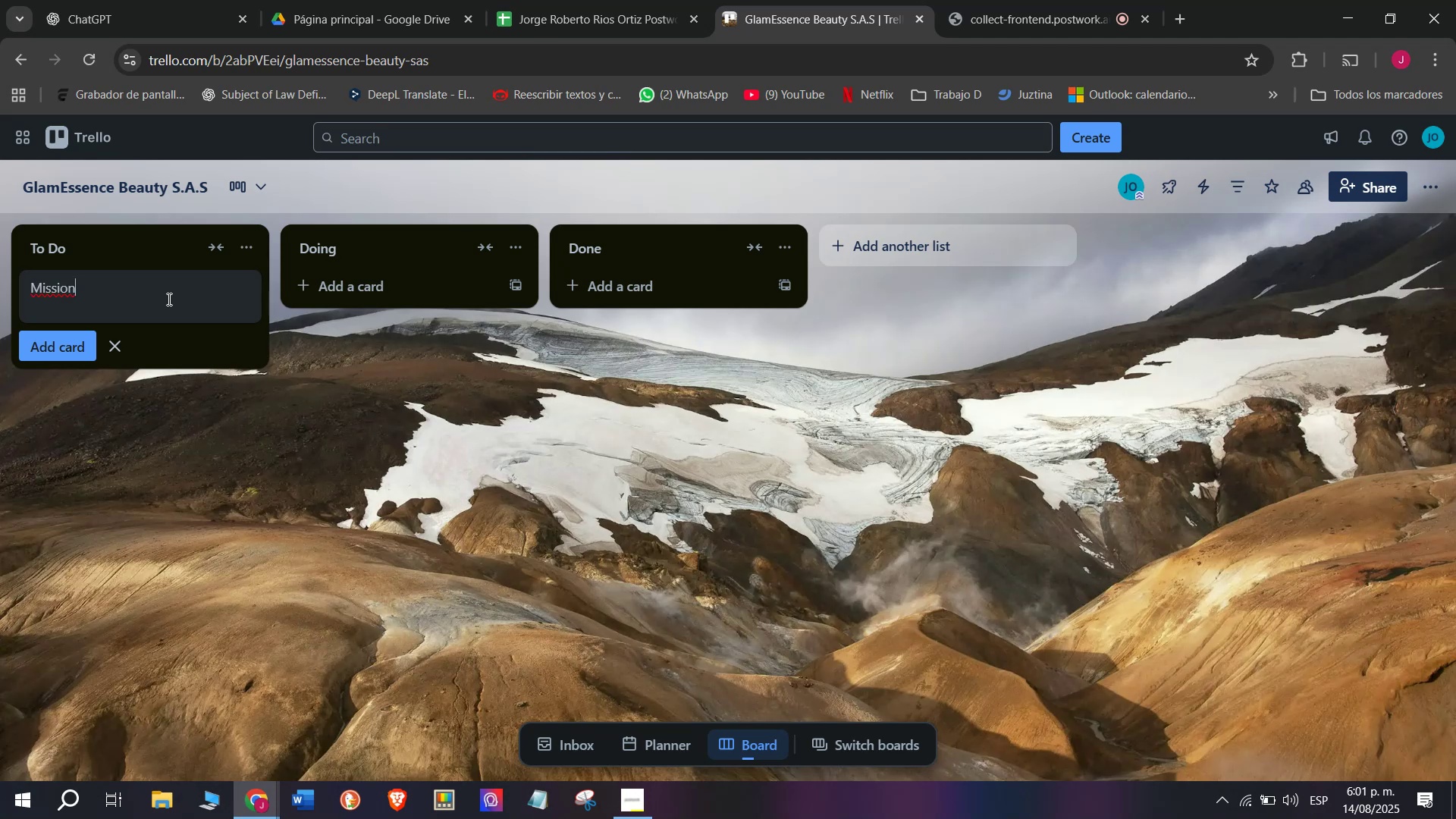 
key(Enter)
 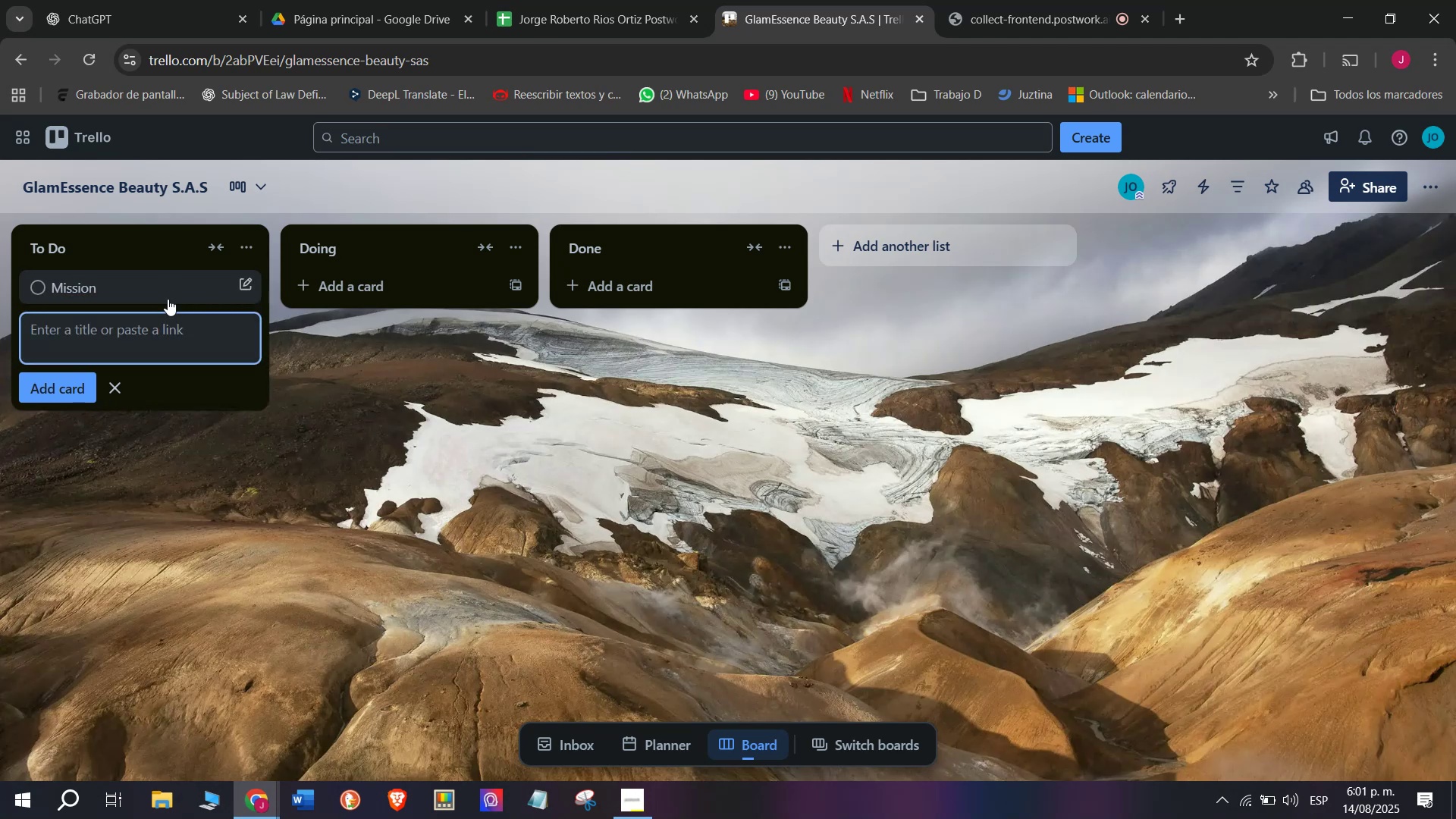 
type(Vis)
 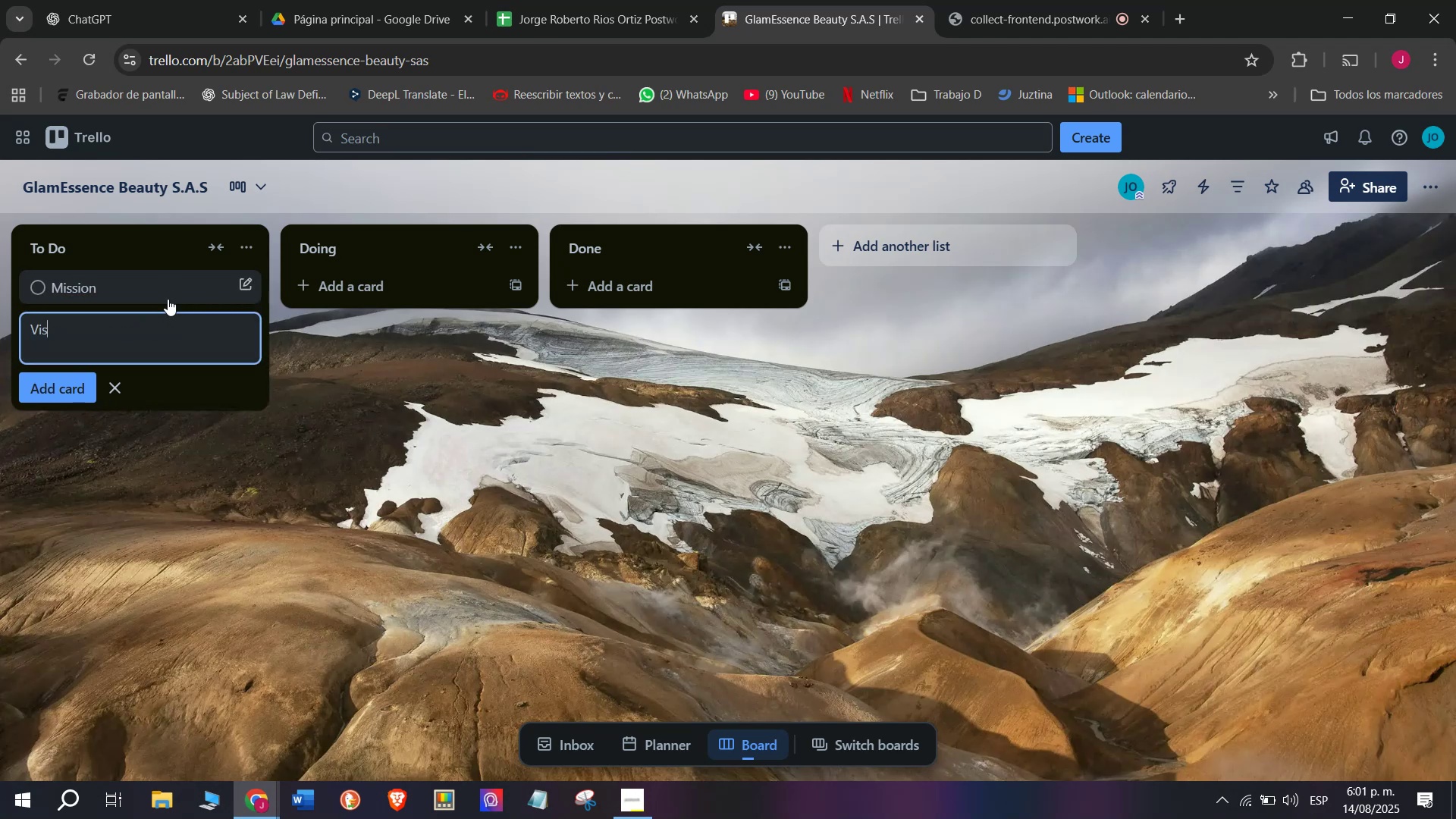 
type(ion)
 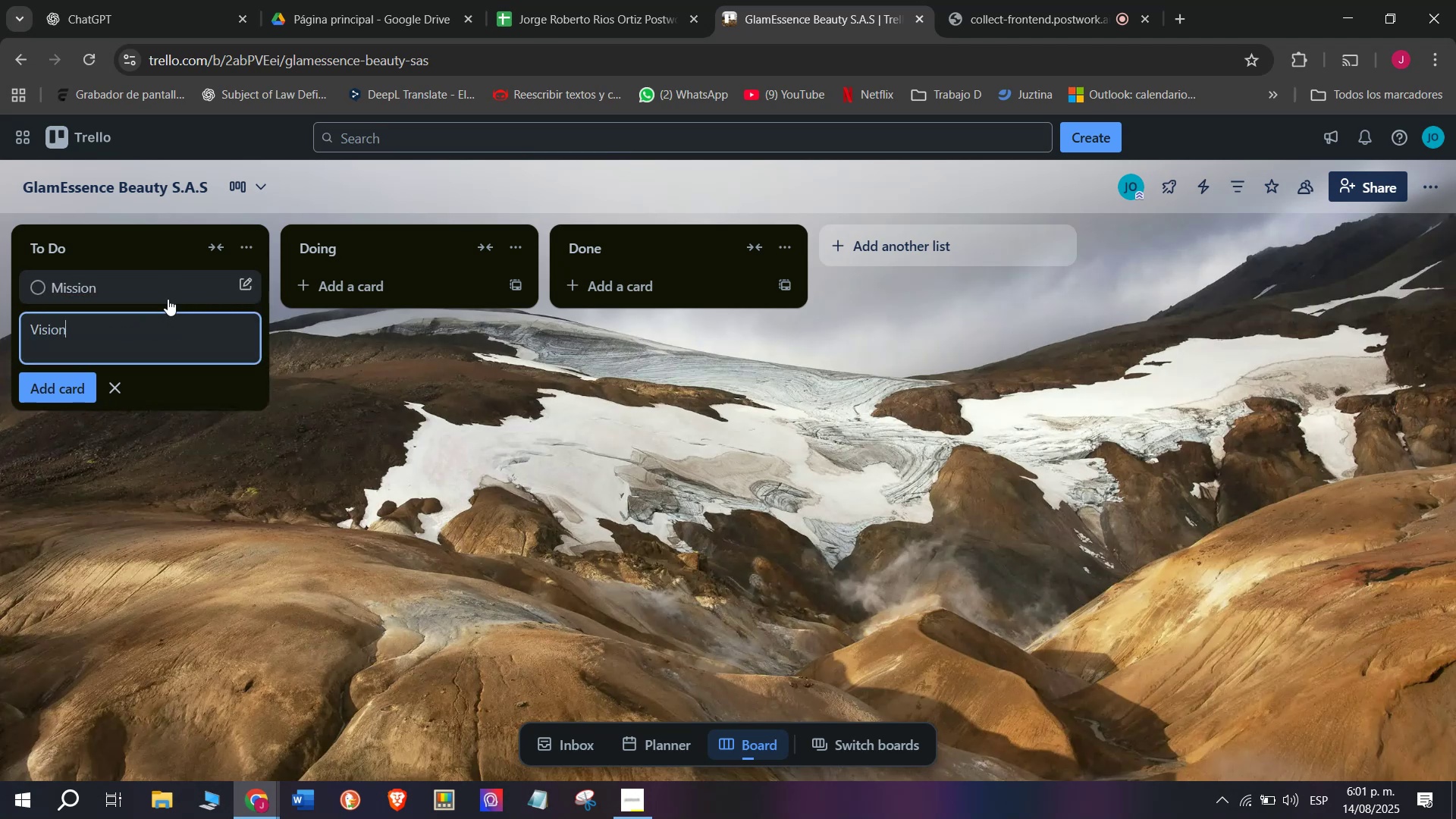 
key(Enter)
 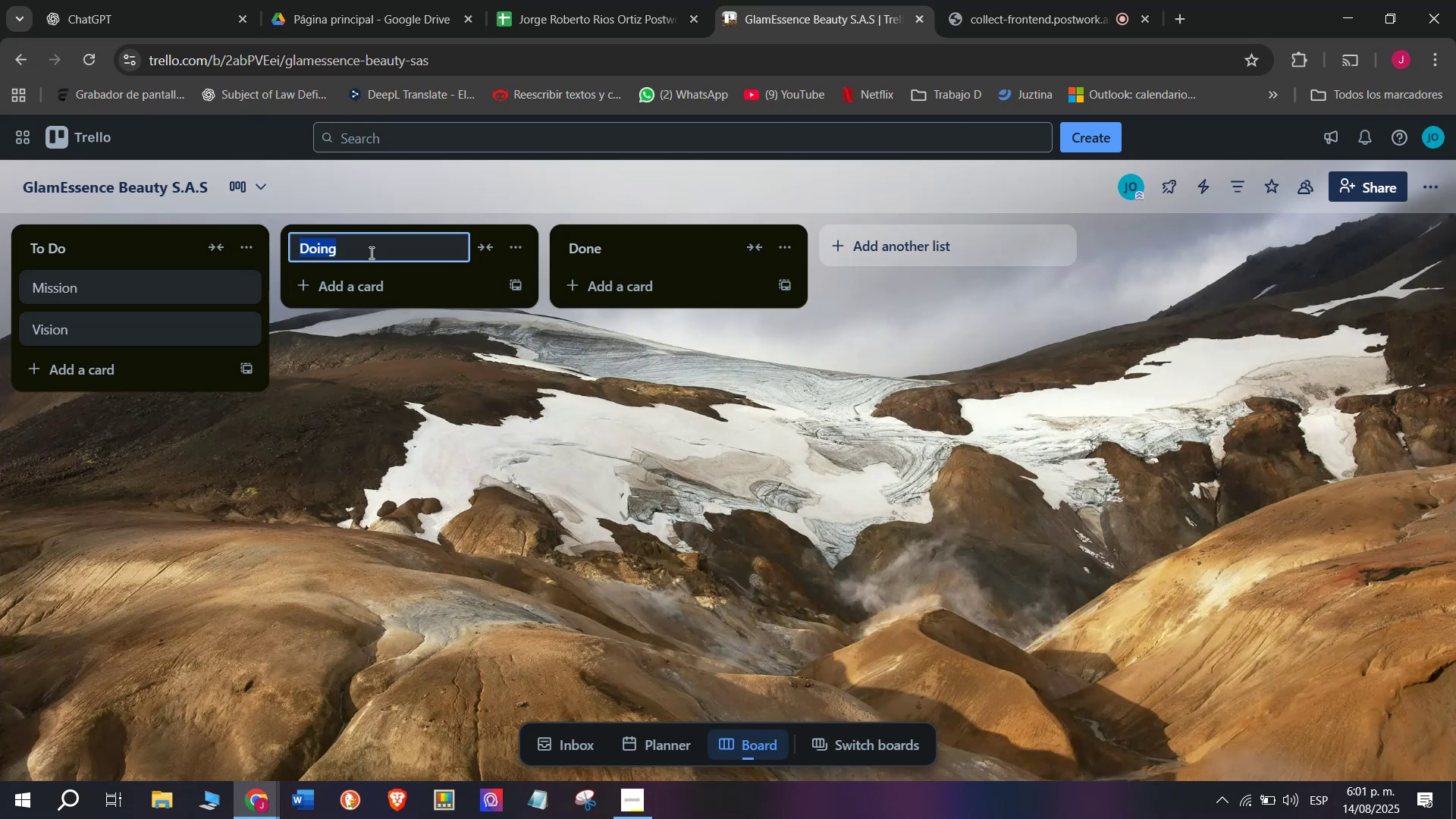 
wait(7.85)
 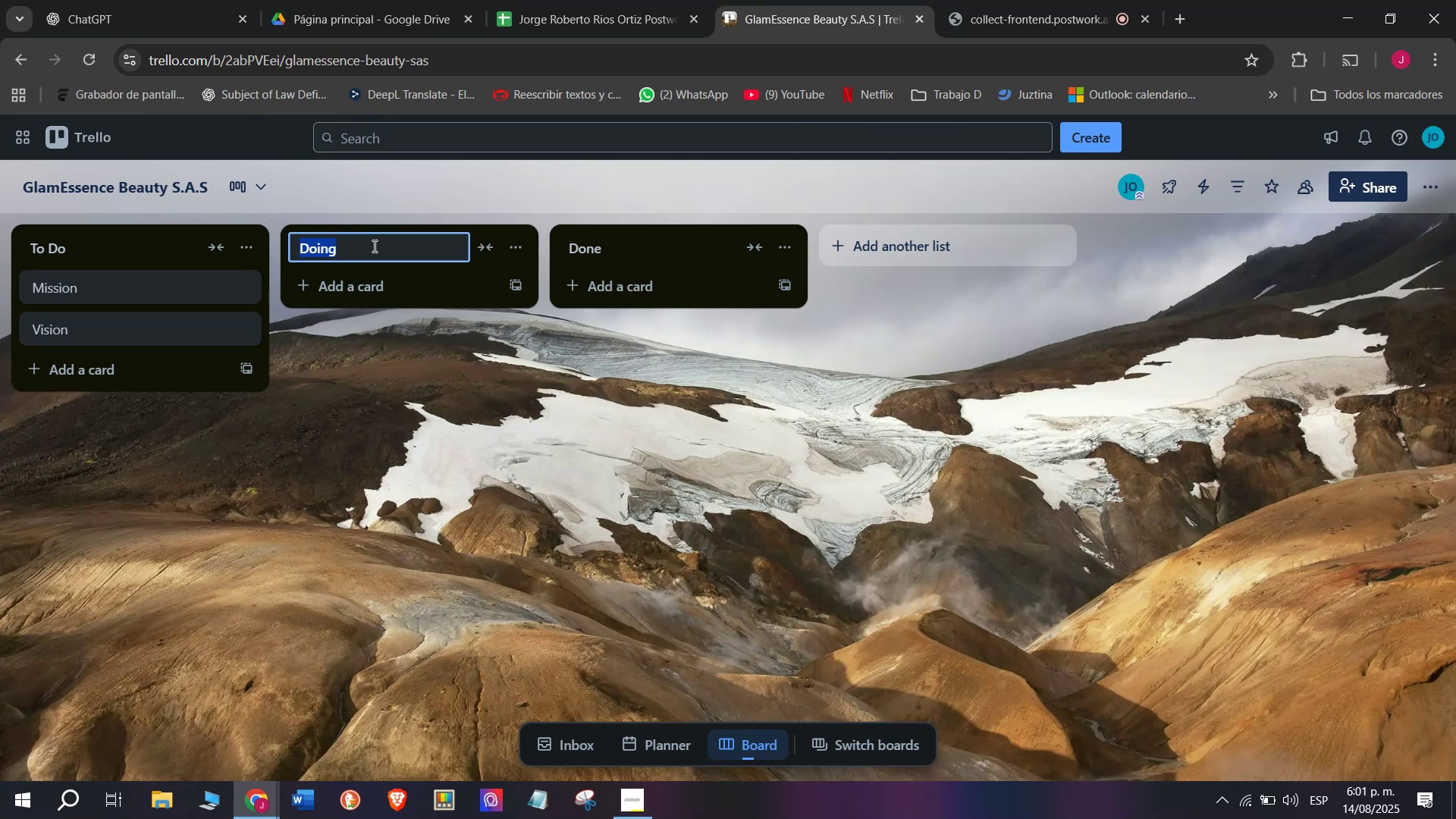 
type(Incoming )
 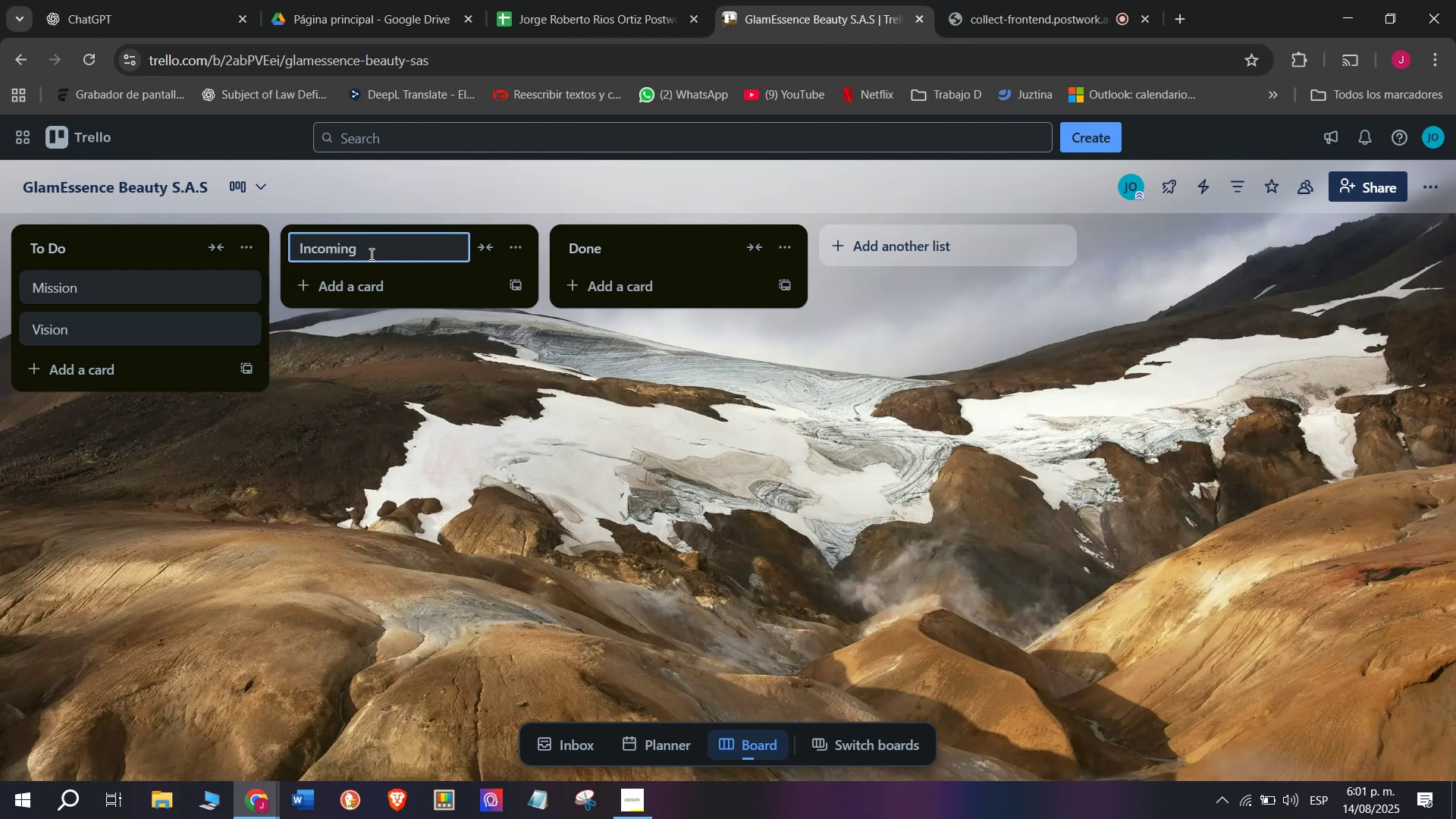 
type(Stock)
 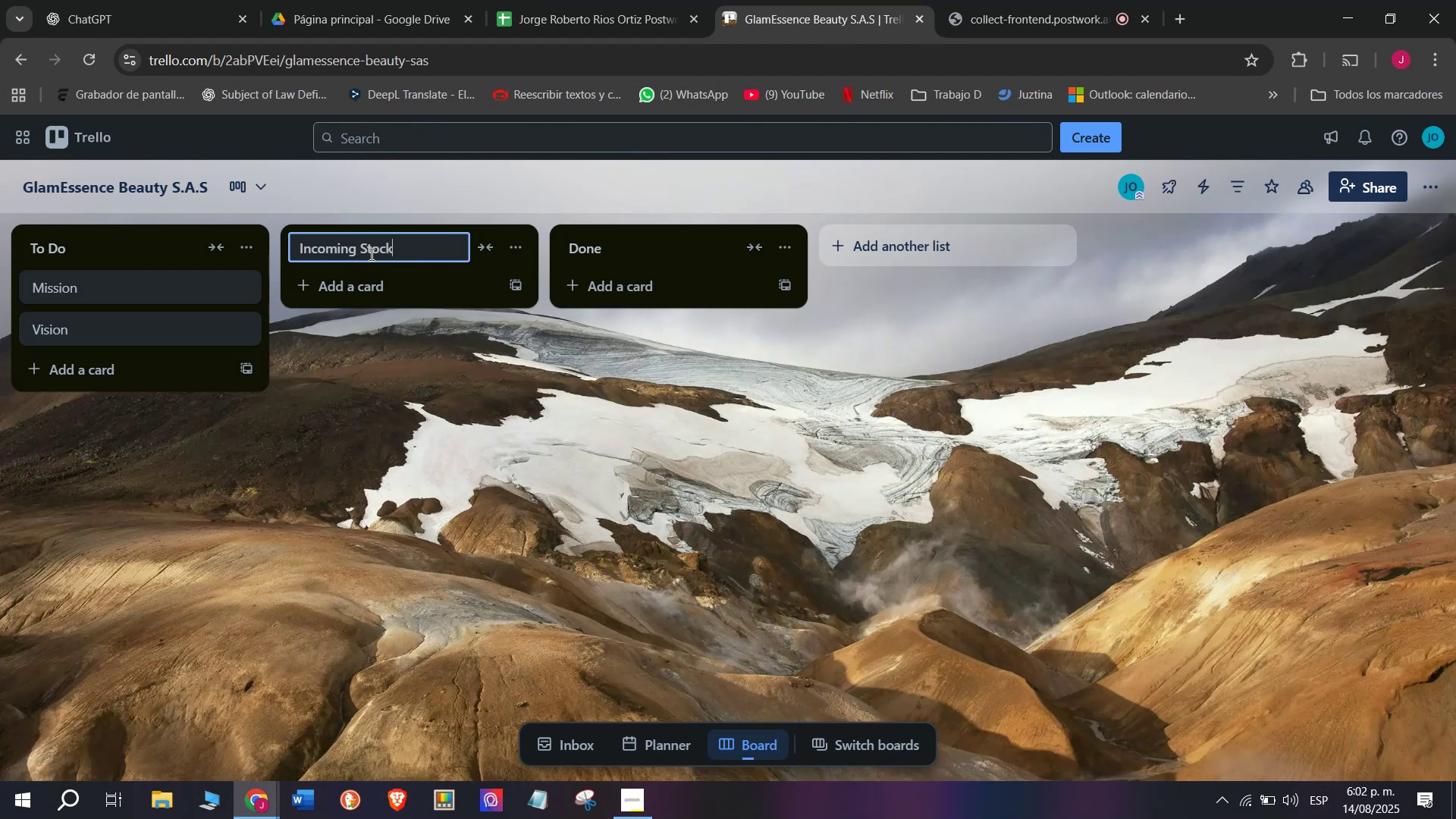 
type( Management)
 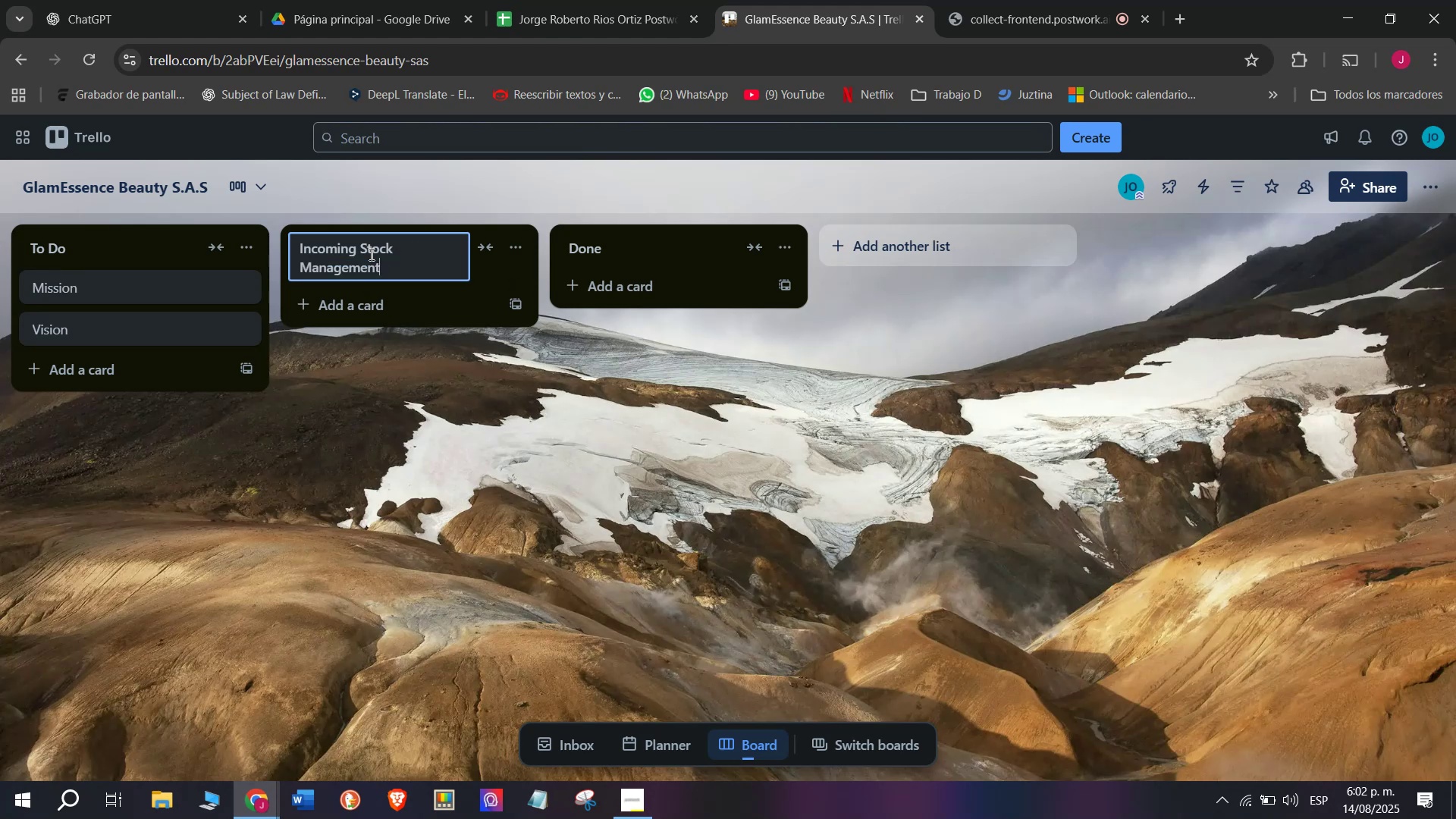 
key(Enter)
 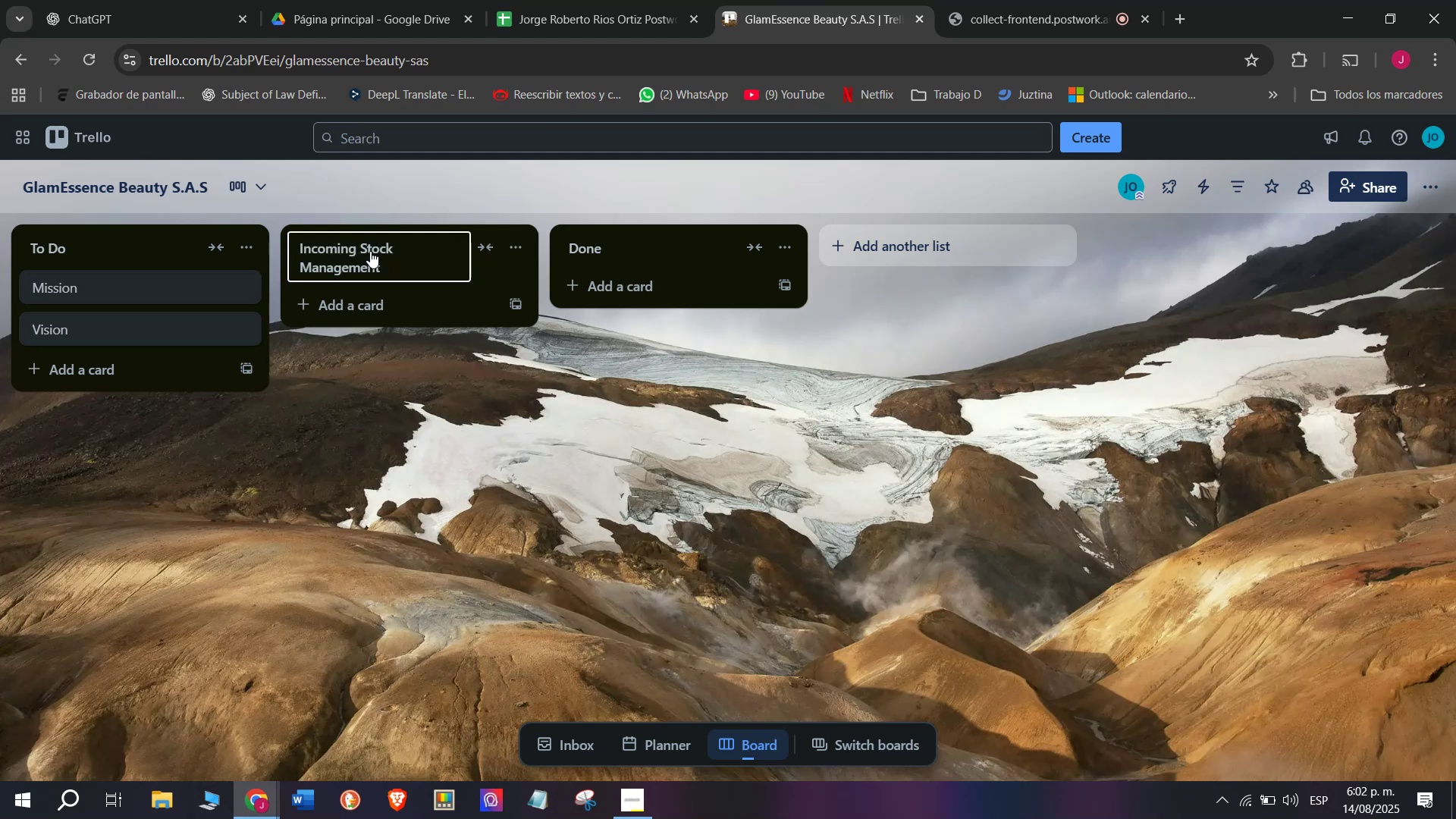 
left_click([334, 304])
 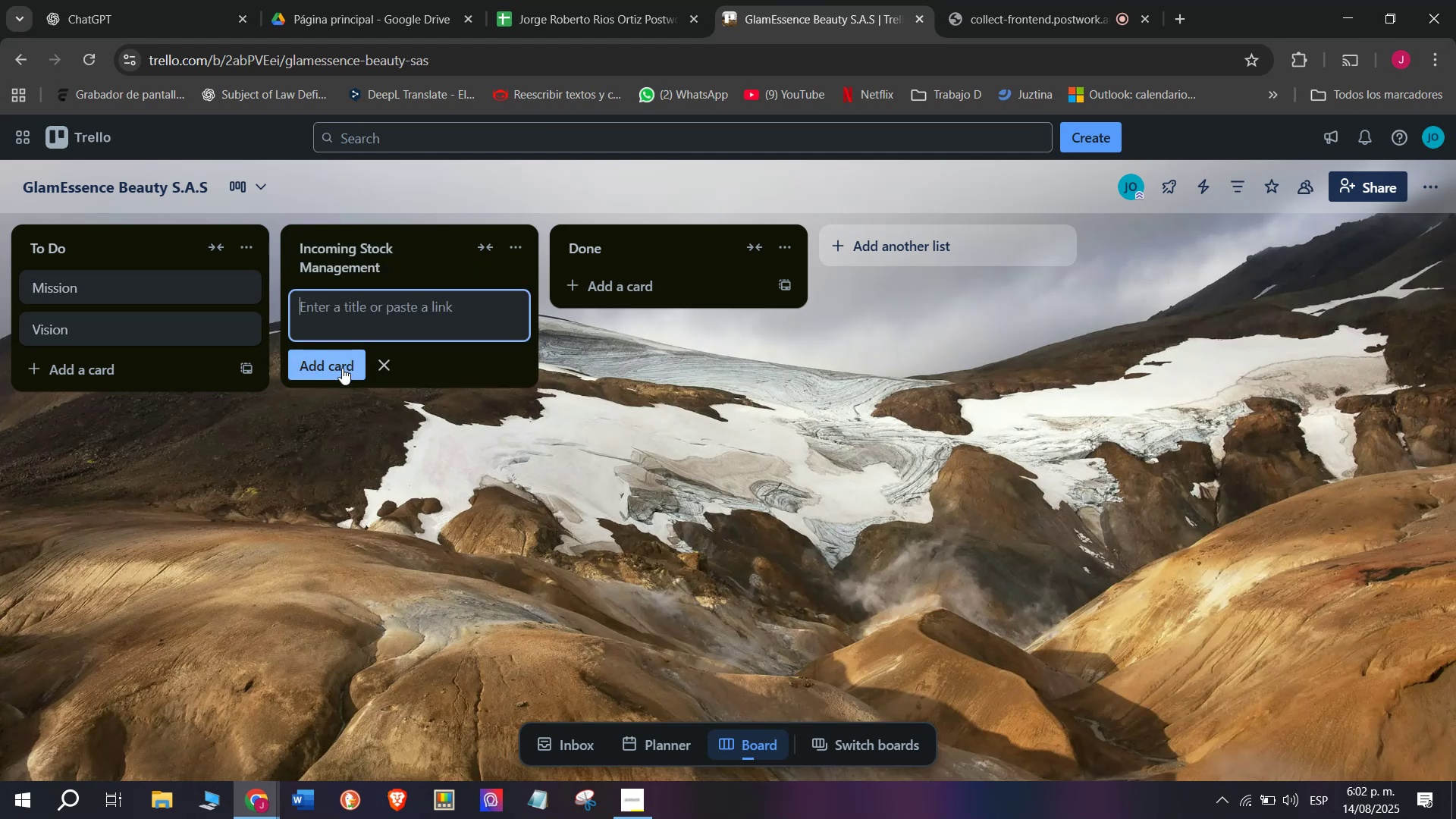 
wait(6.94)
 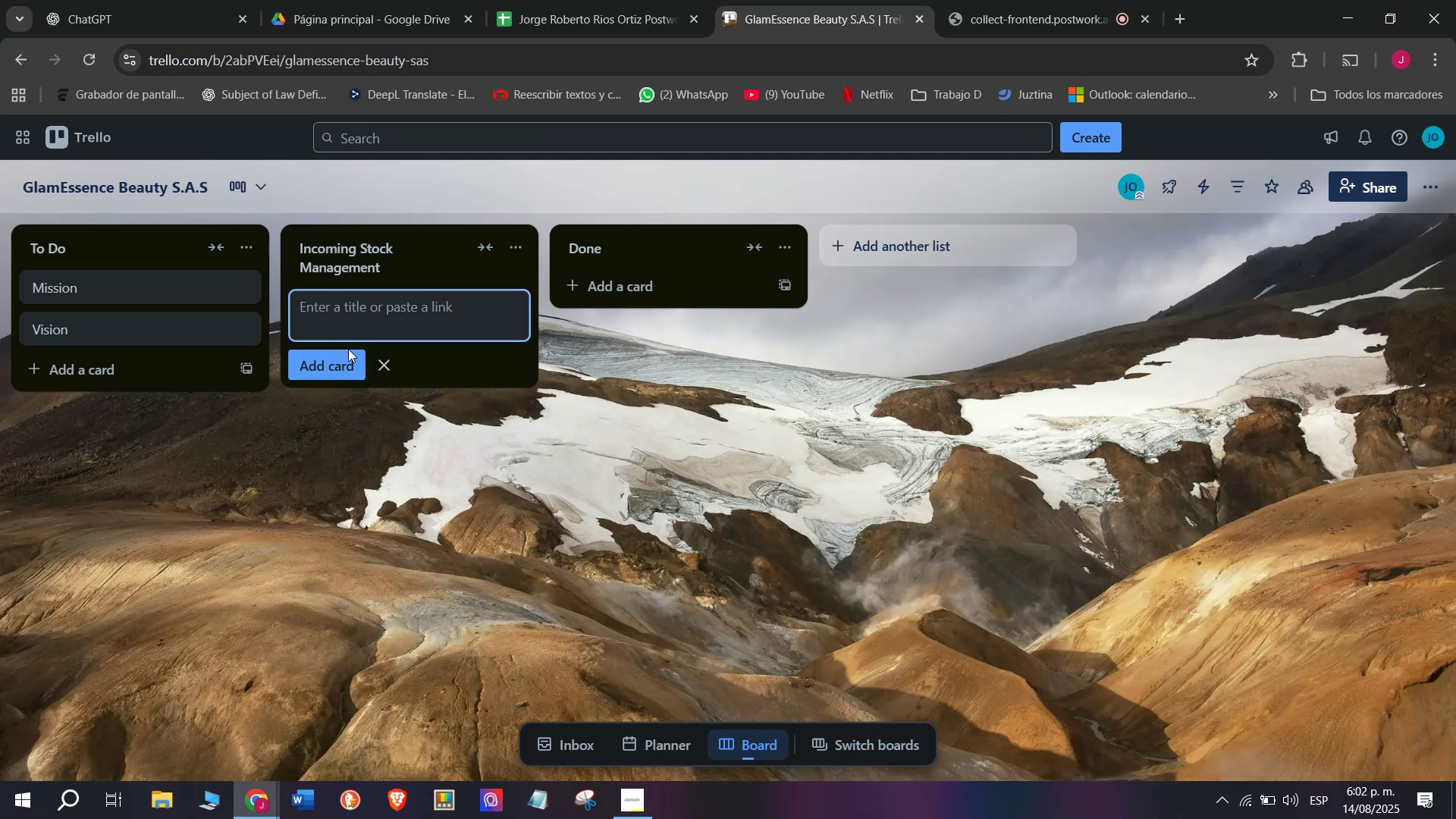 
type(Skin)
 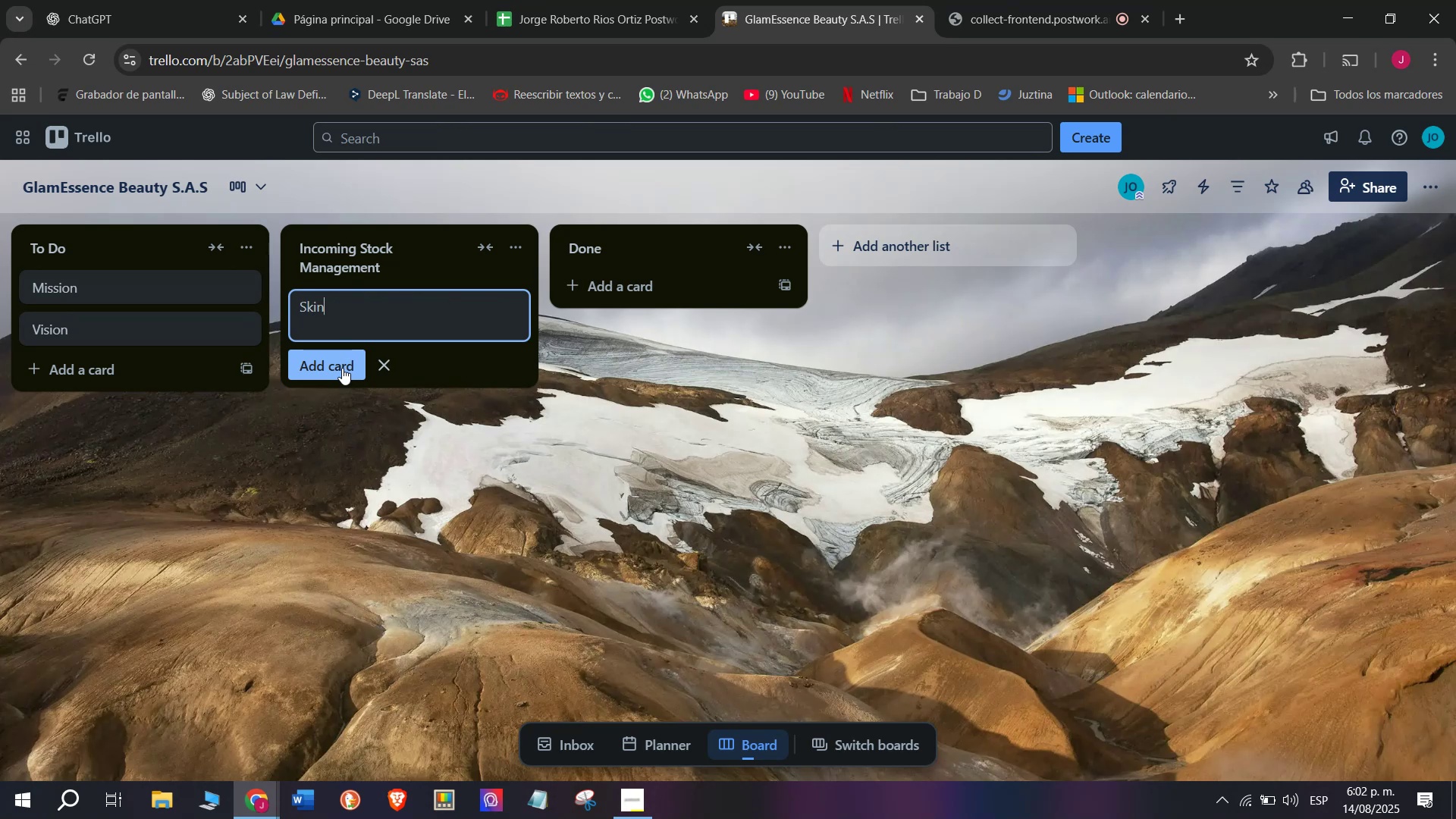 
wait(6.06)
 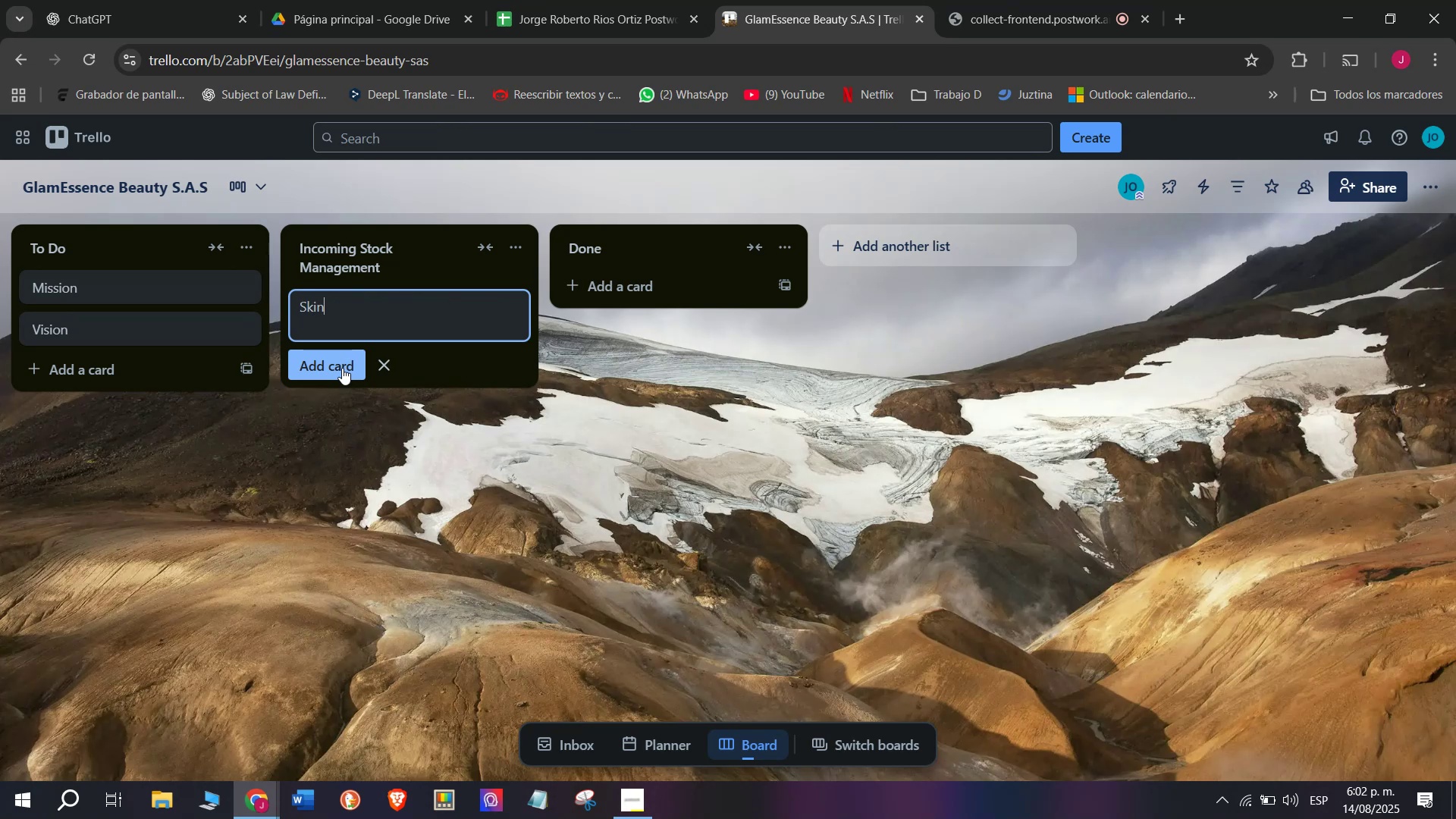 
type(care Lot Arrival)
 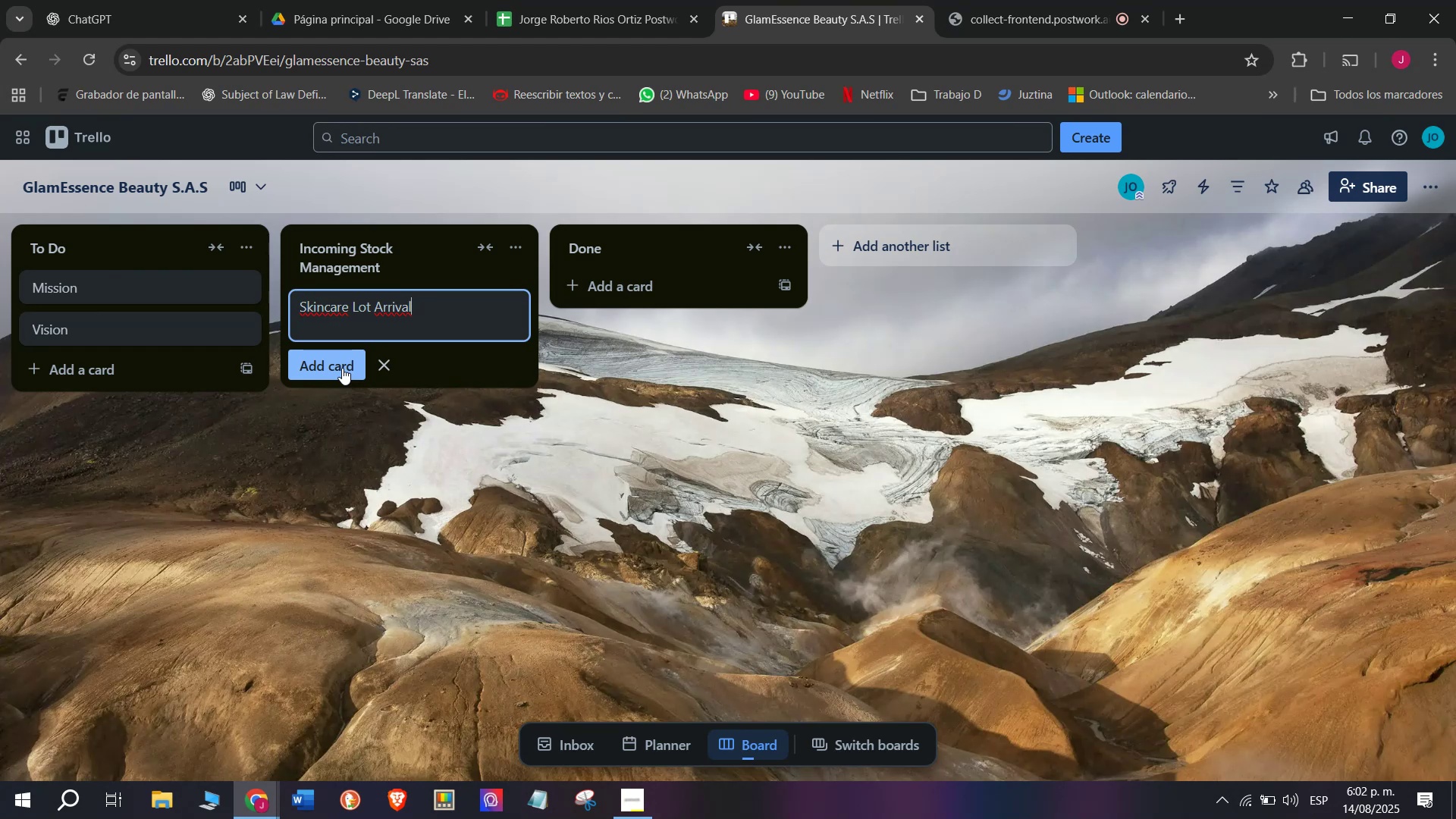 
key(Enter)
 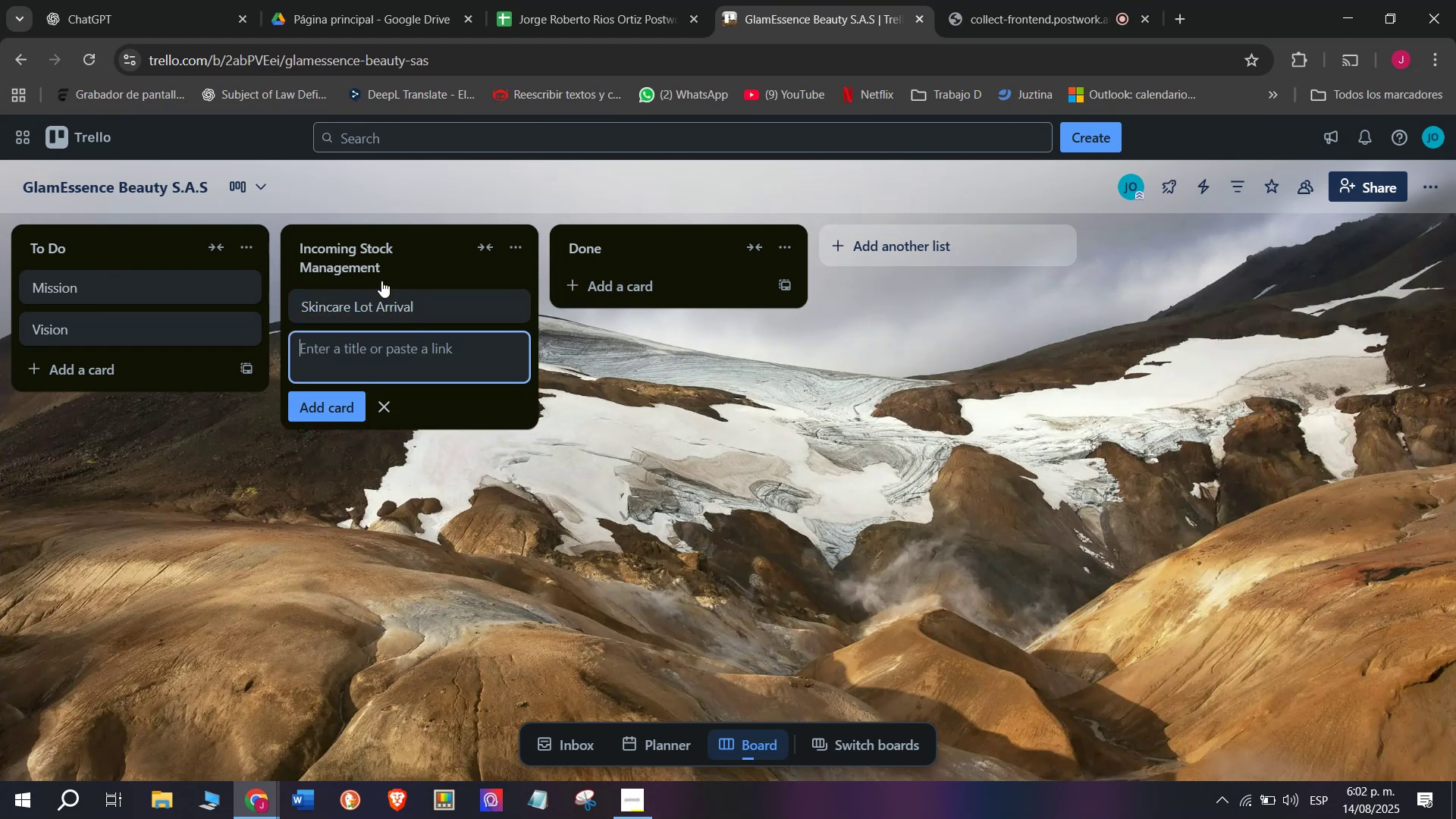 
left_click([375, 300])
 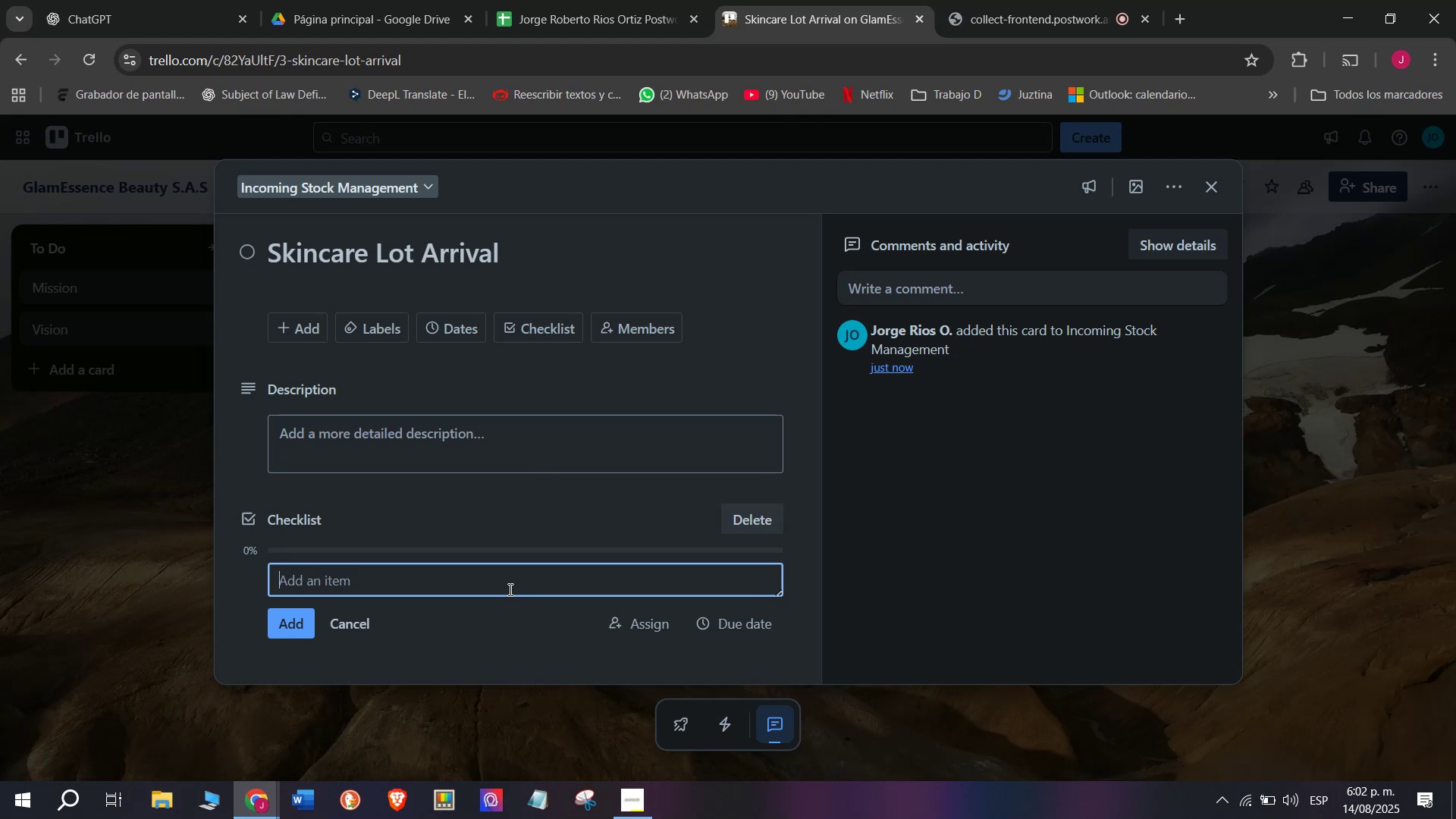 
wait(7.61)
 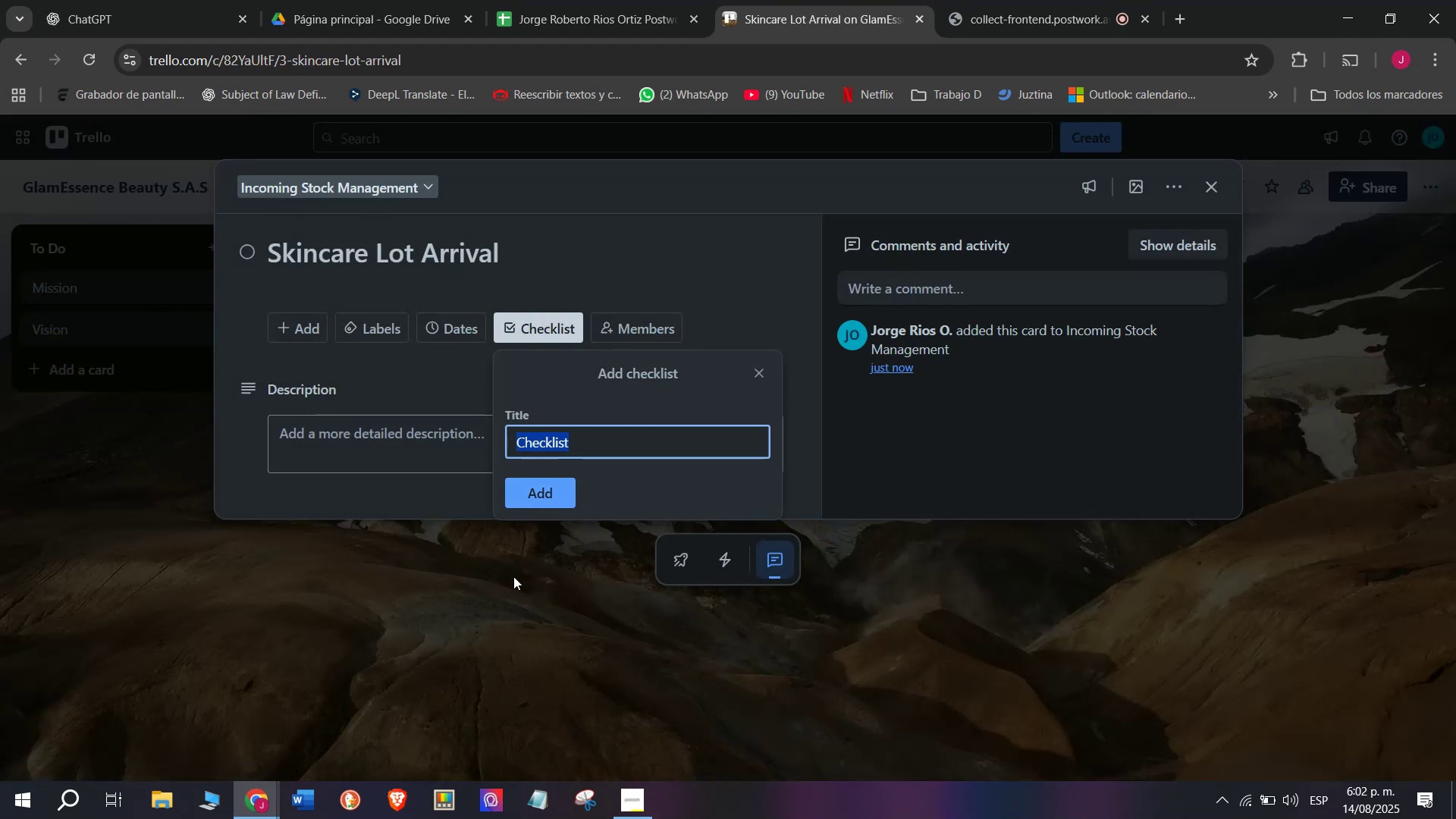 
type(Confirm supplier)
 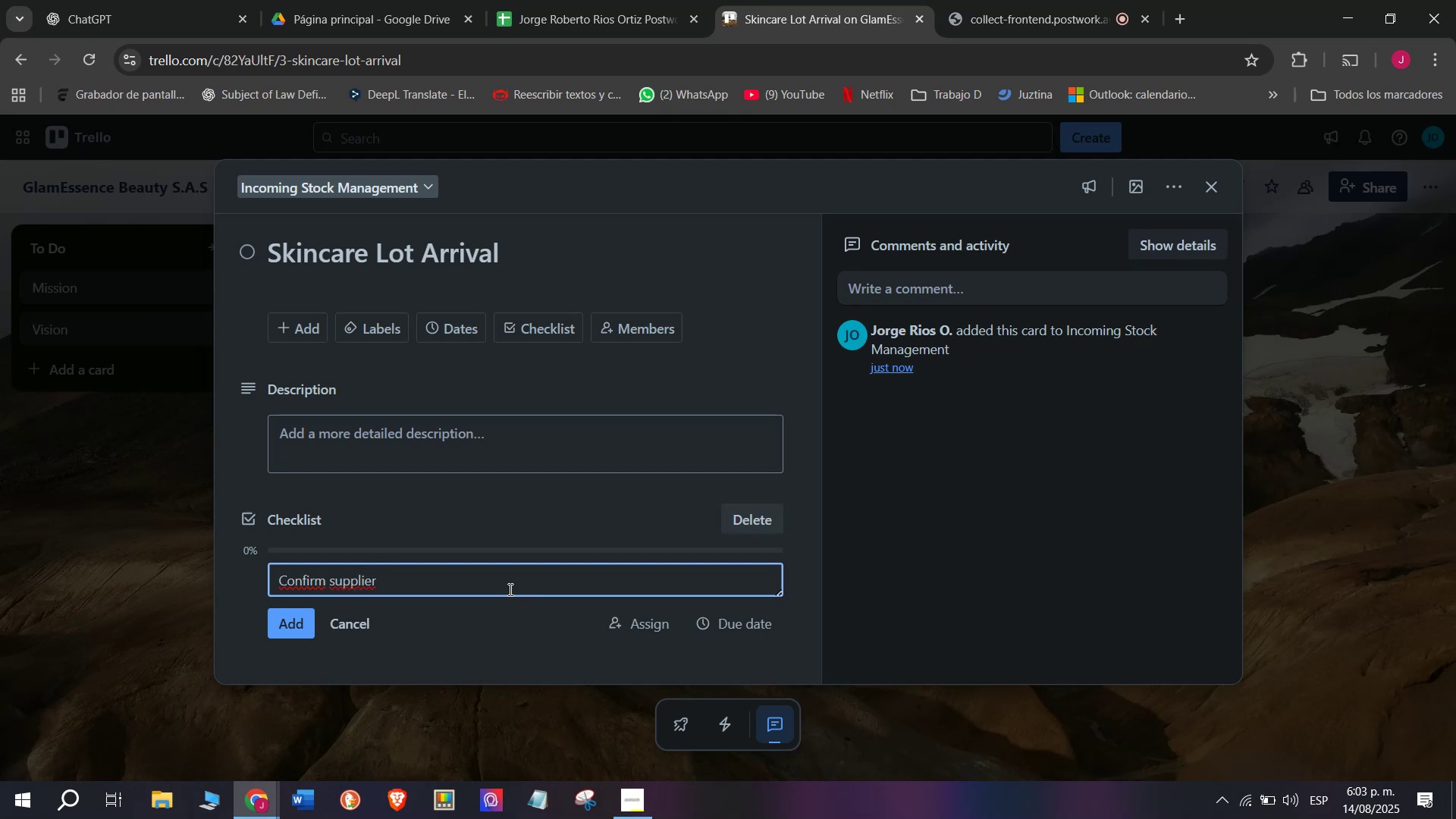 
type( delivery)
 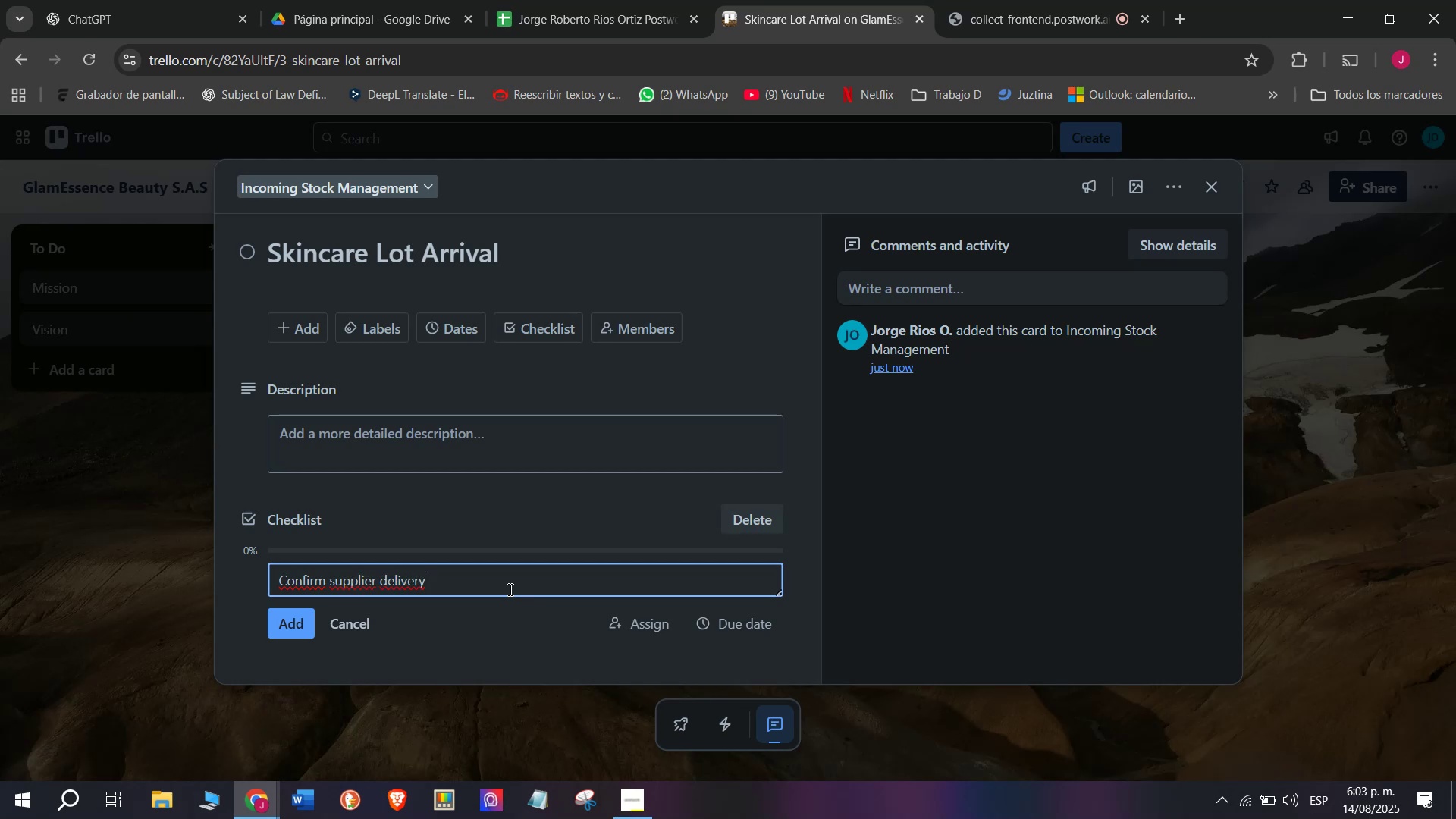 
key(Enter)
 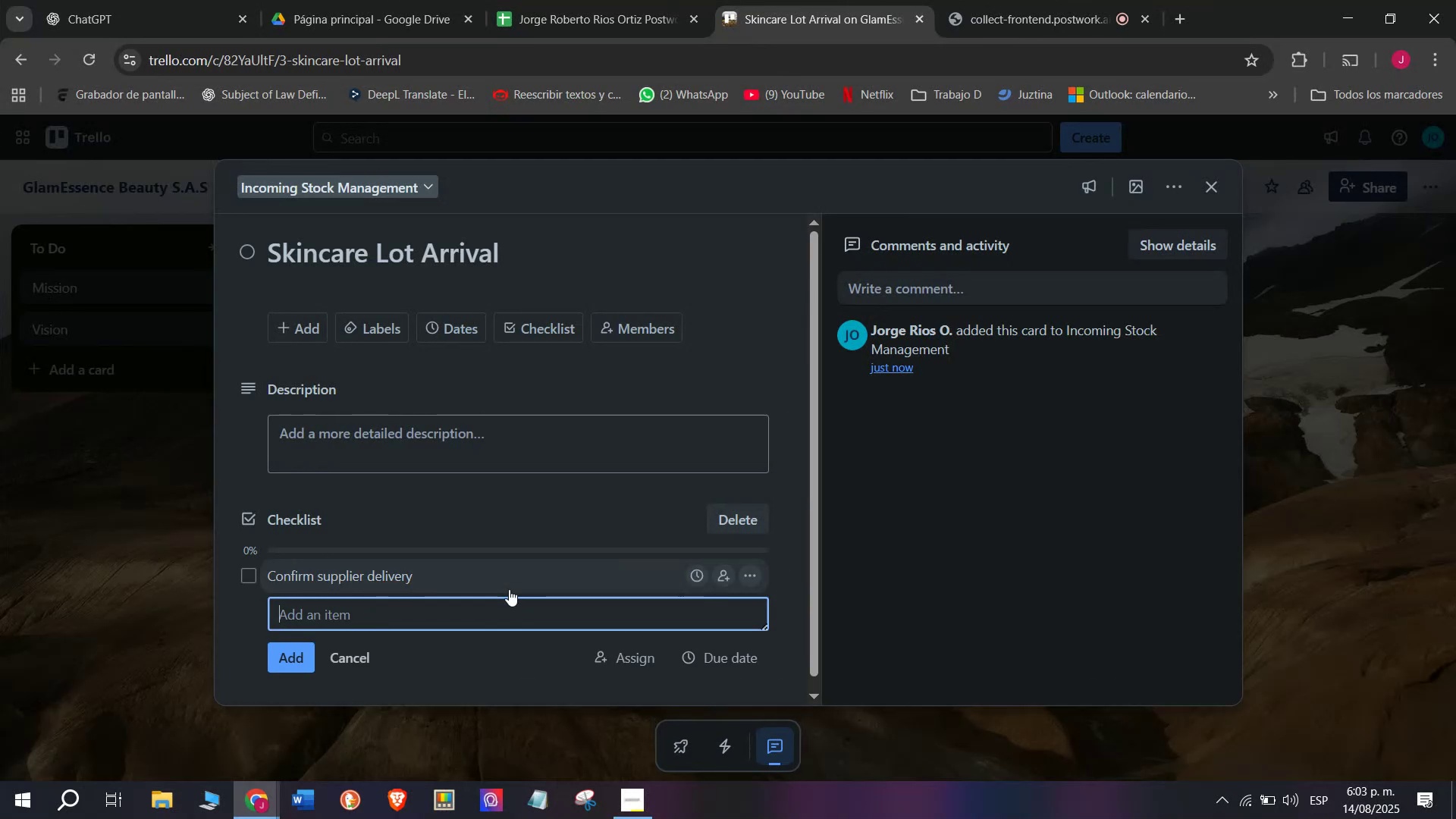 
type(Inspect)
 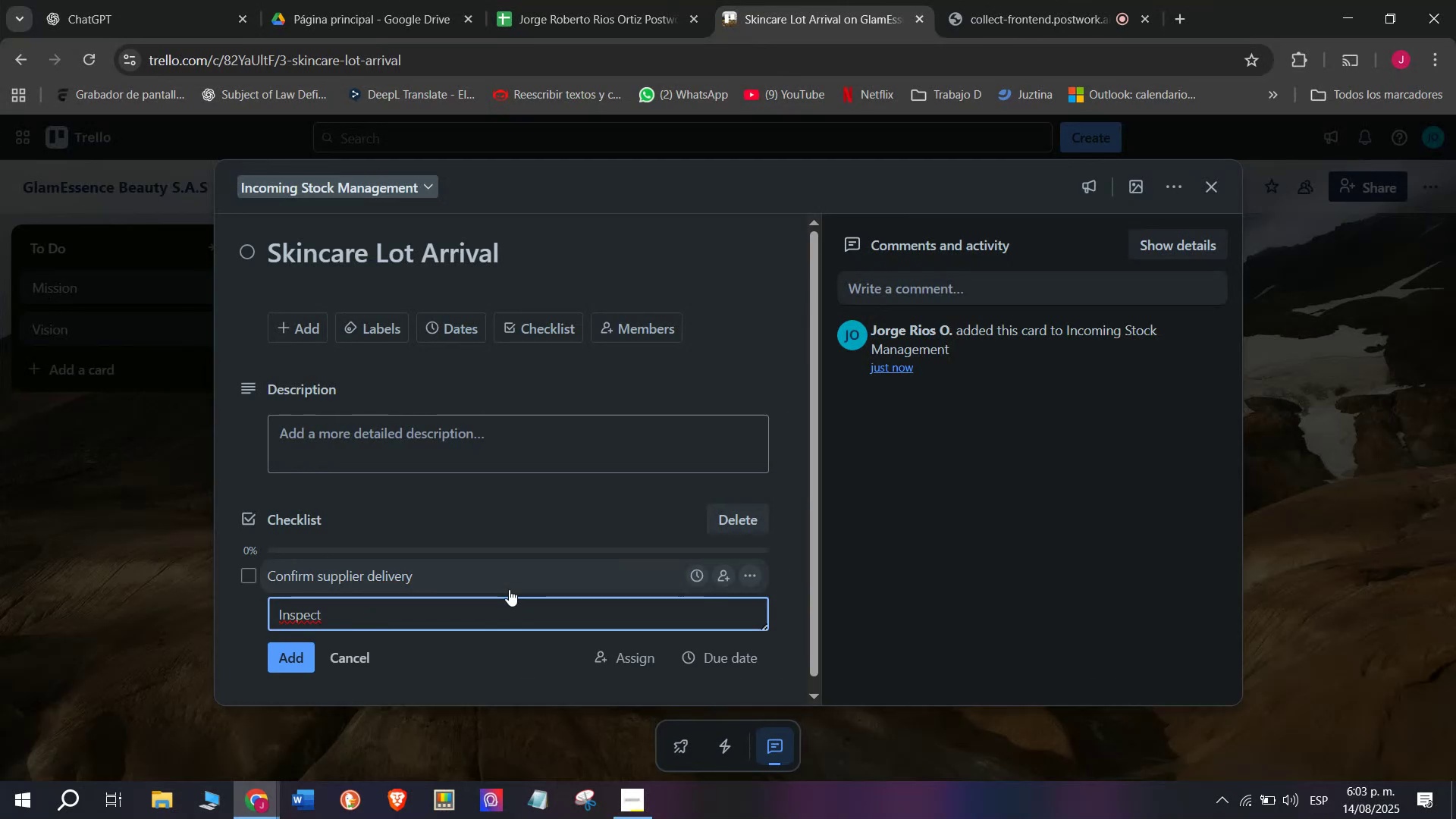 
type( pac)
 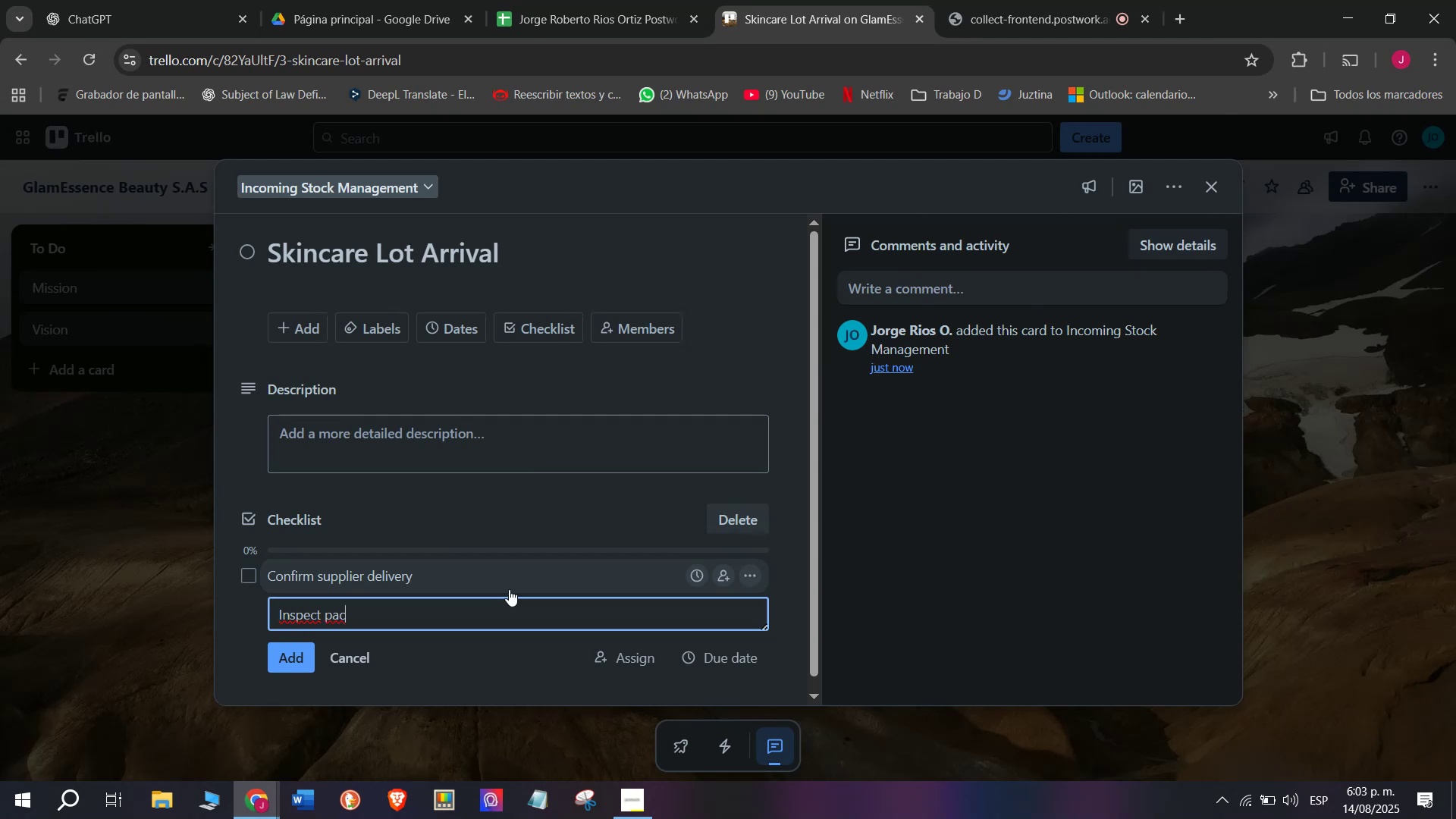 
key(T)
 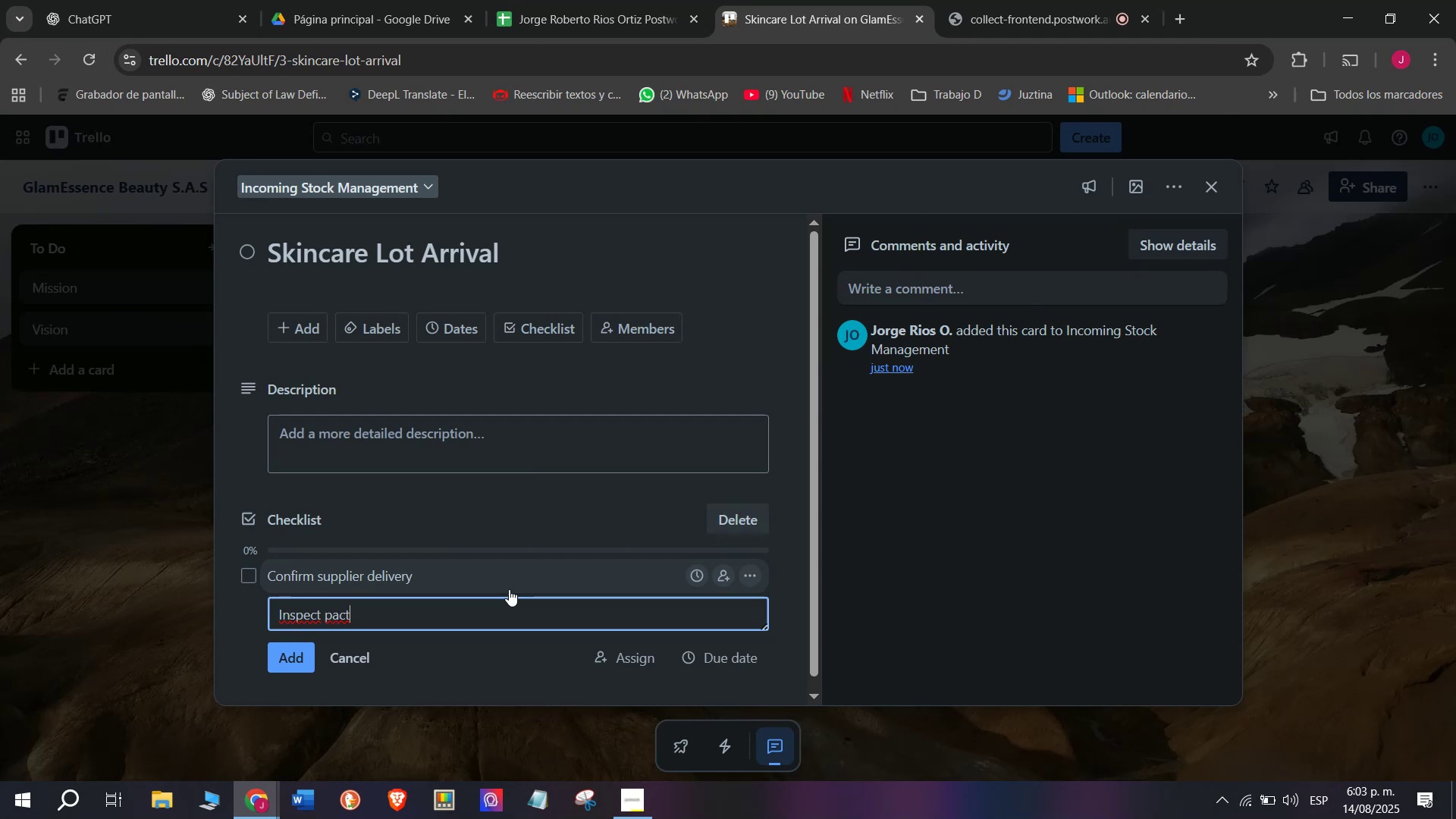 
wait(6.37)
 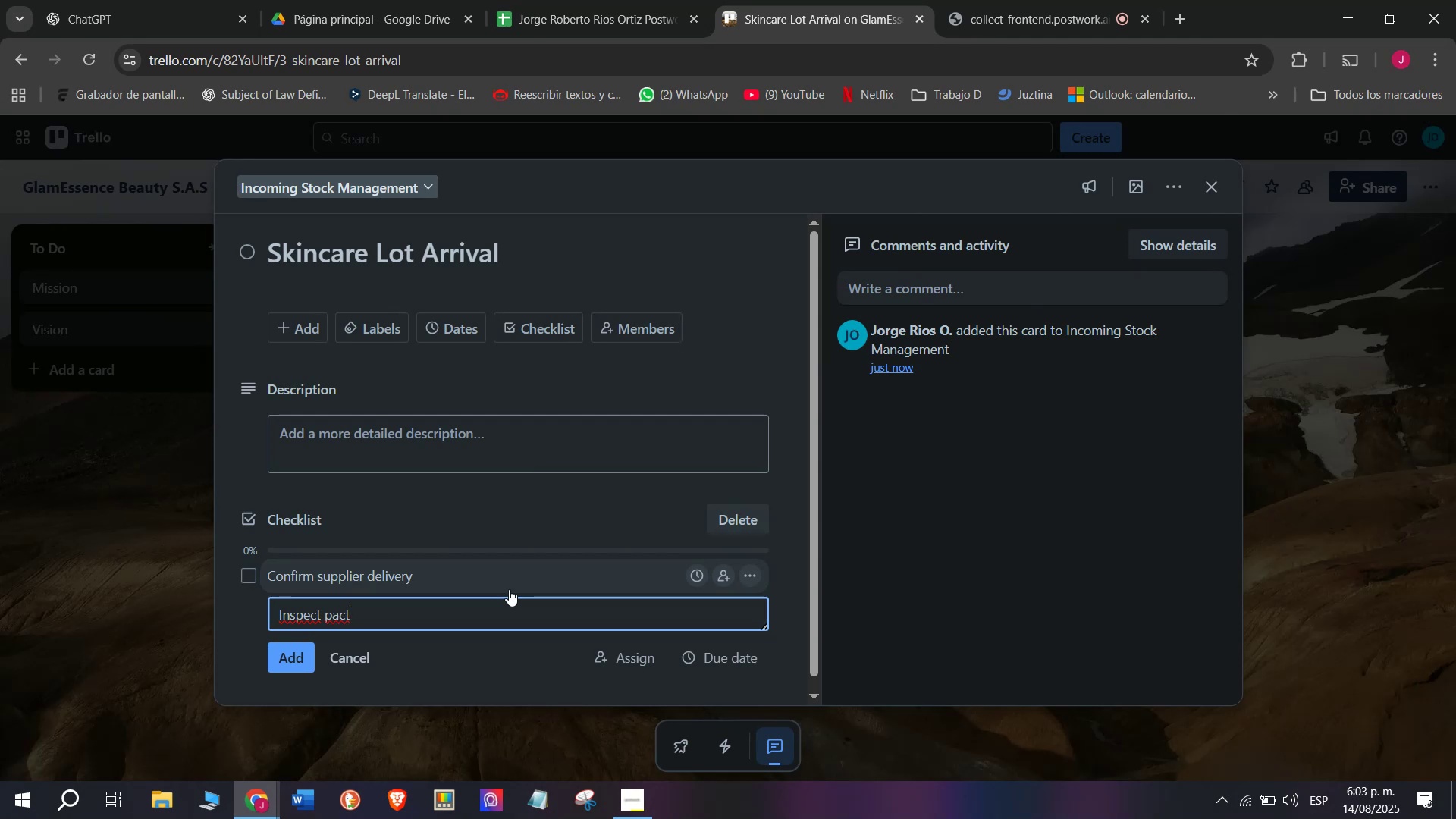 
key(Backspace)
type(kaging)
 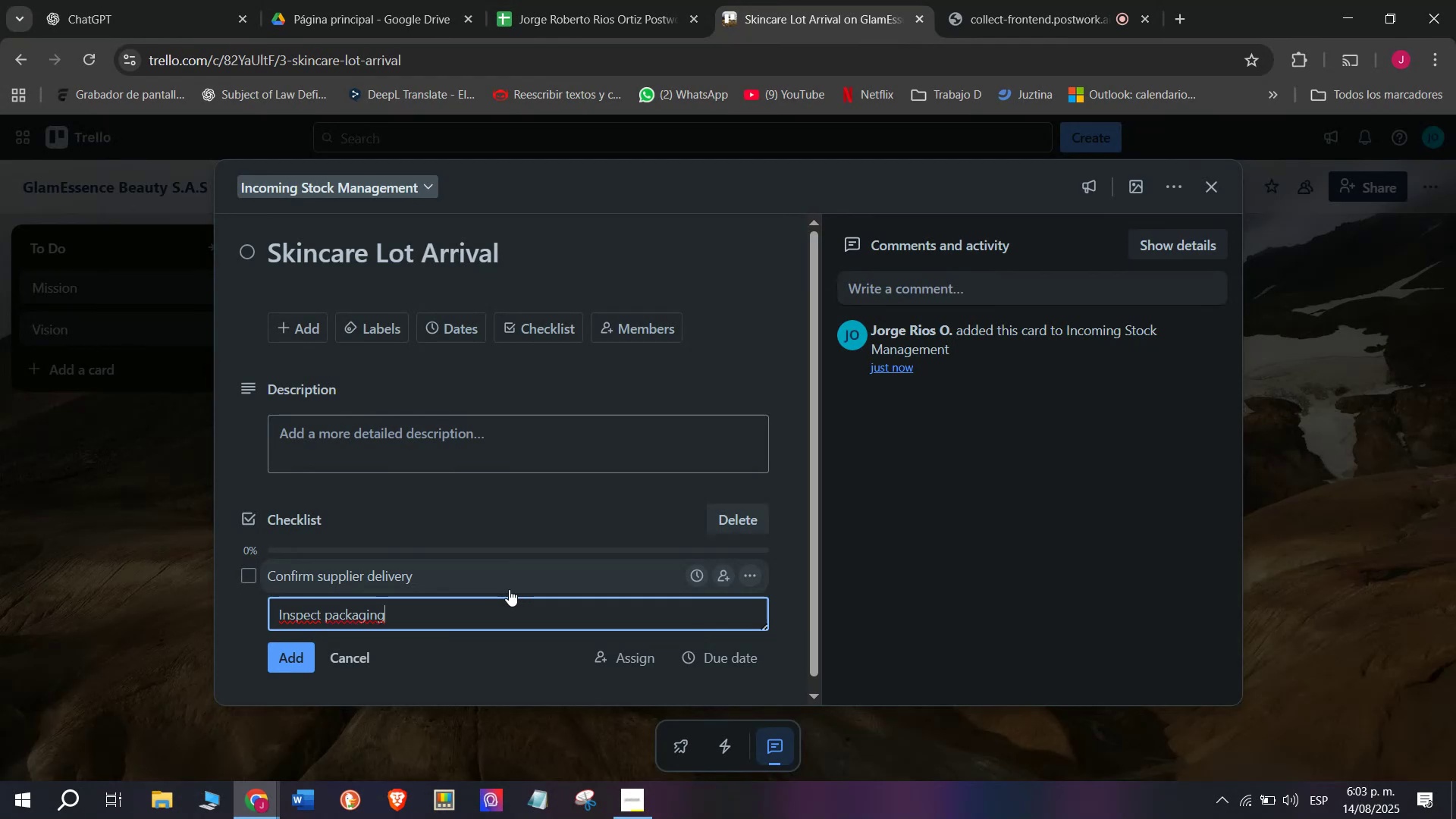 
key(Enter)
 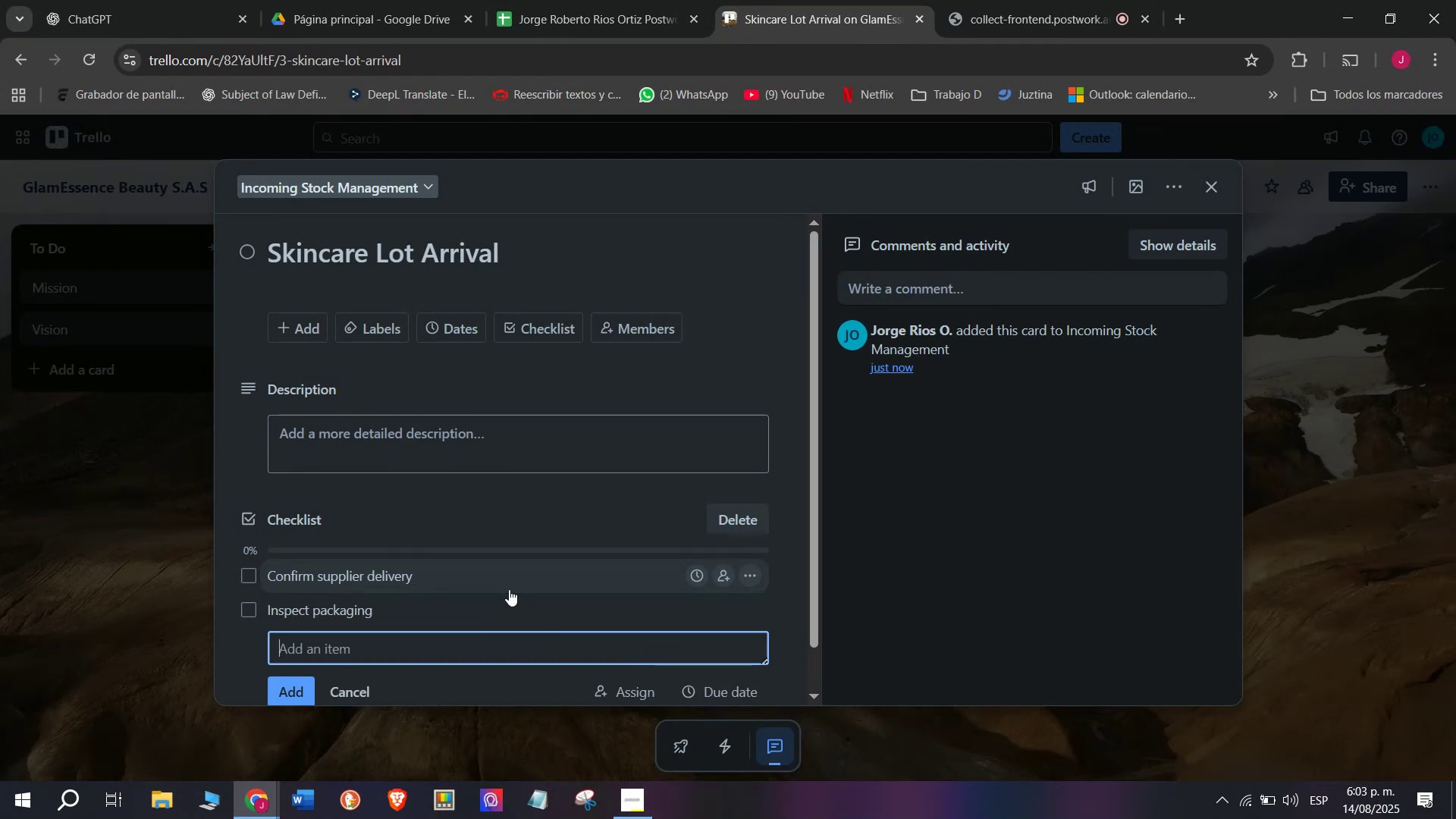 
type(Verify )
 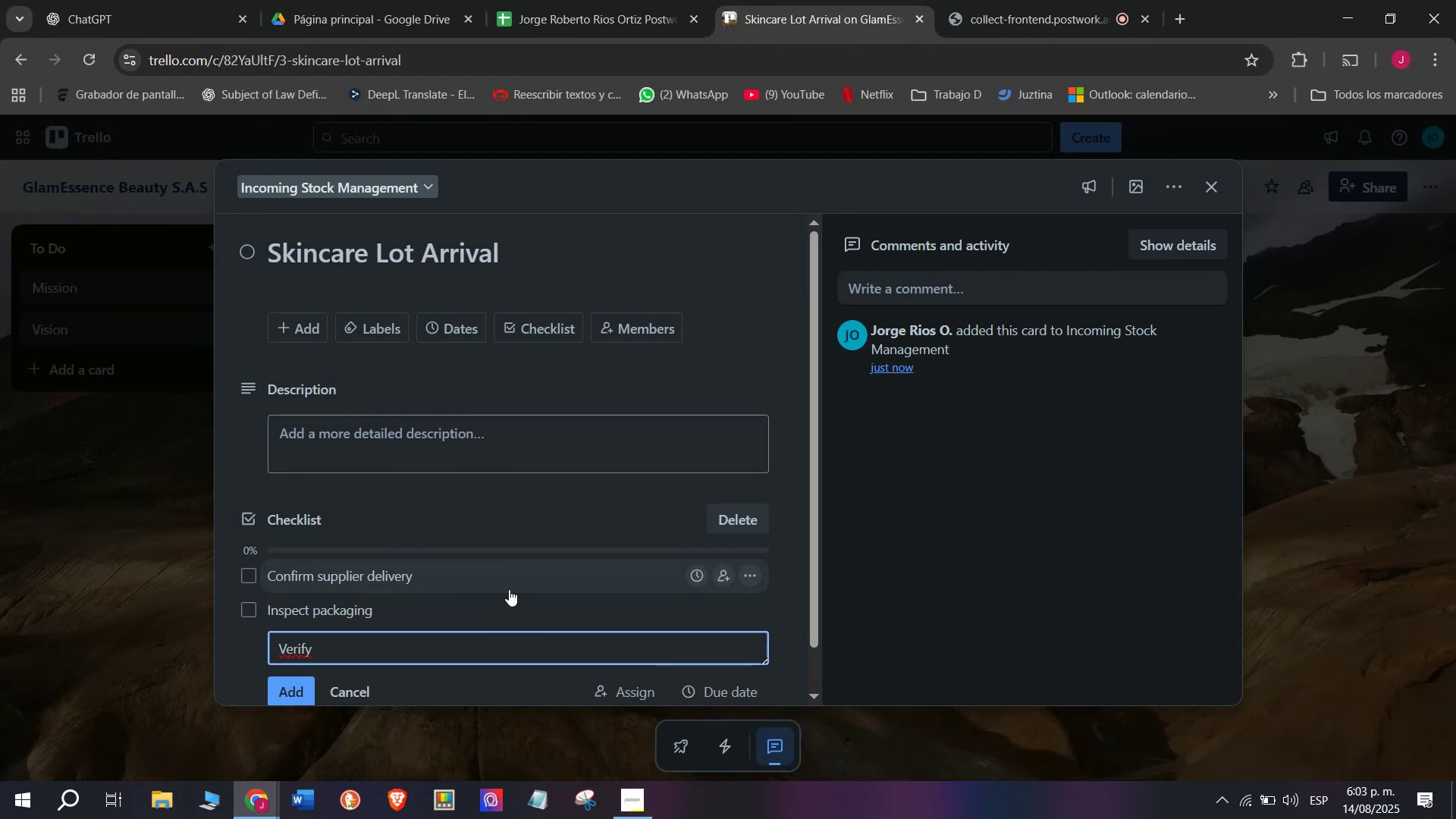 
type(expiration dates)
 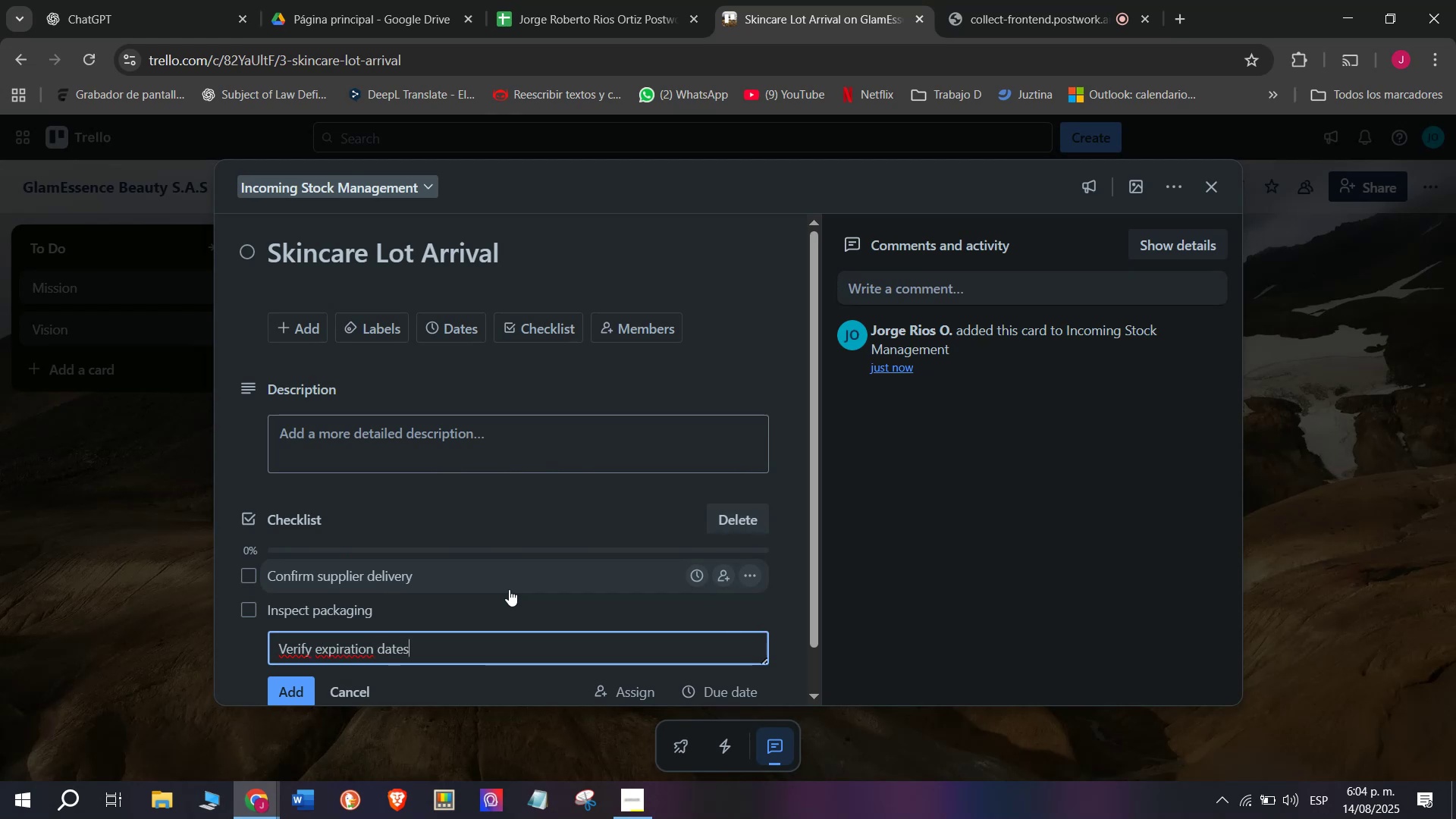 
key(Enter)
 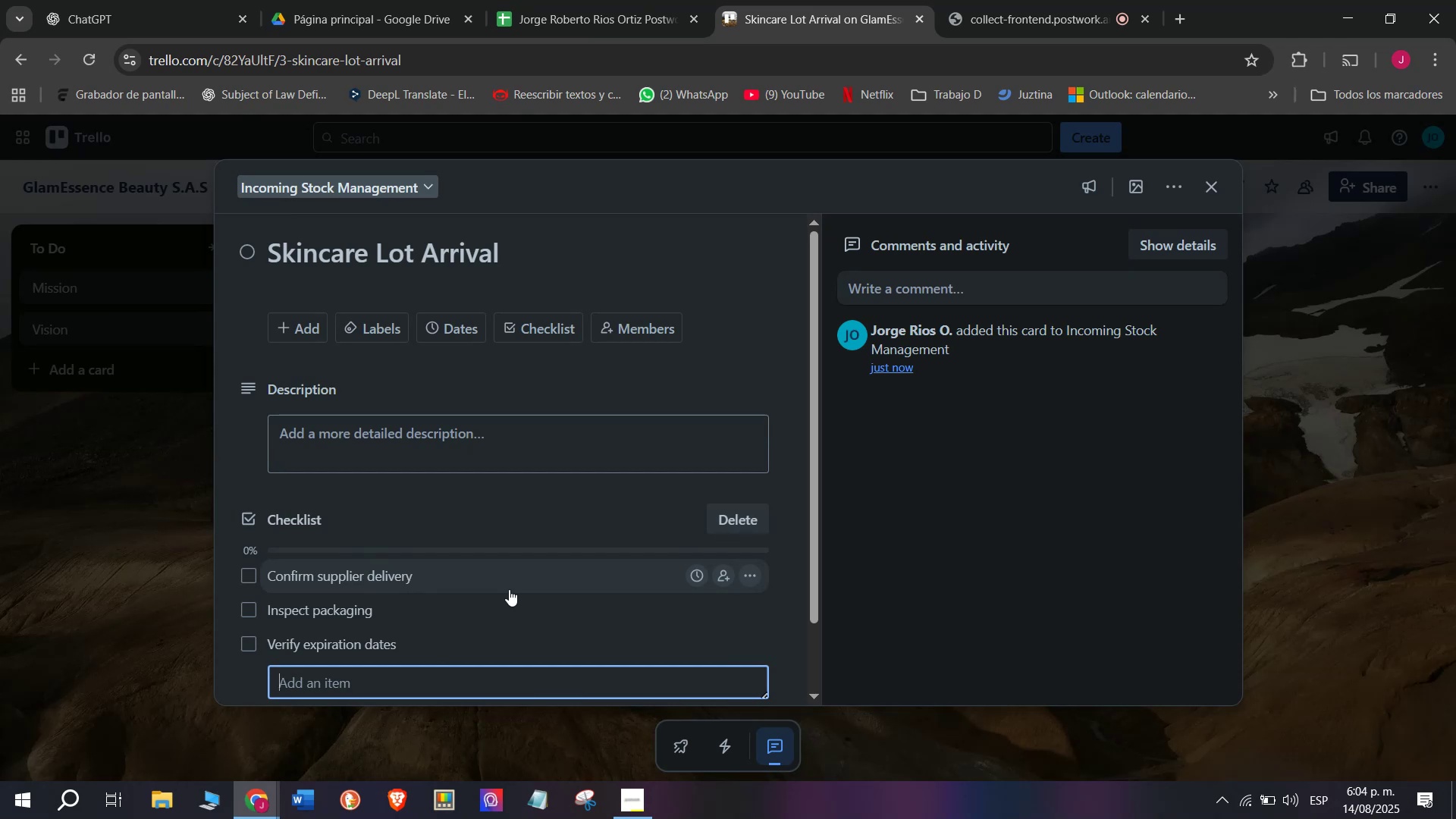 
type(Count )
 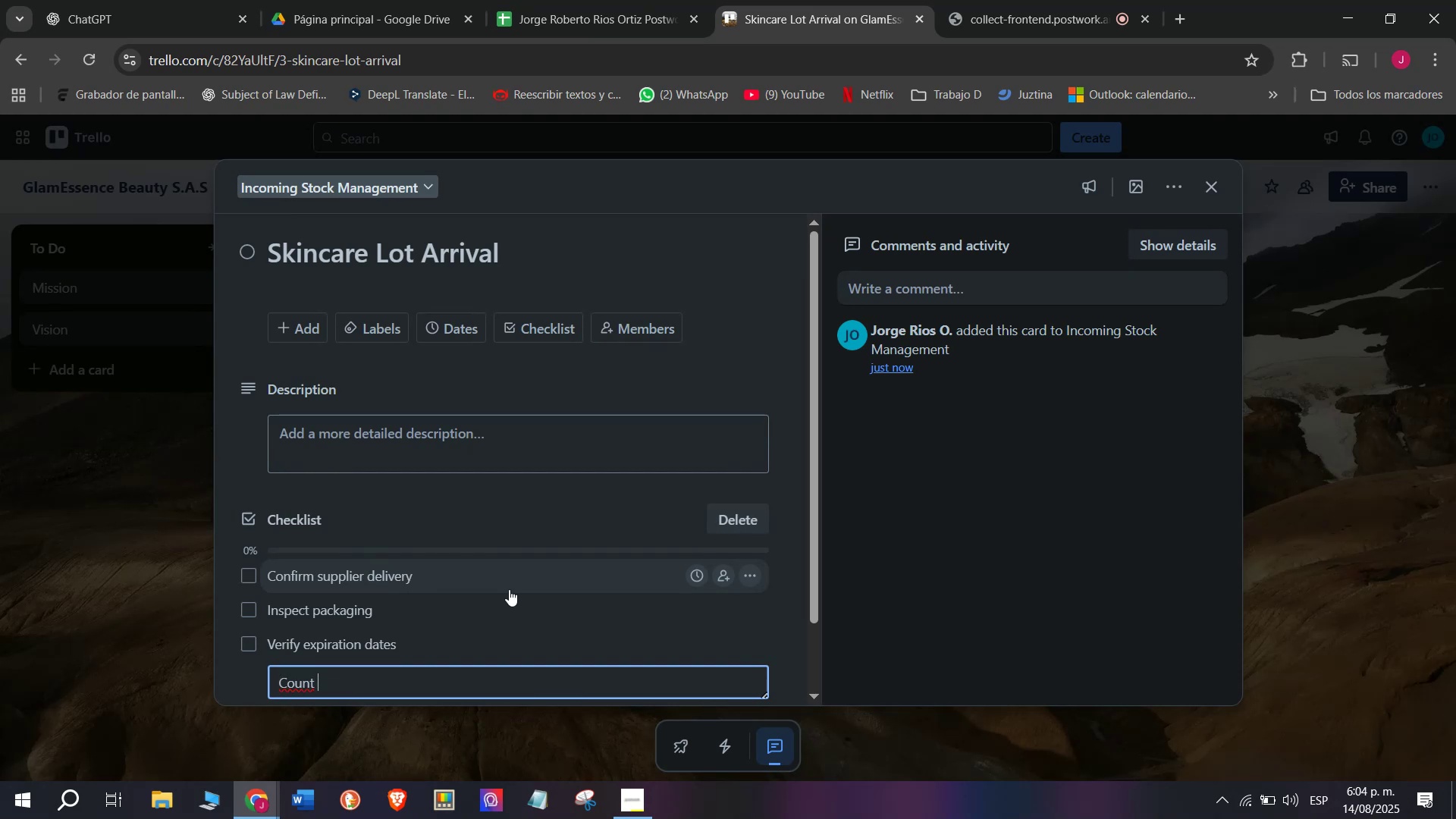 
type(units receic)
key(Backspace)
type(ved)
 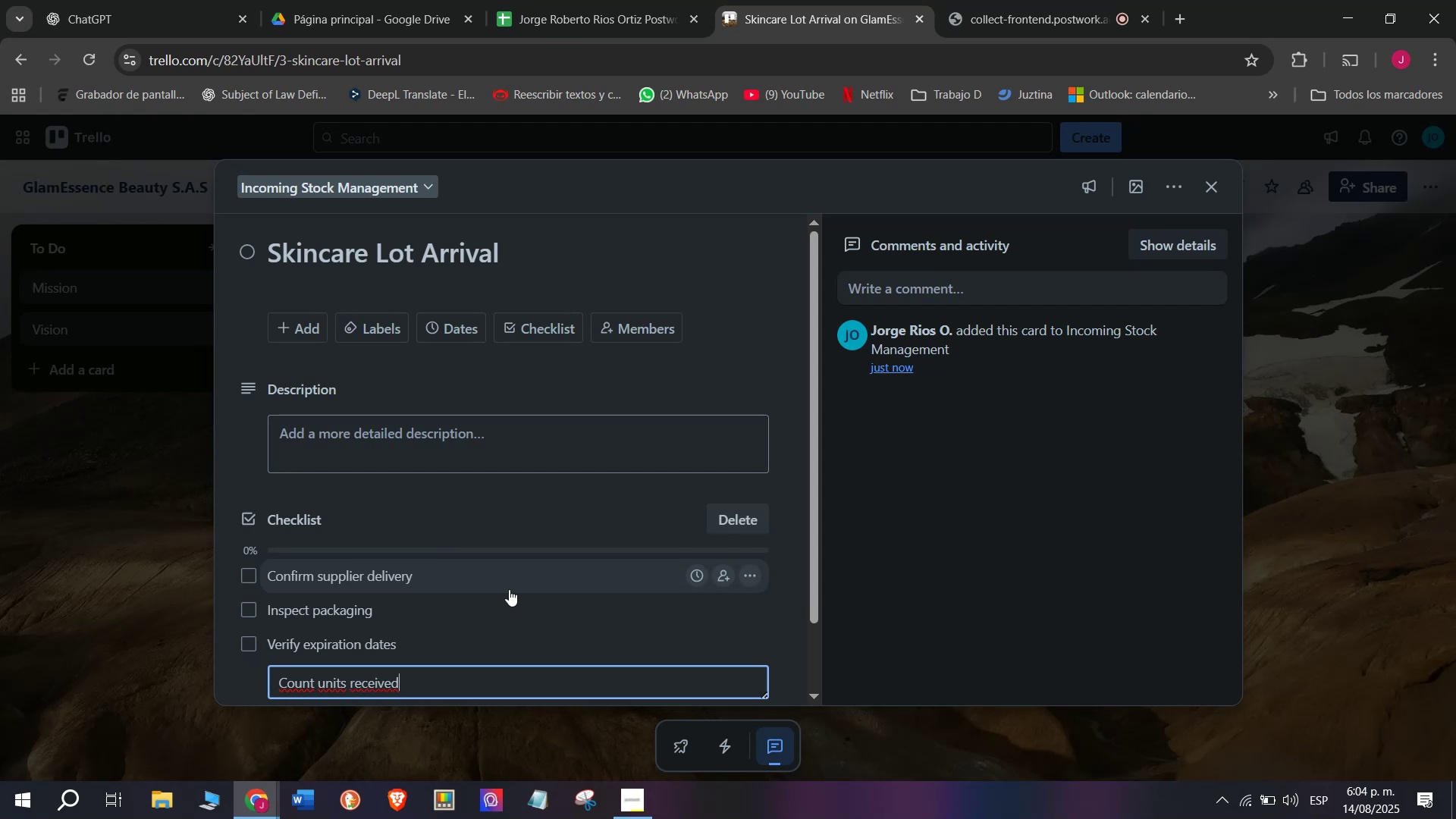 
key(Enter)
 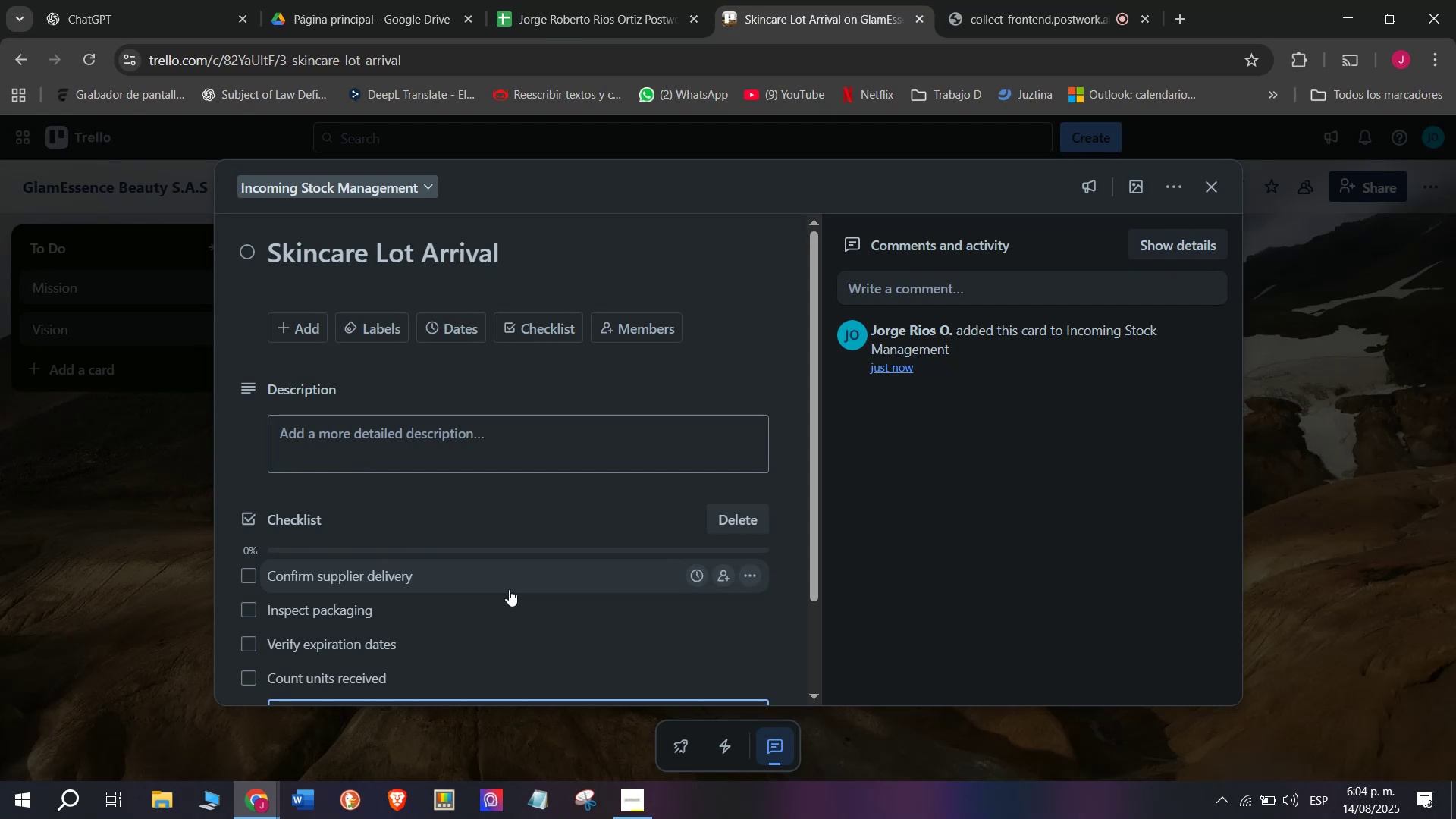 
wait(5.76)
 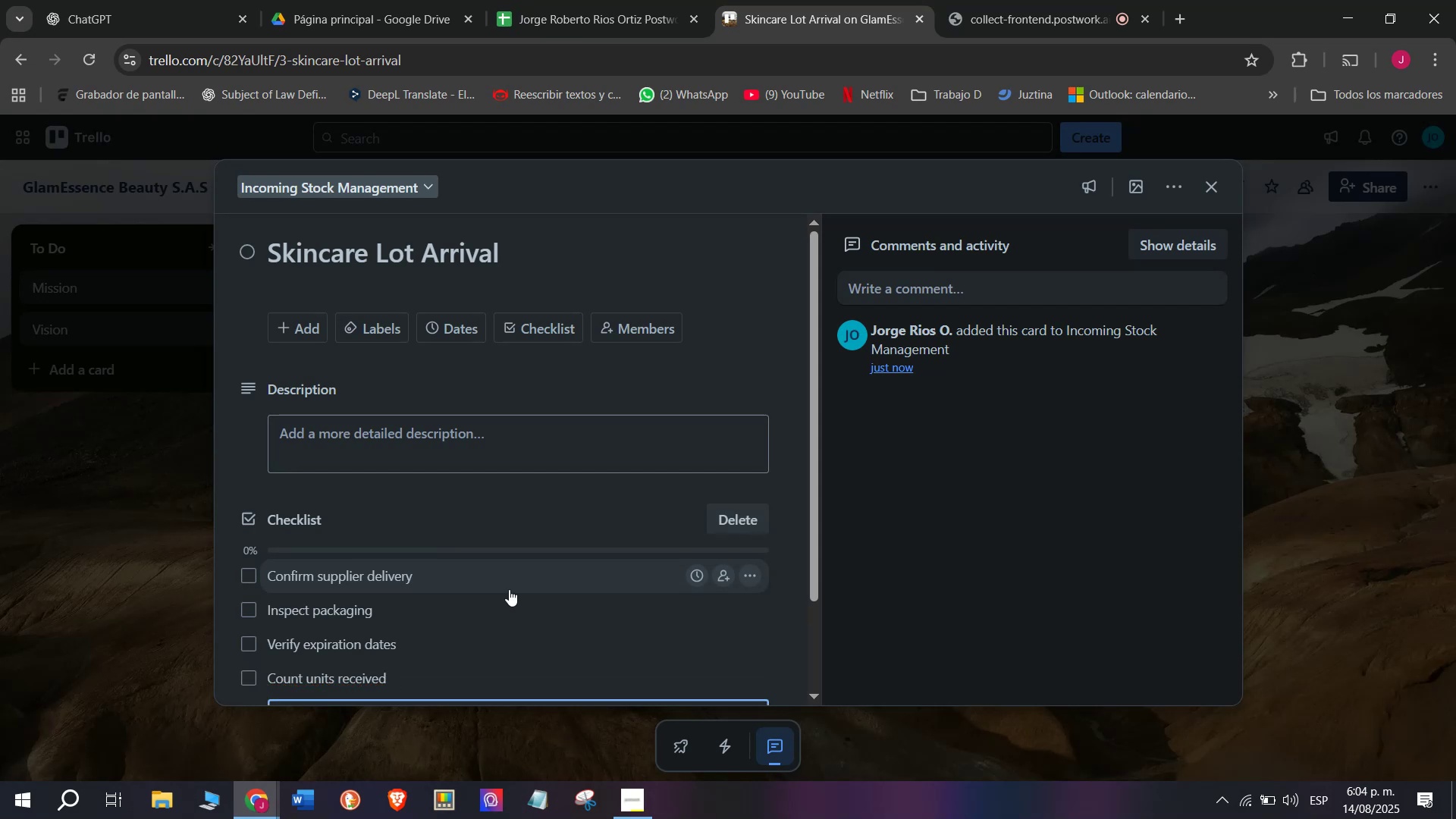 
type(Record in )
 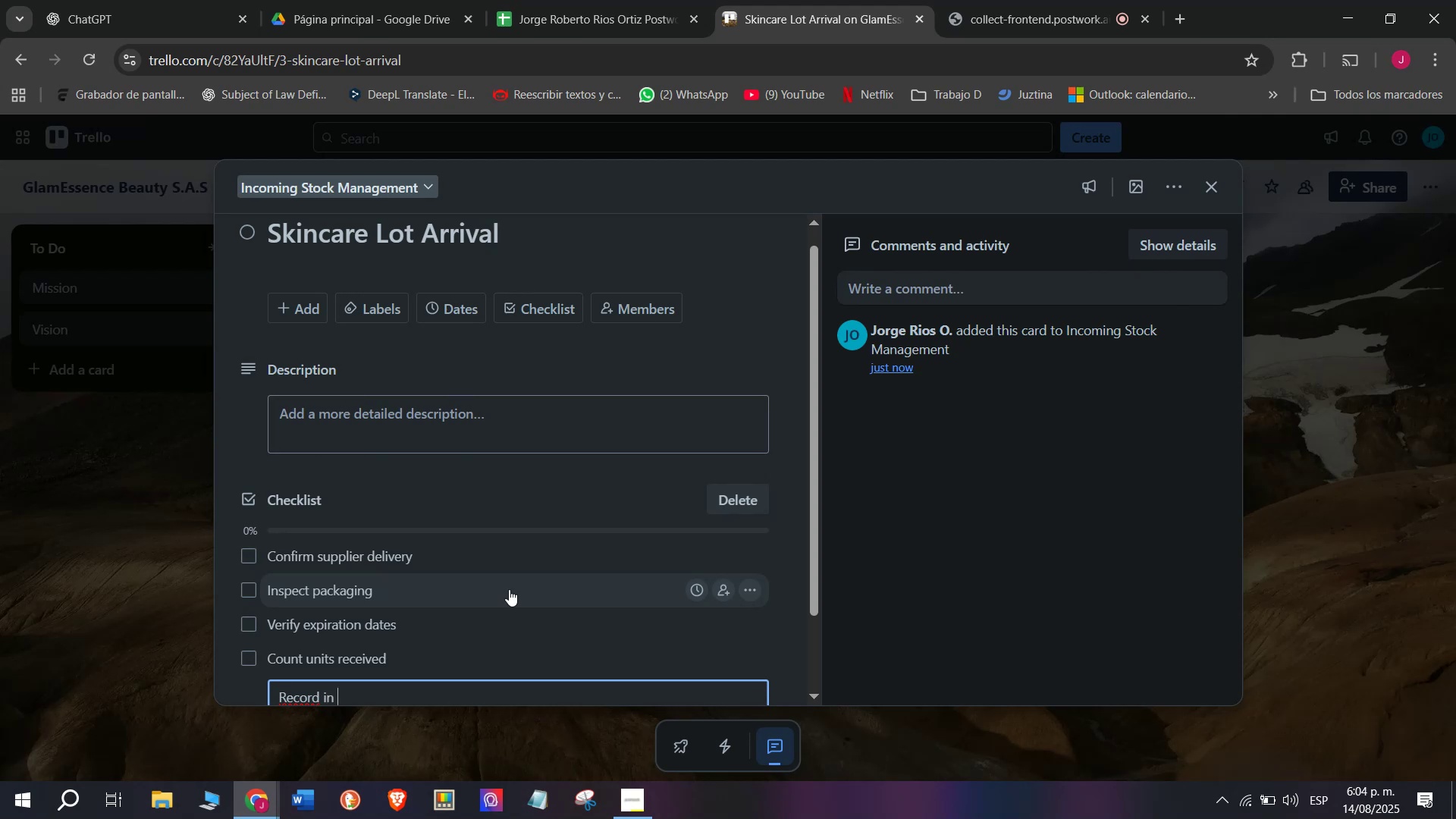 
type(inventory system)
 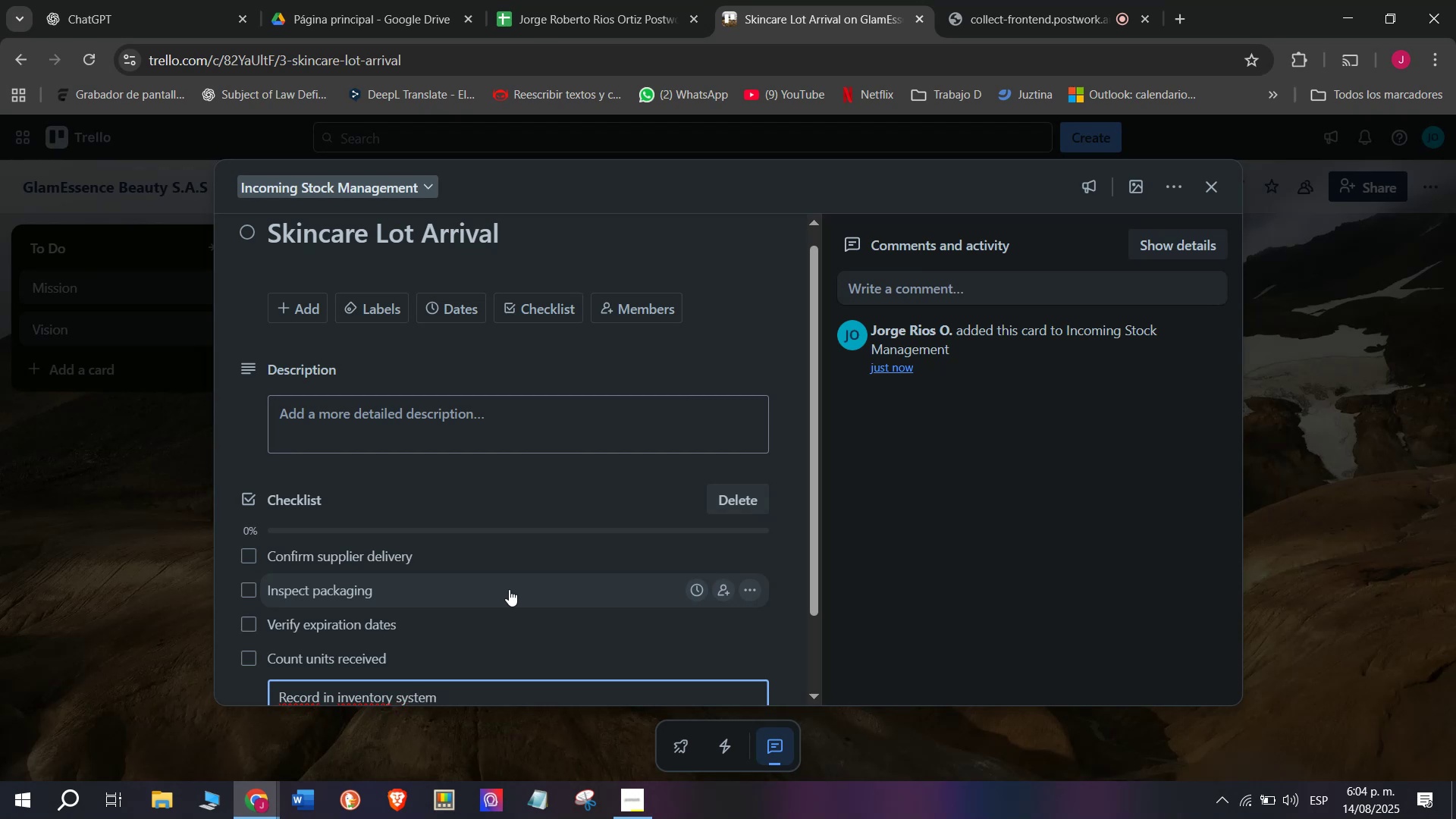 
key(Enter)
 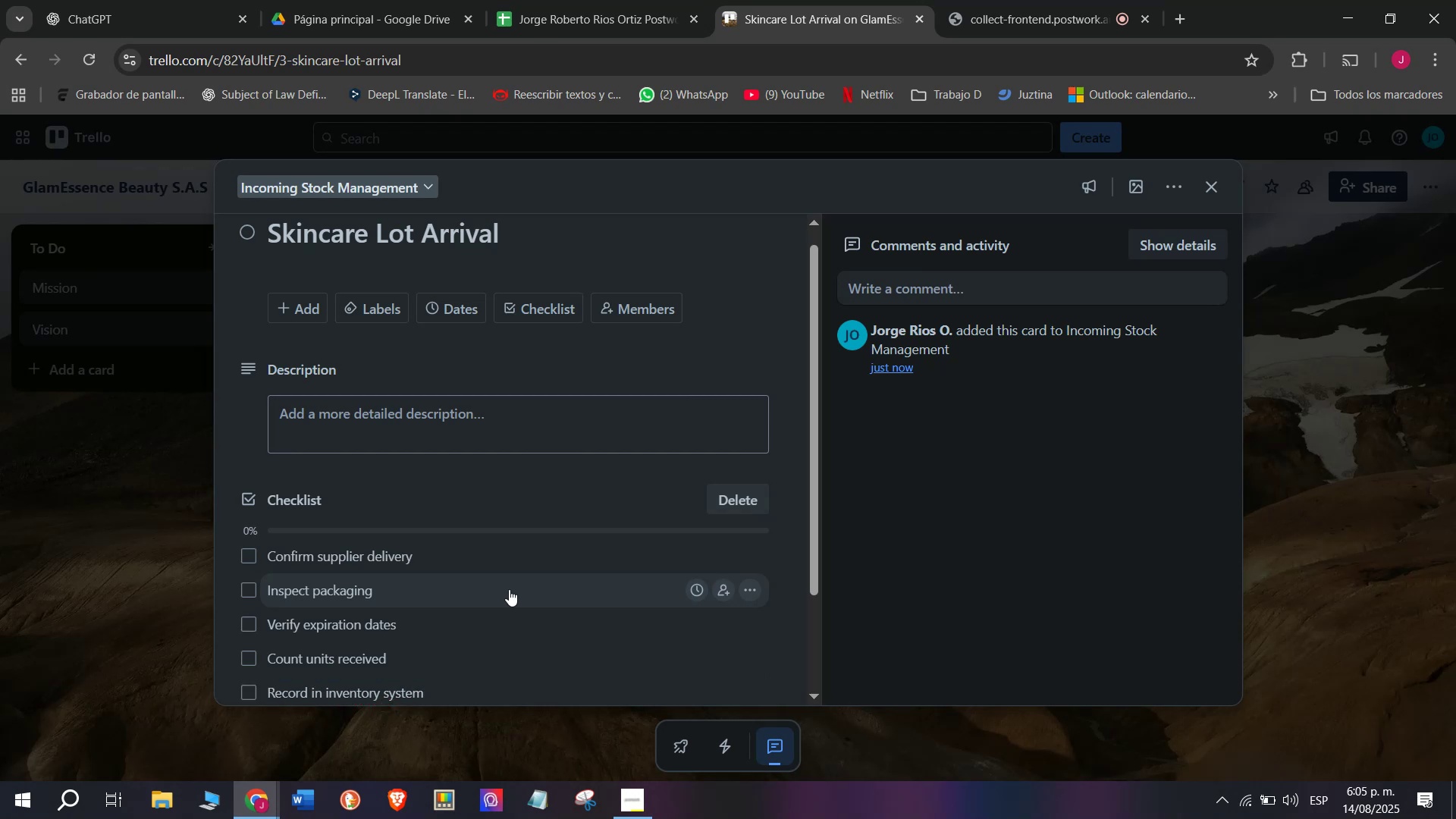 
type(Store)
 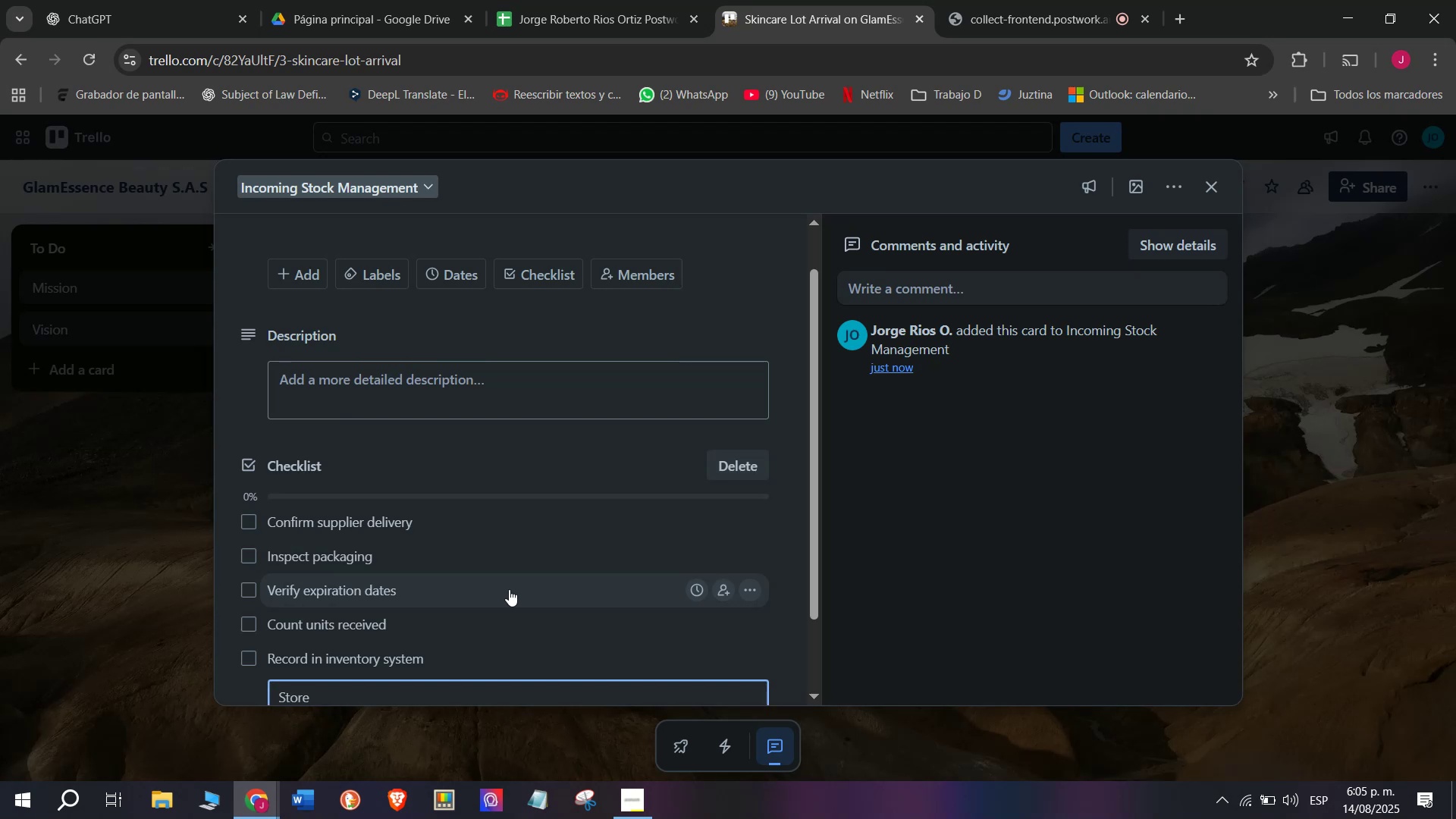 
type( in )
 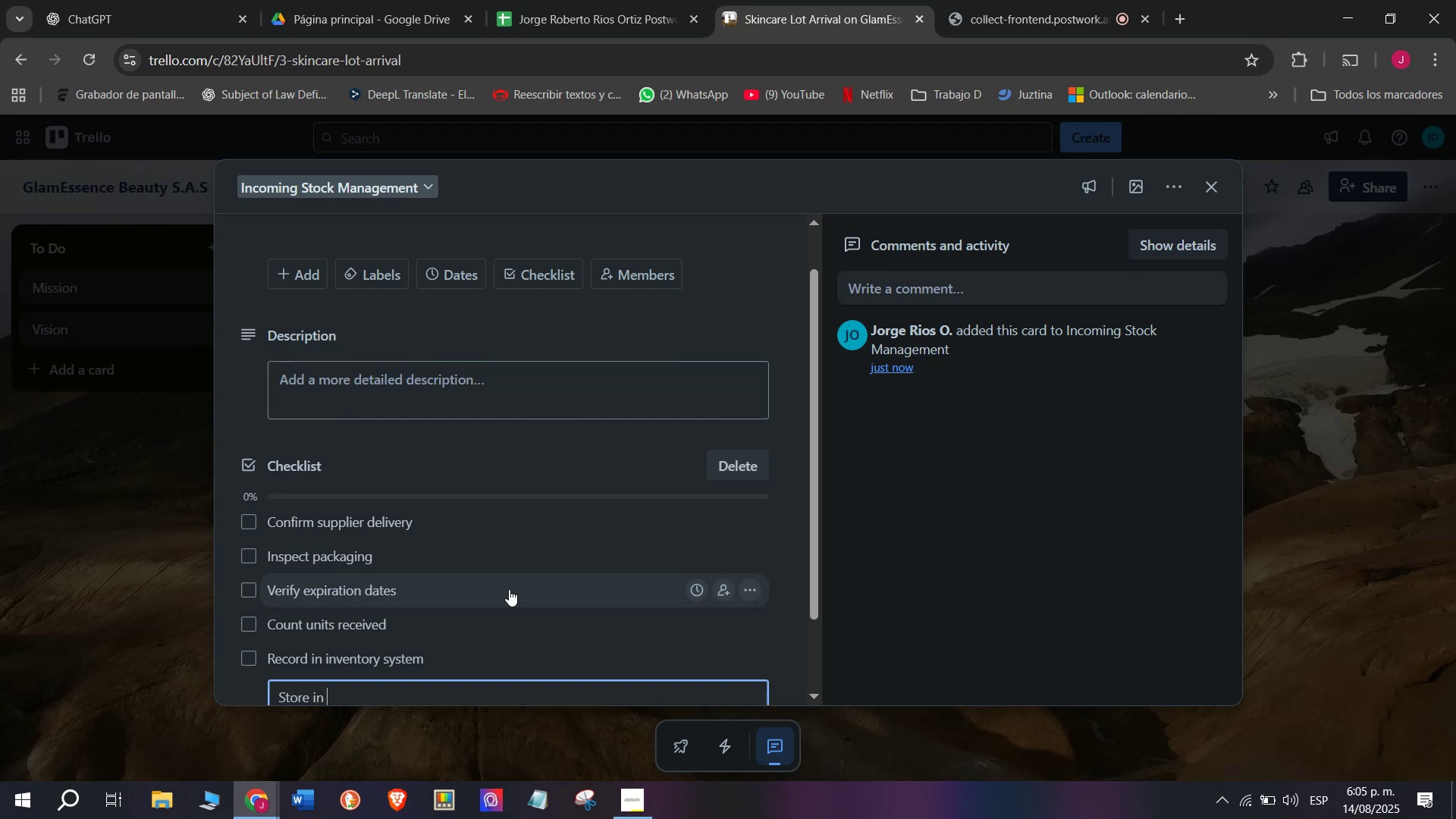 
type(climate-com)
key(Backspace)
type(ntrolled area)
 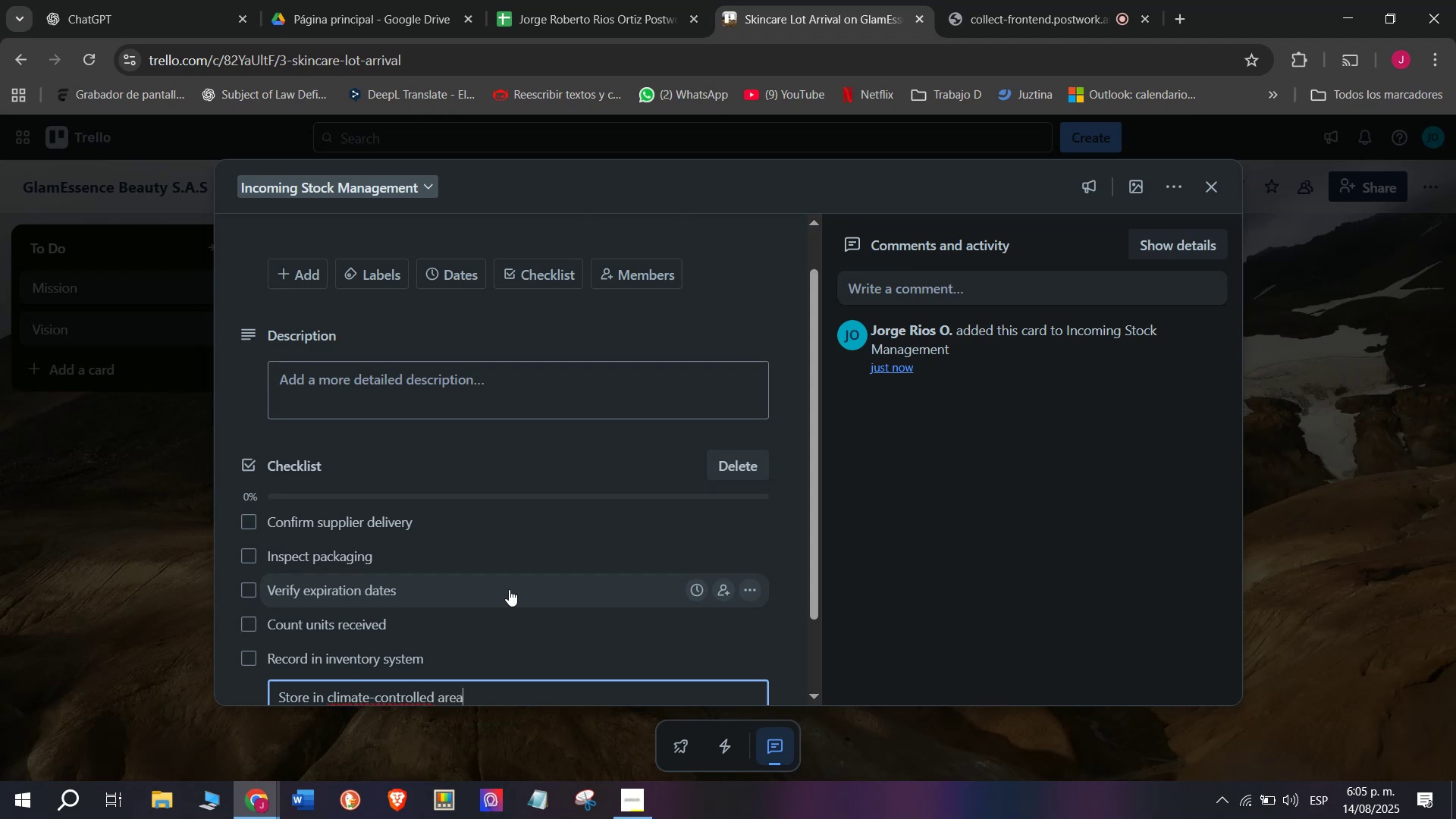 
key(Enter)
 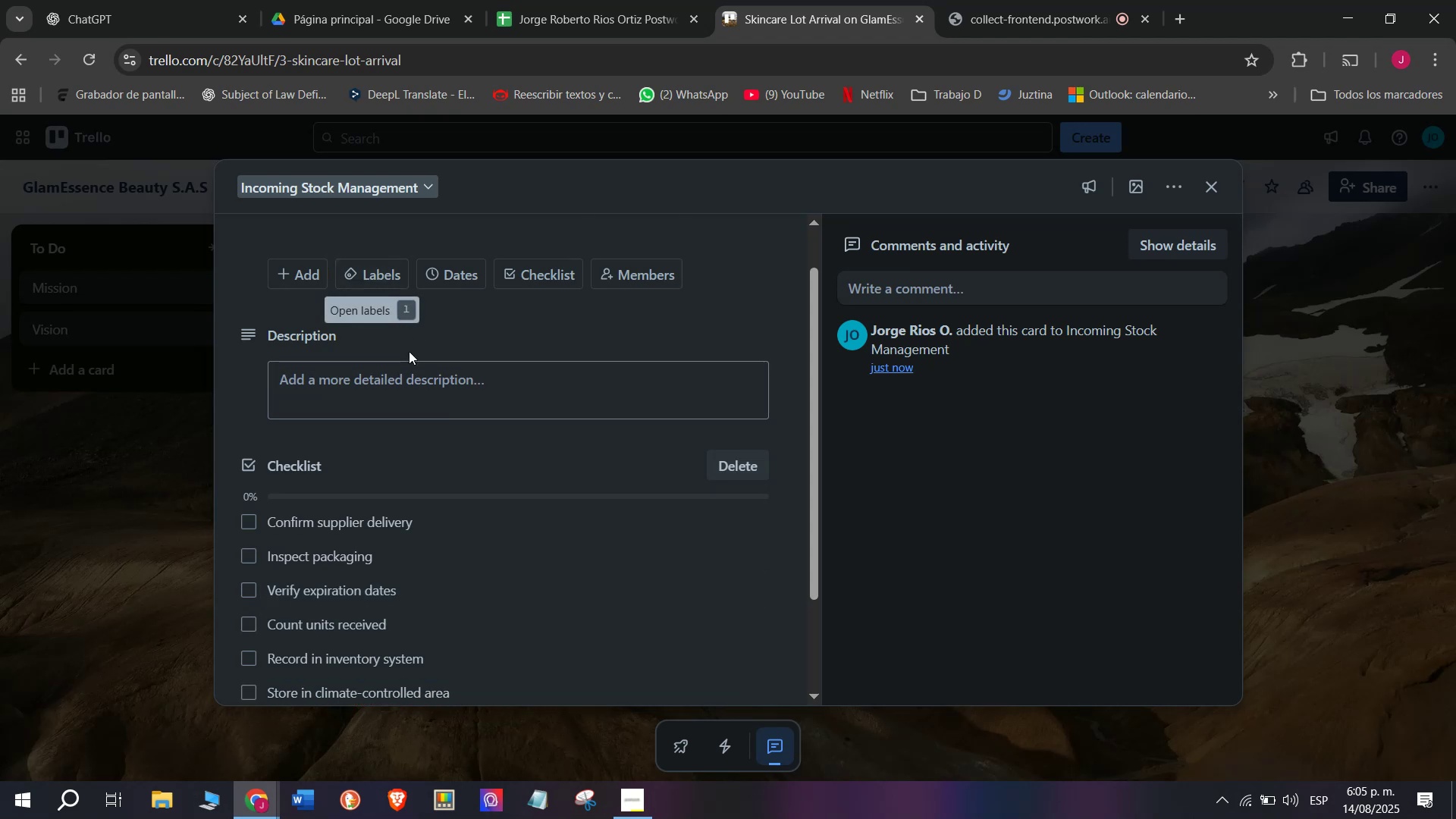 
left_click([386, 268])
 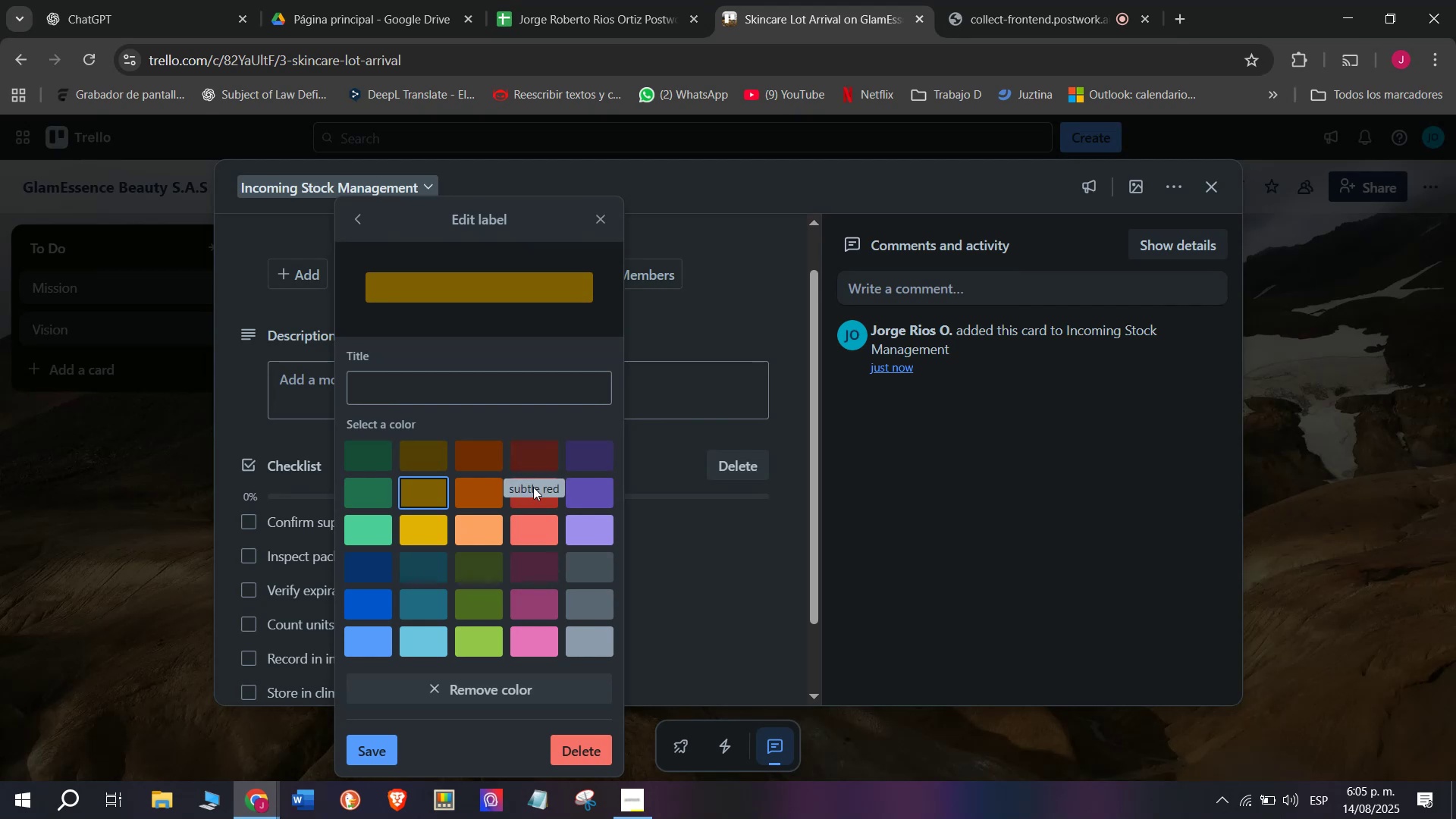 
left_click([535, 491])
 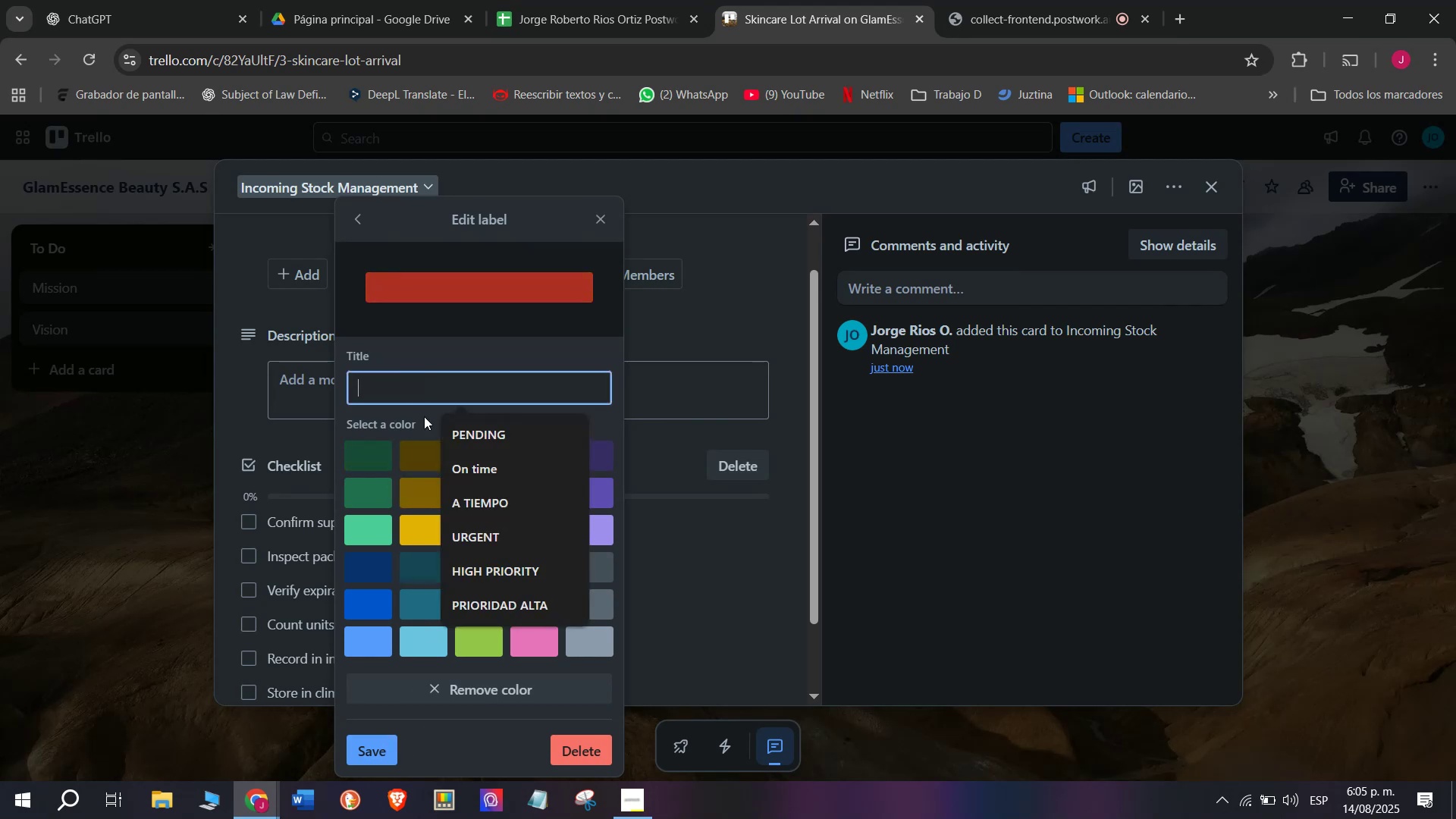 
left_click([479, 535])
 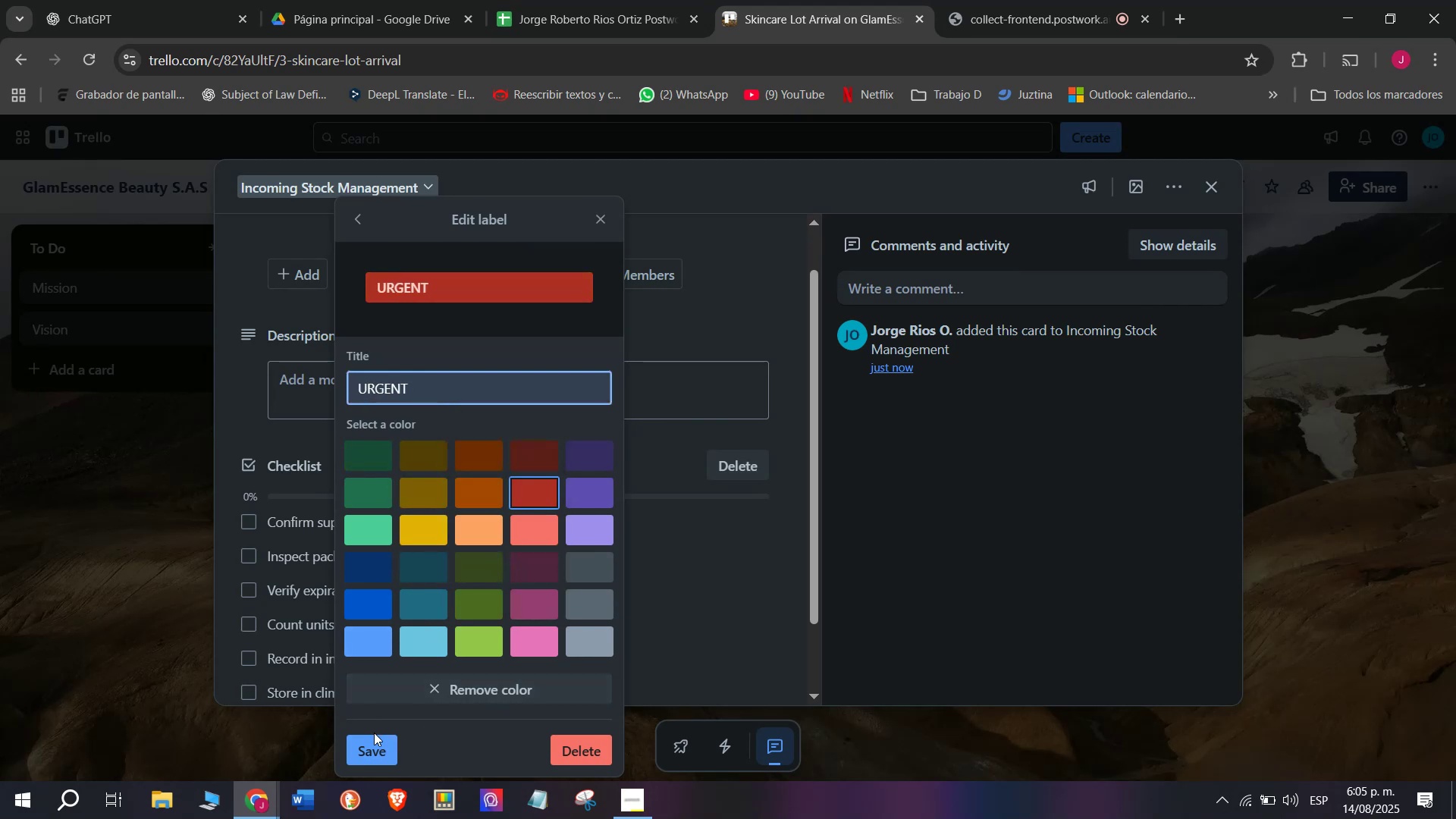 
left_click([372, 752])
 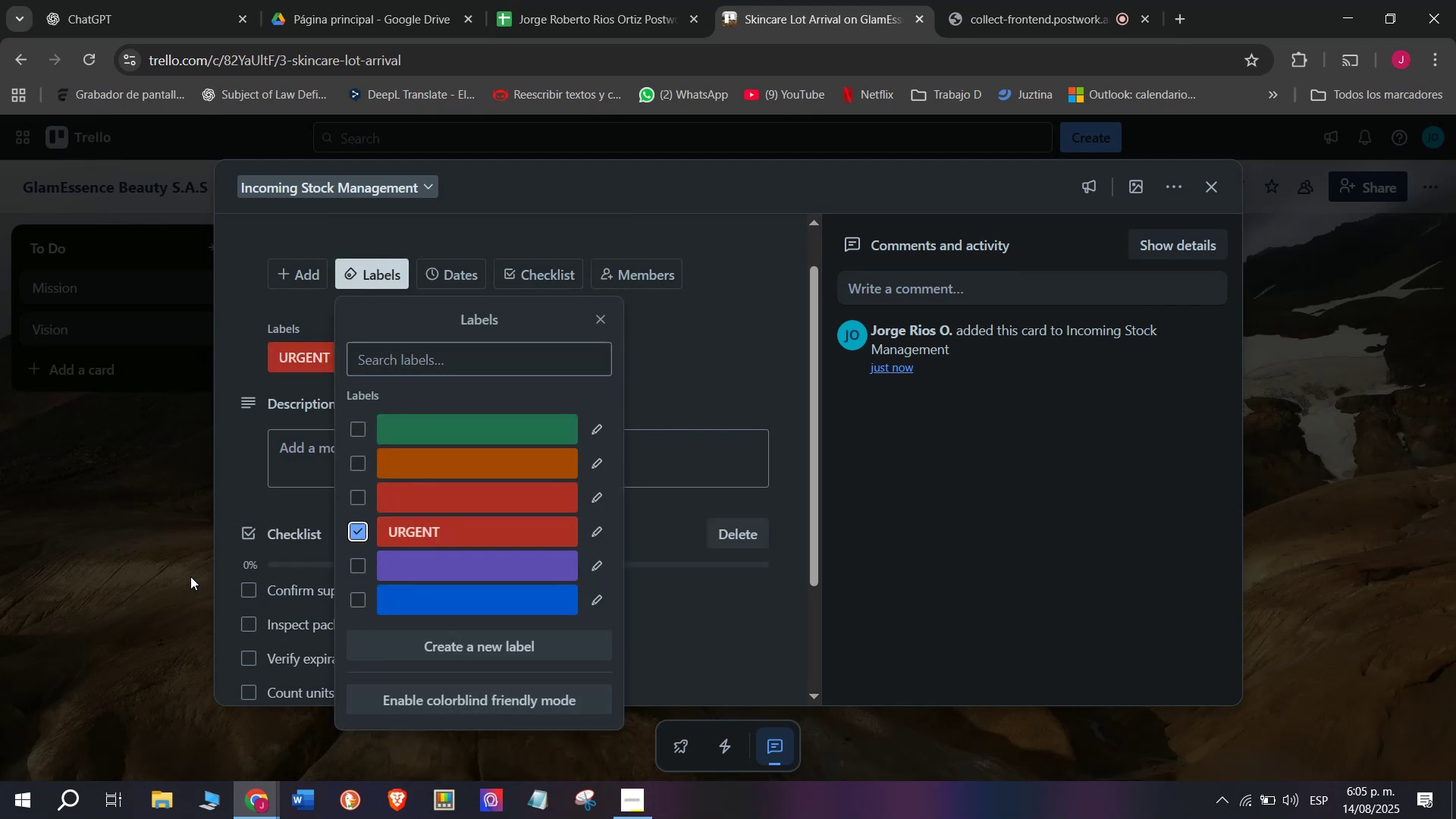 
double_click([142, 584])
 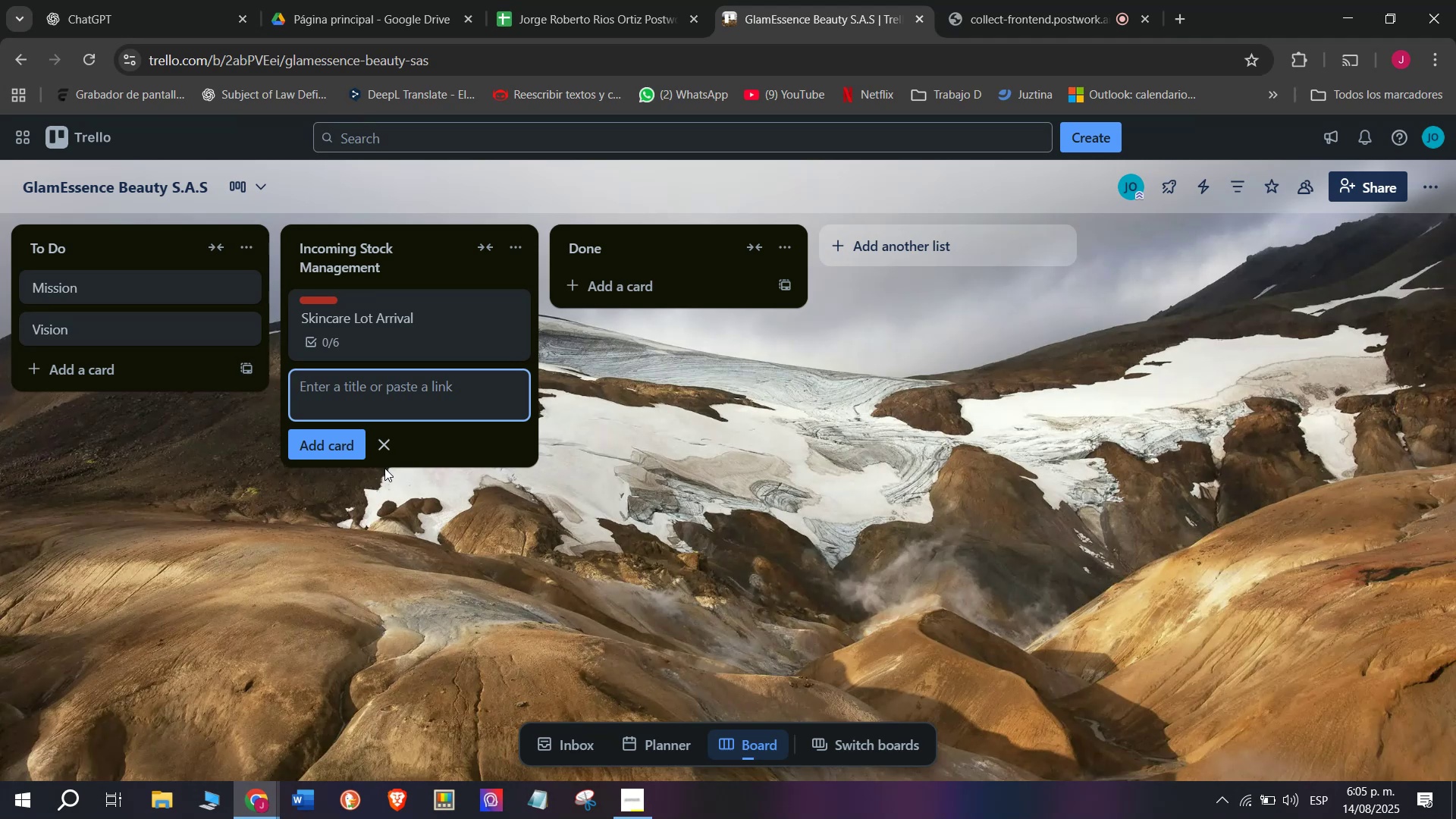 
wait(5.62)
 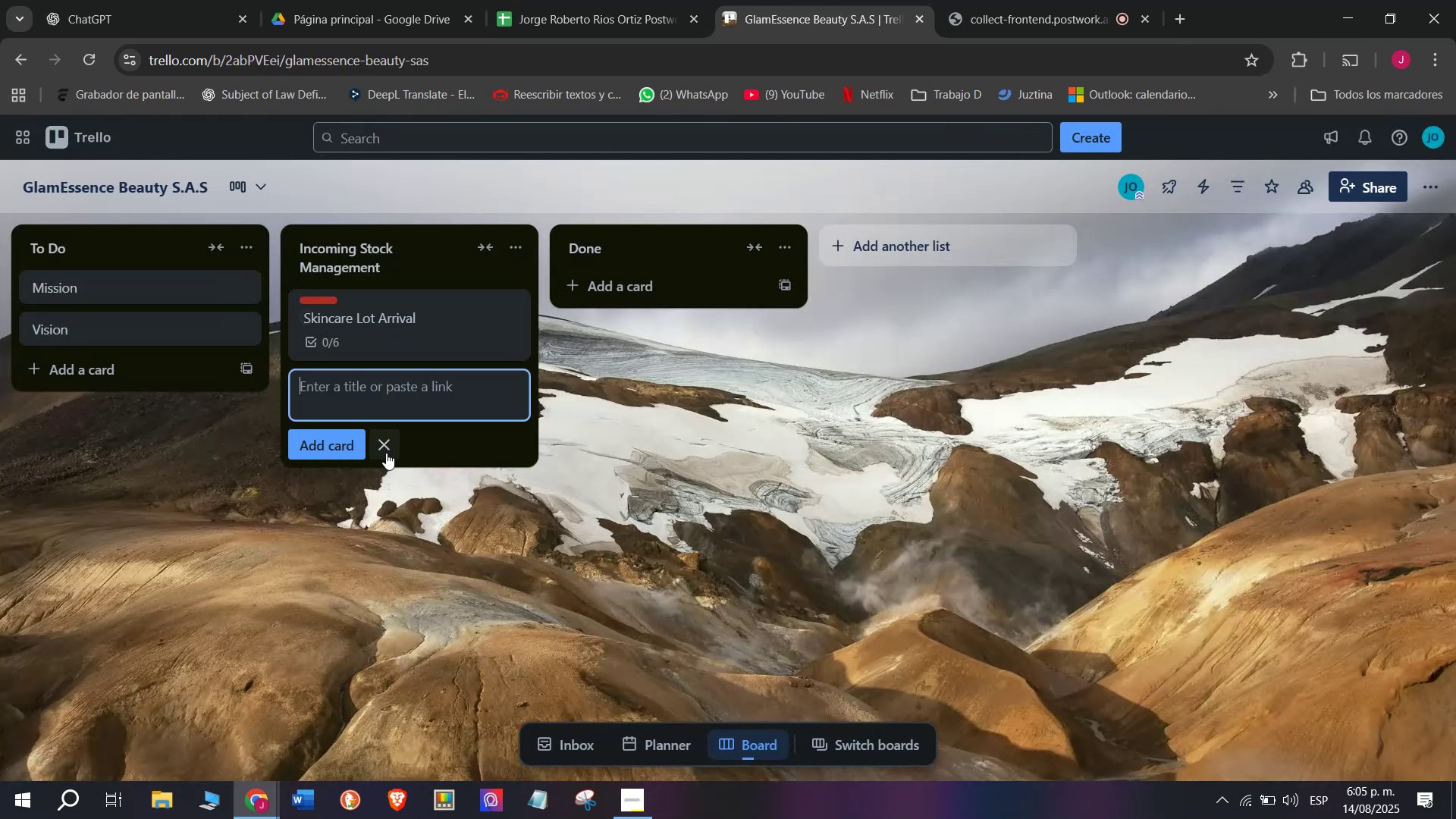 
type(Hair)
 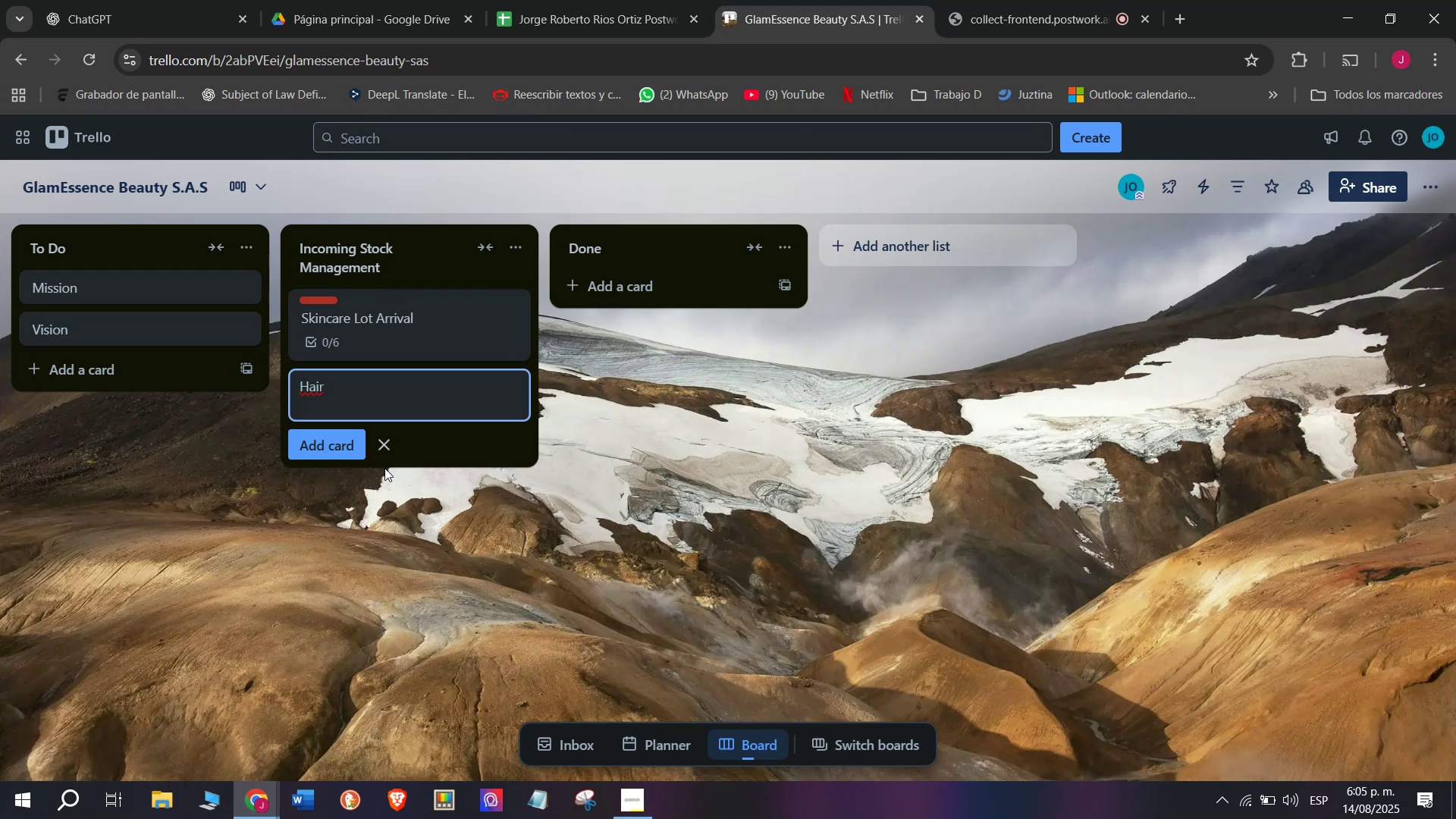 
type(care)
 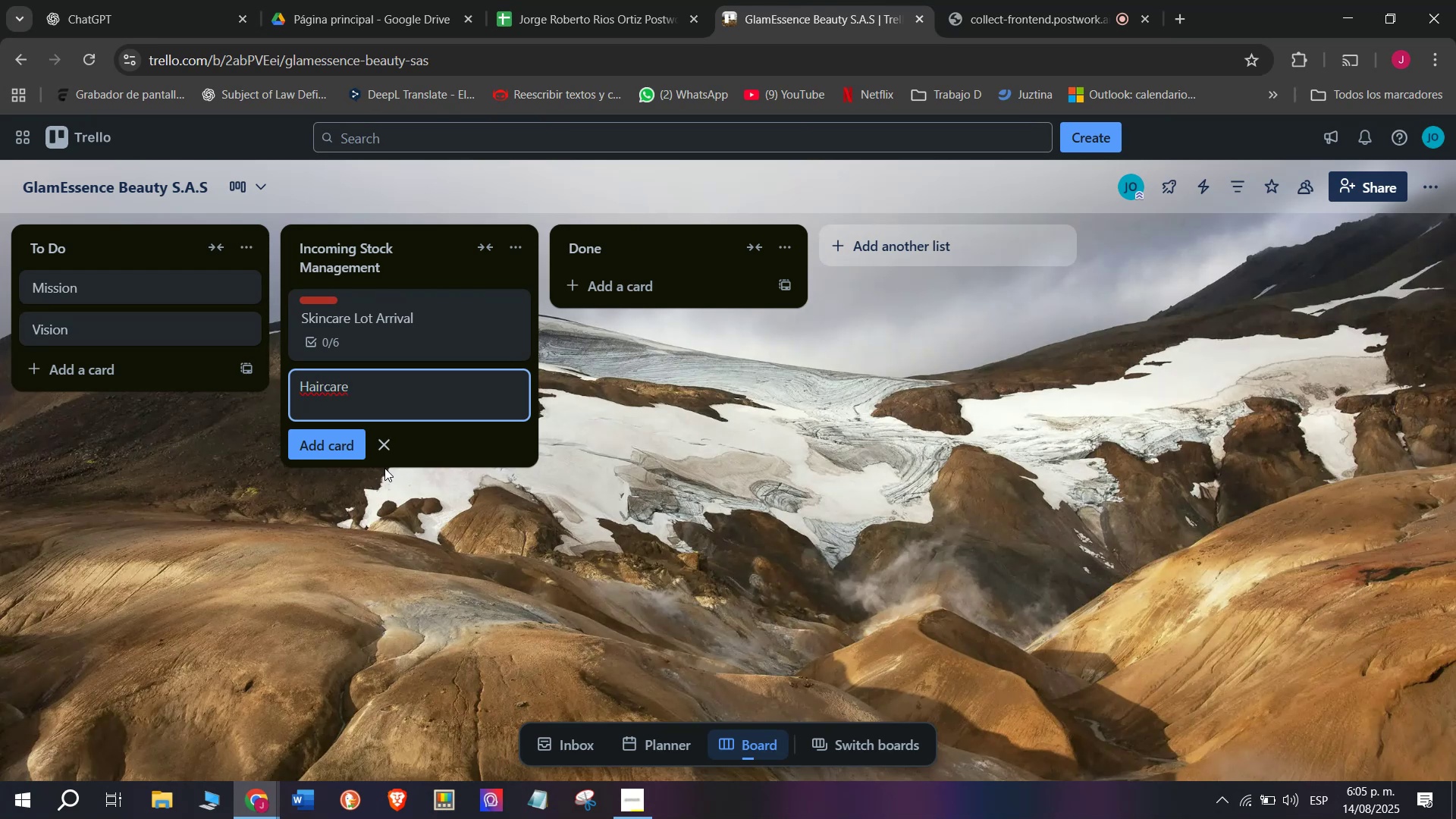 
wait(7.83)
 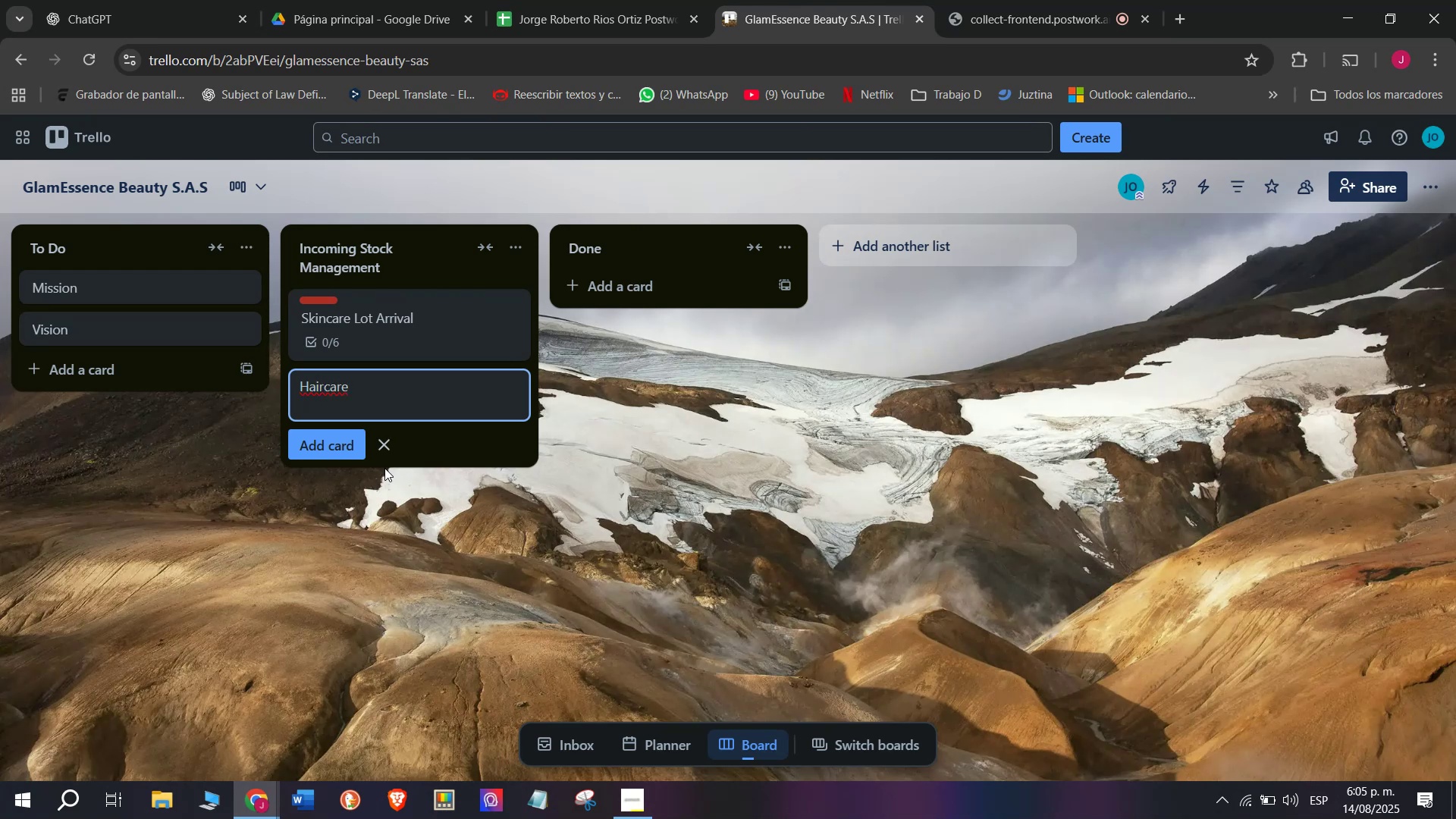 
key(Space)
 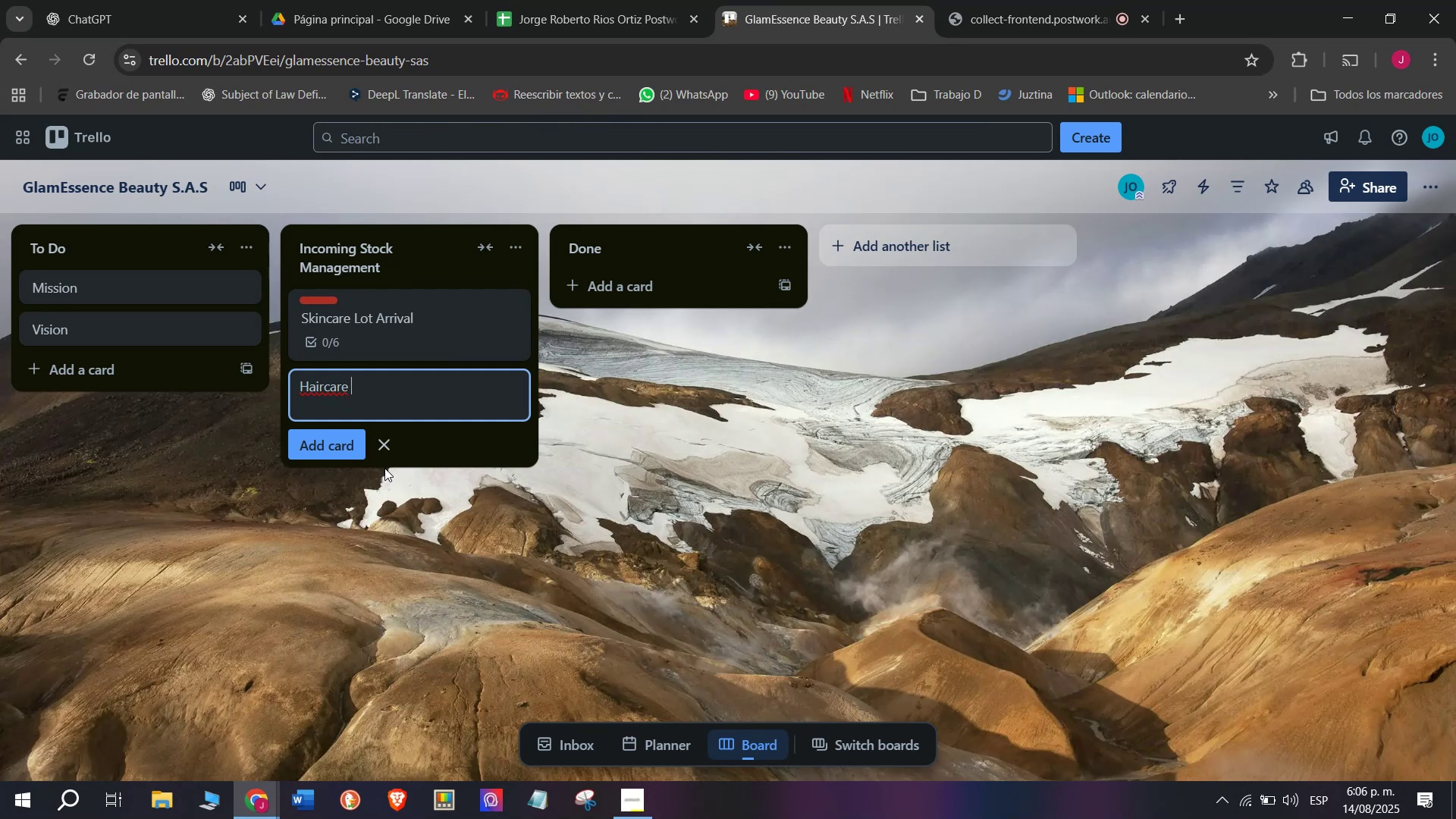 
type(Shipment)
 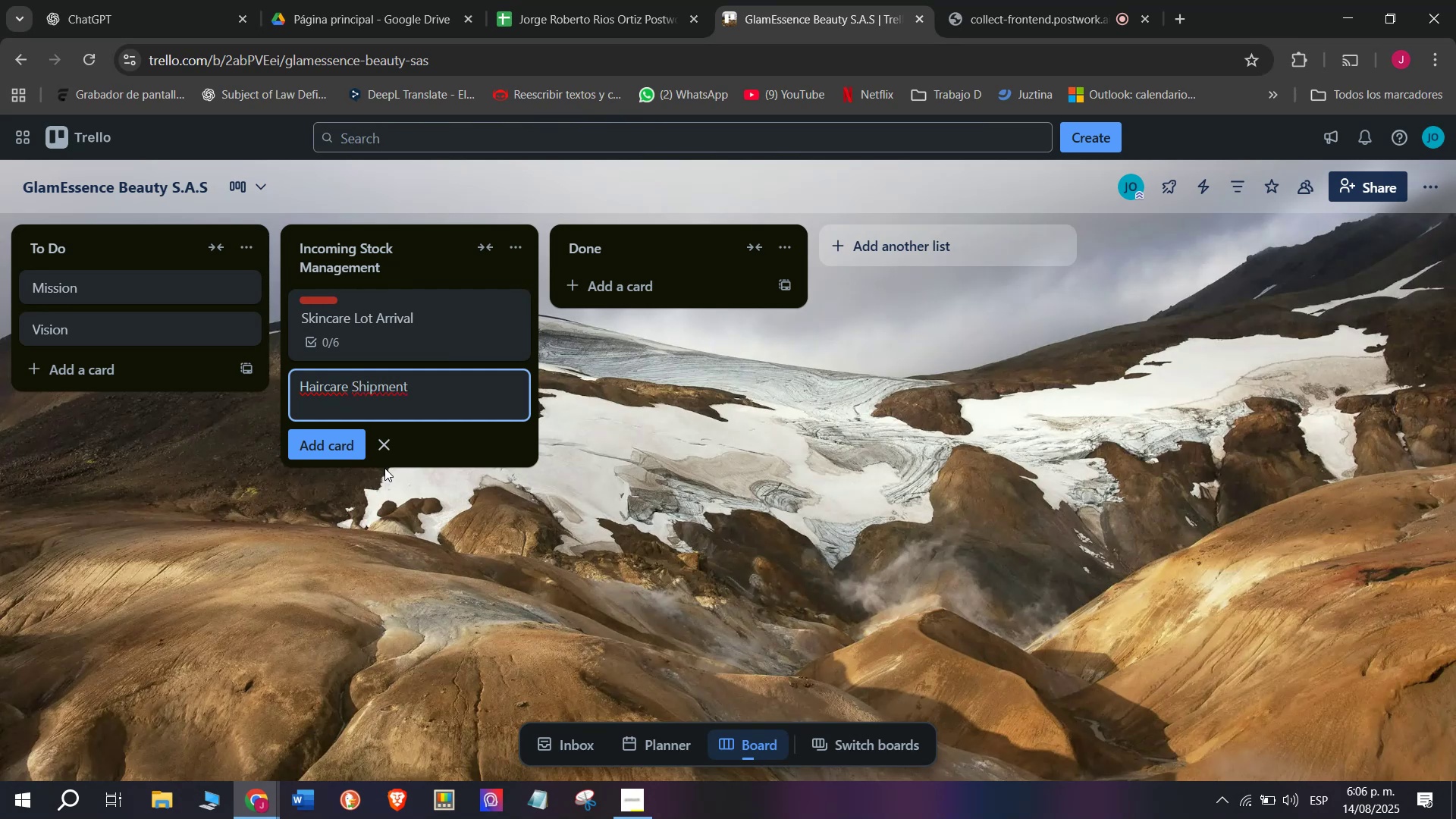 
key(Enter)
 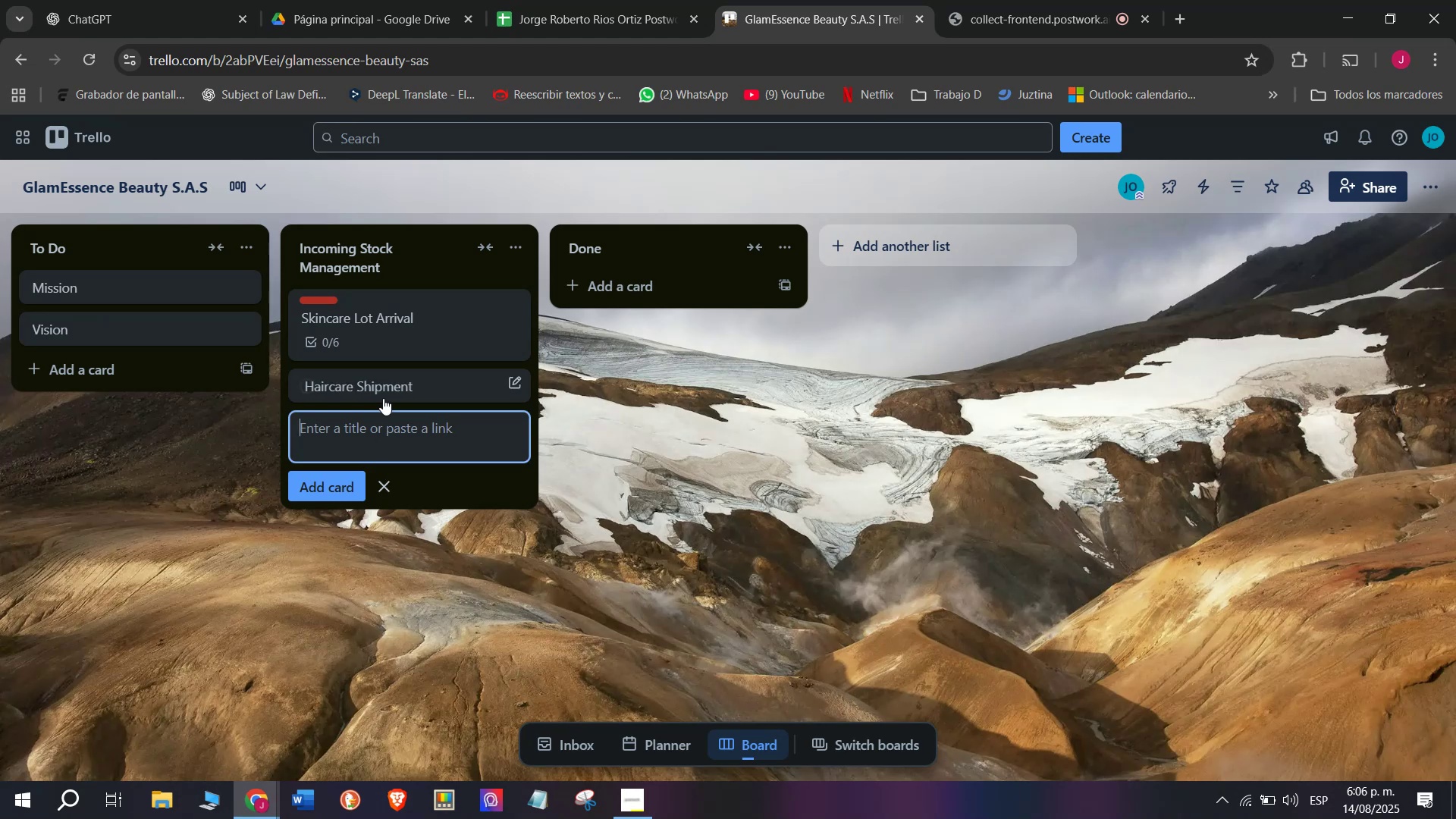 
left_click([383, 398])
 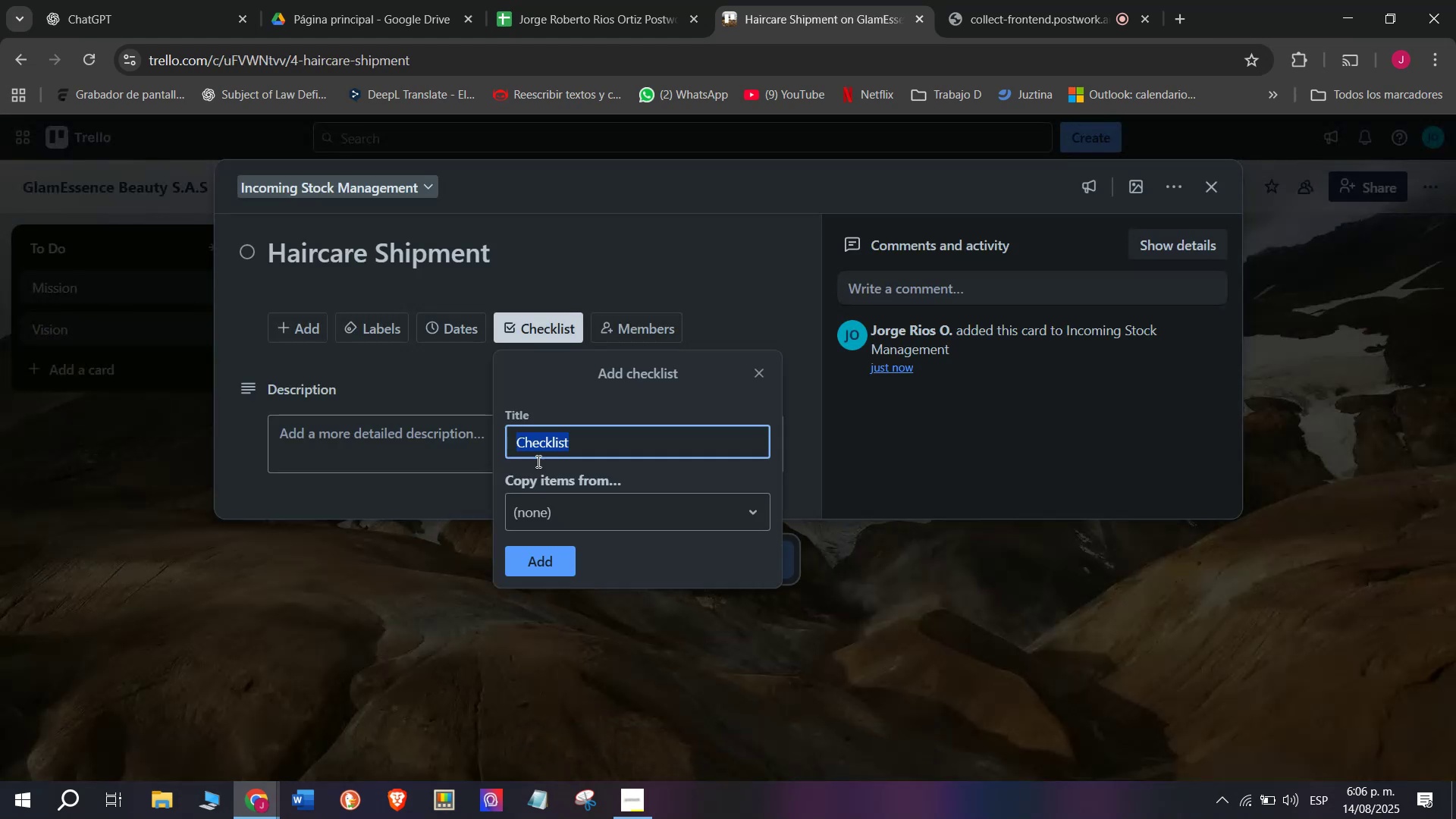 
left_click([532, 566])
 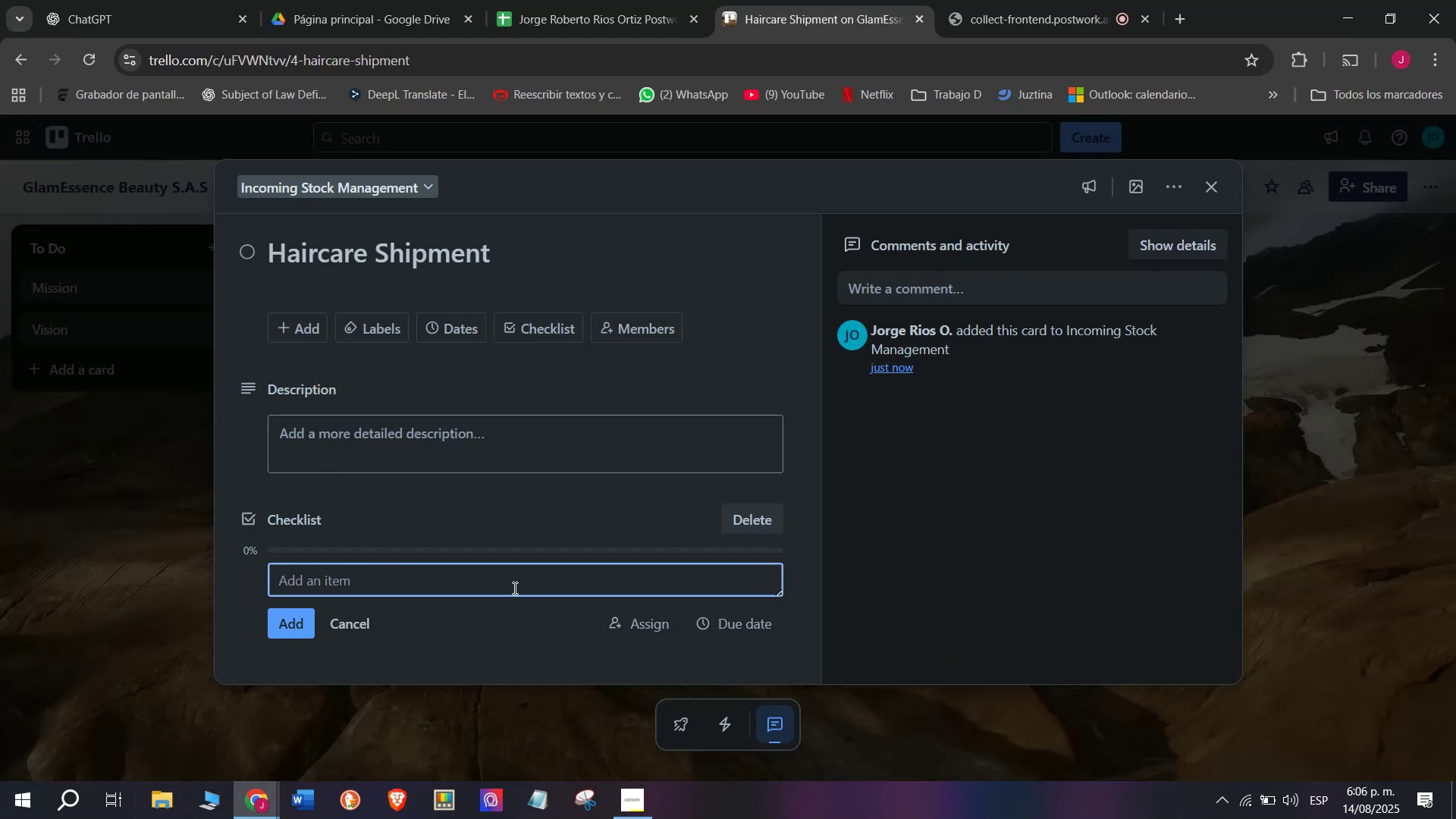 
type(Check delivery )
 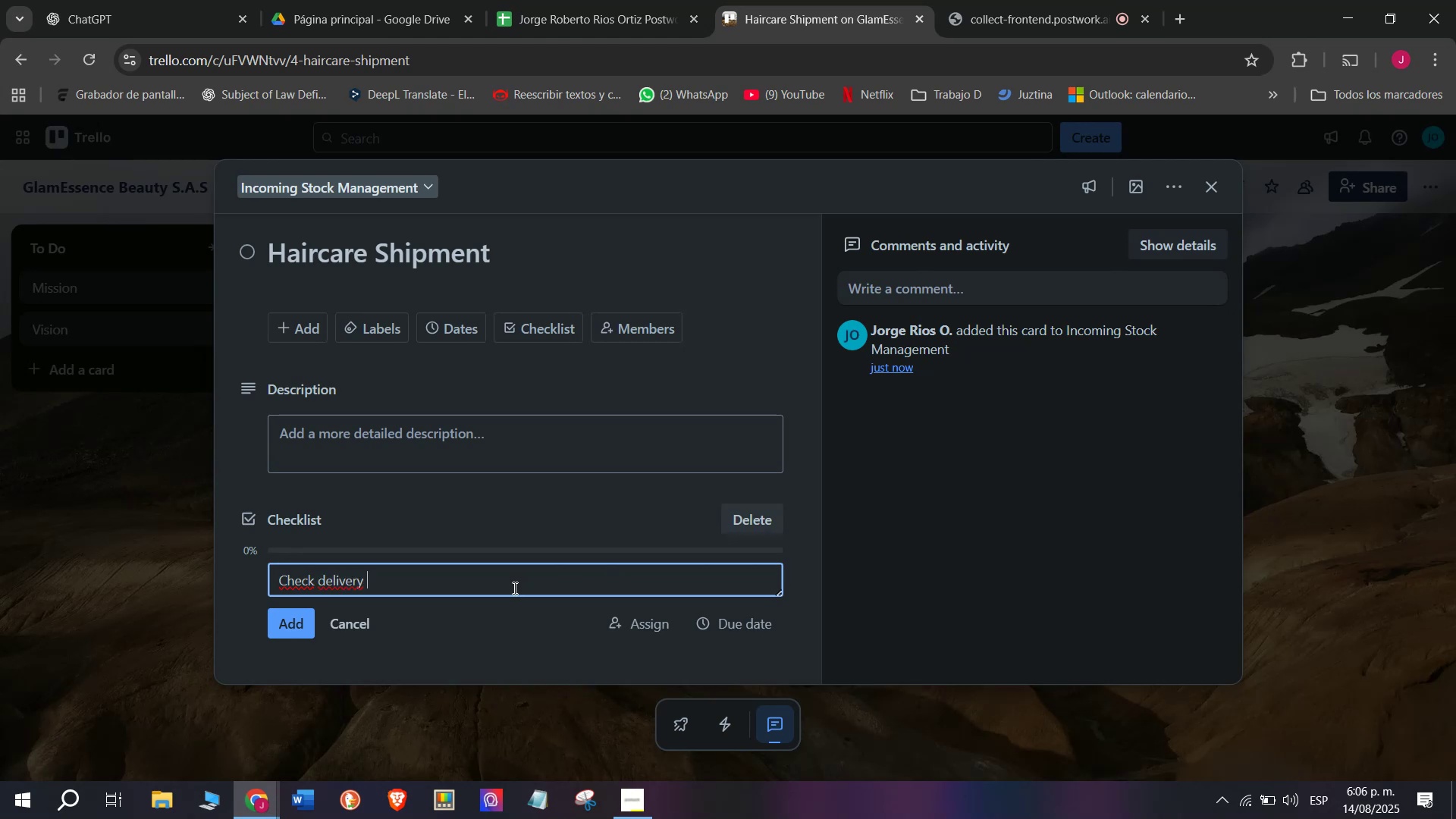 
type(mani)
 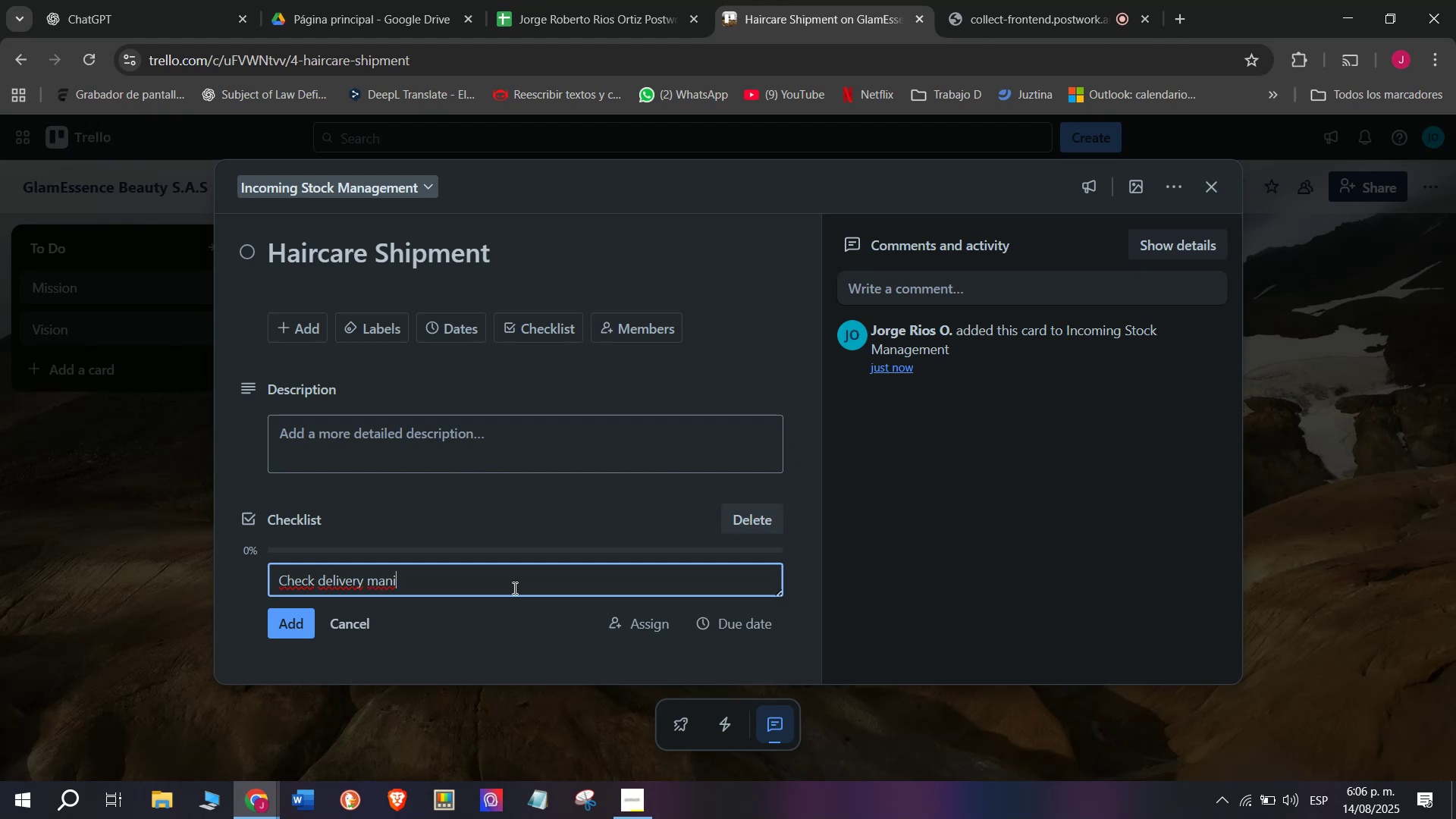 
type(fest)
 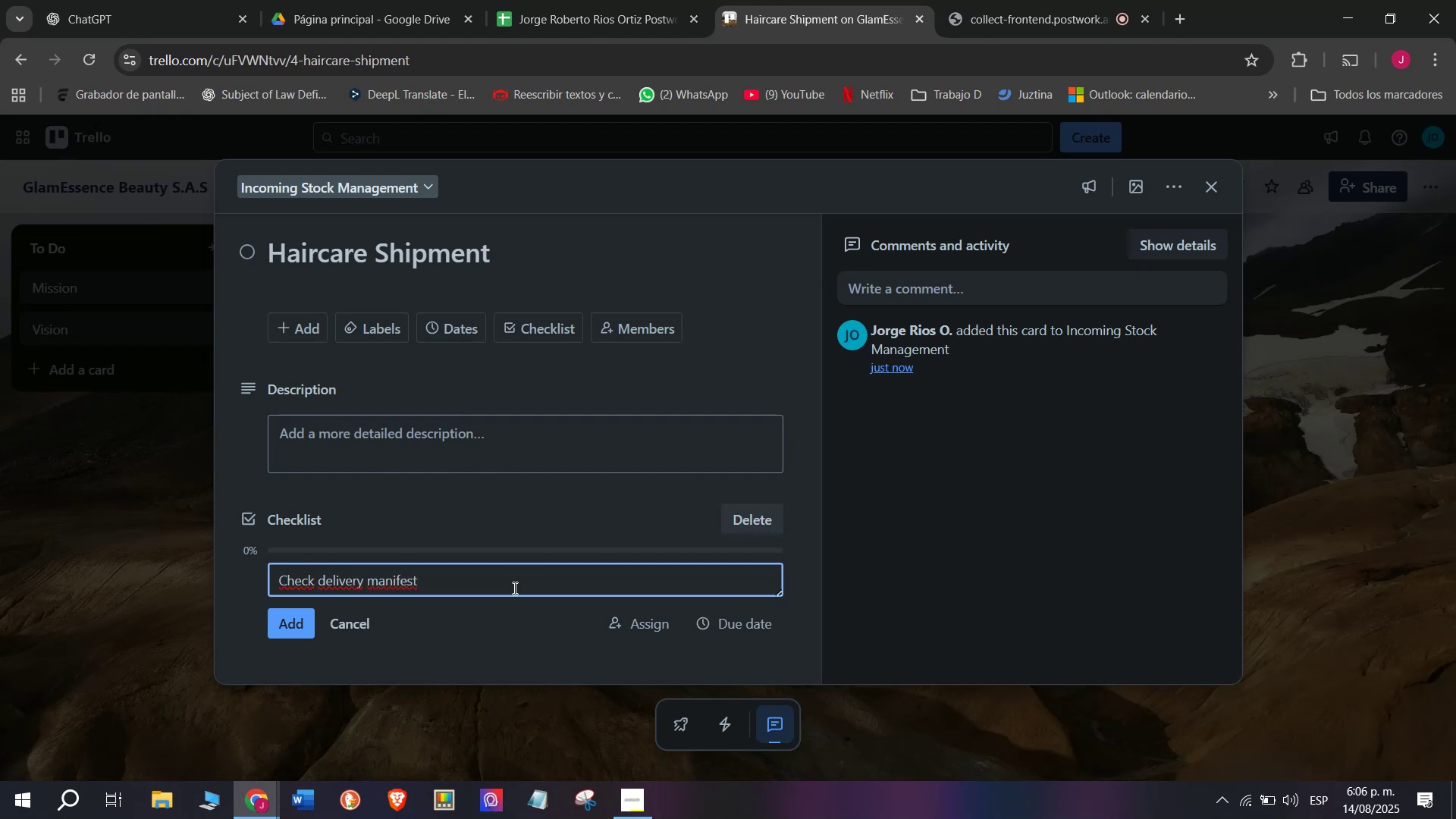 
key(Enter)
 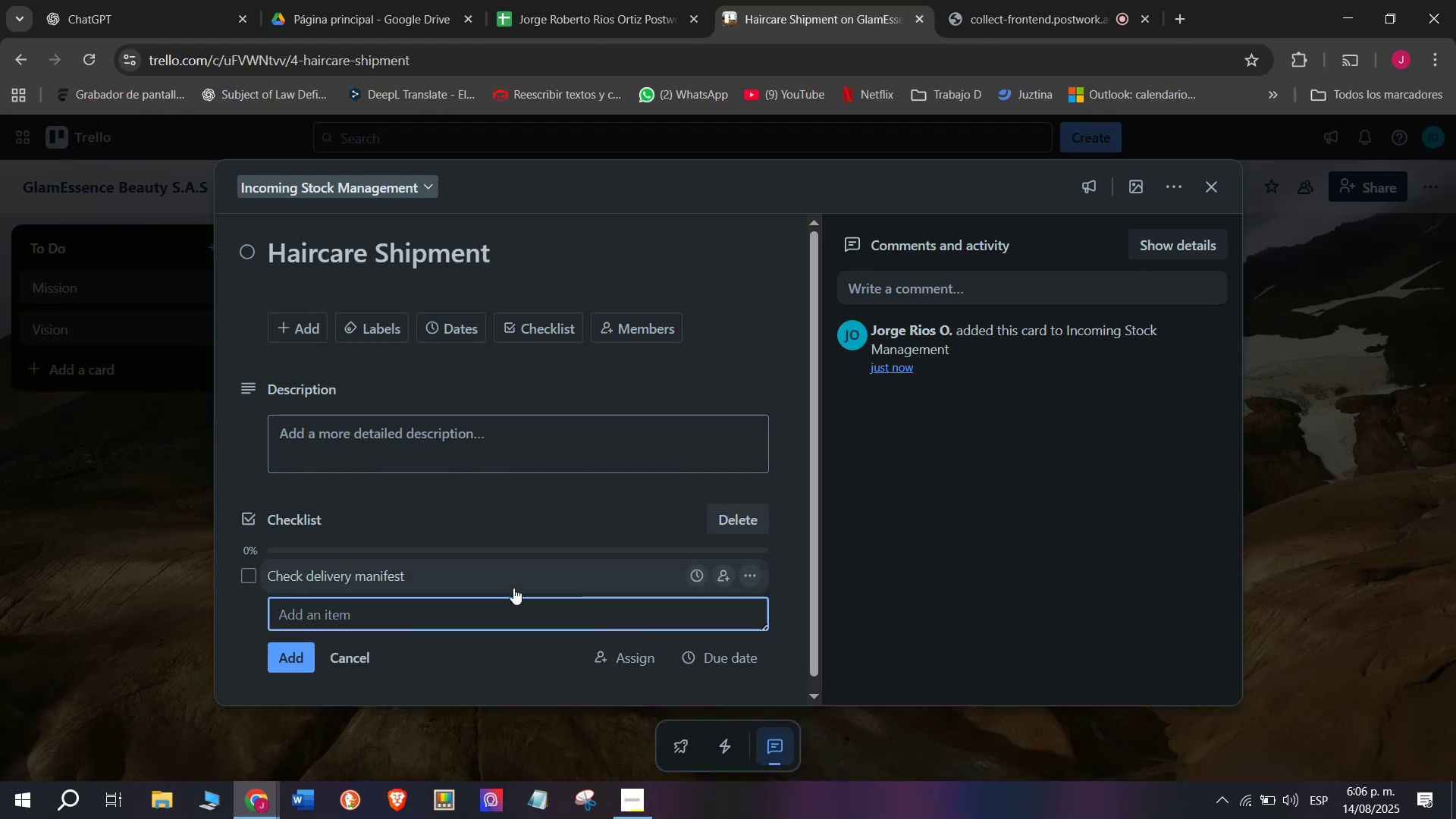 
type(Inspec)
 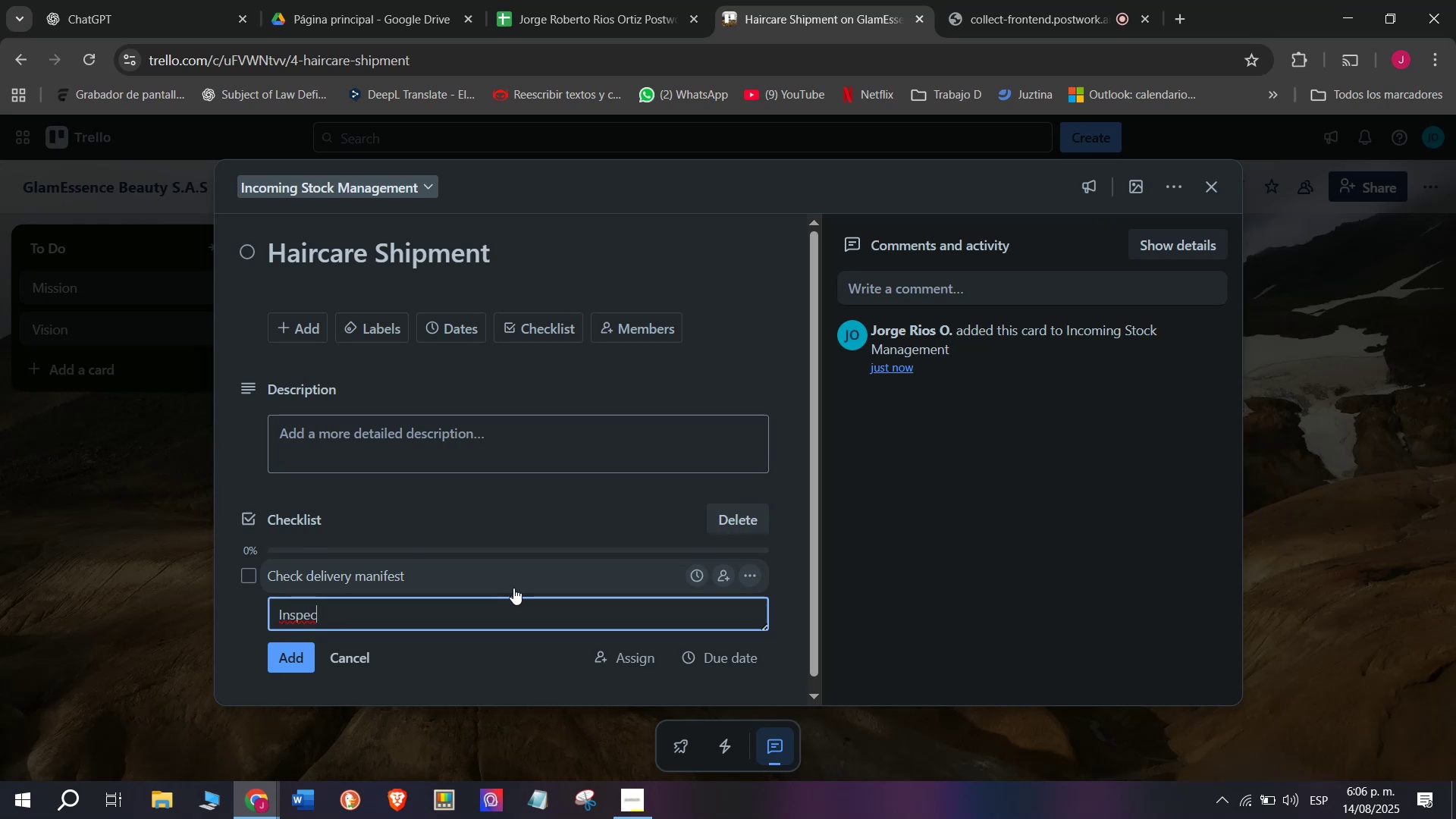 
type(t bottles for damage)
 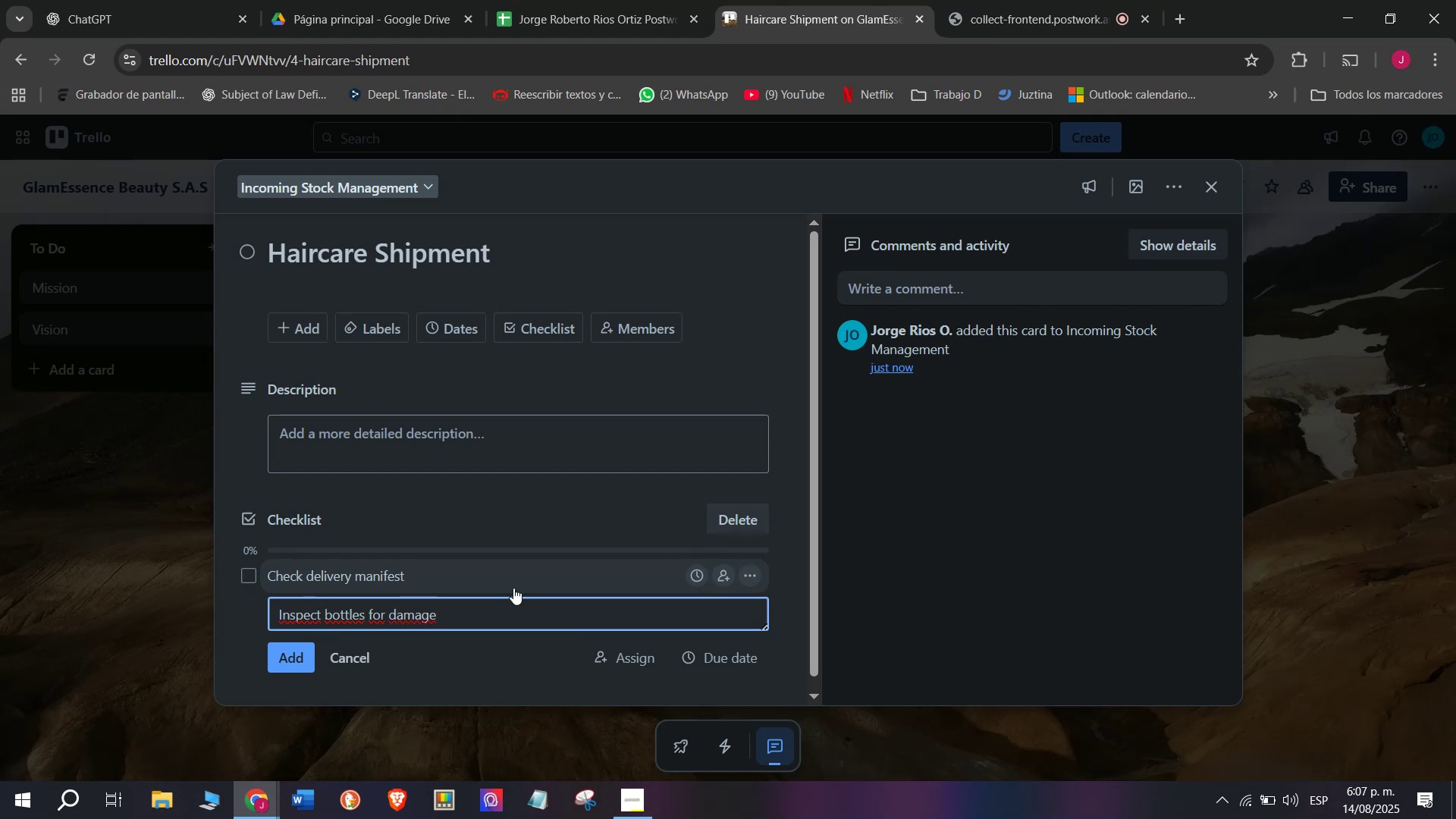 
key(Enter)
 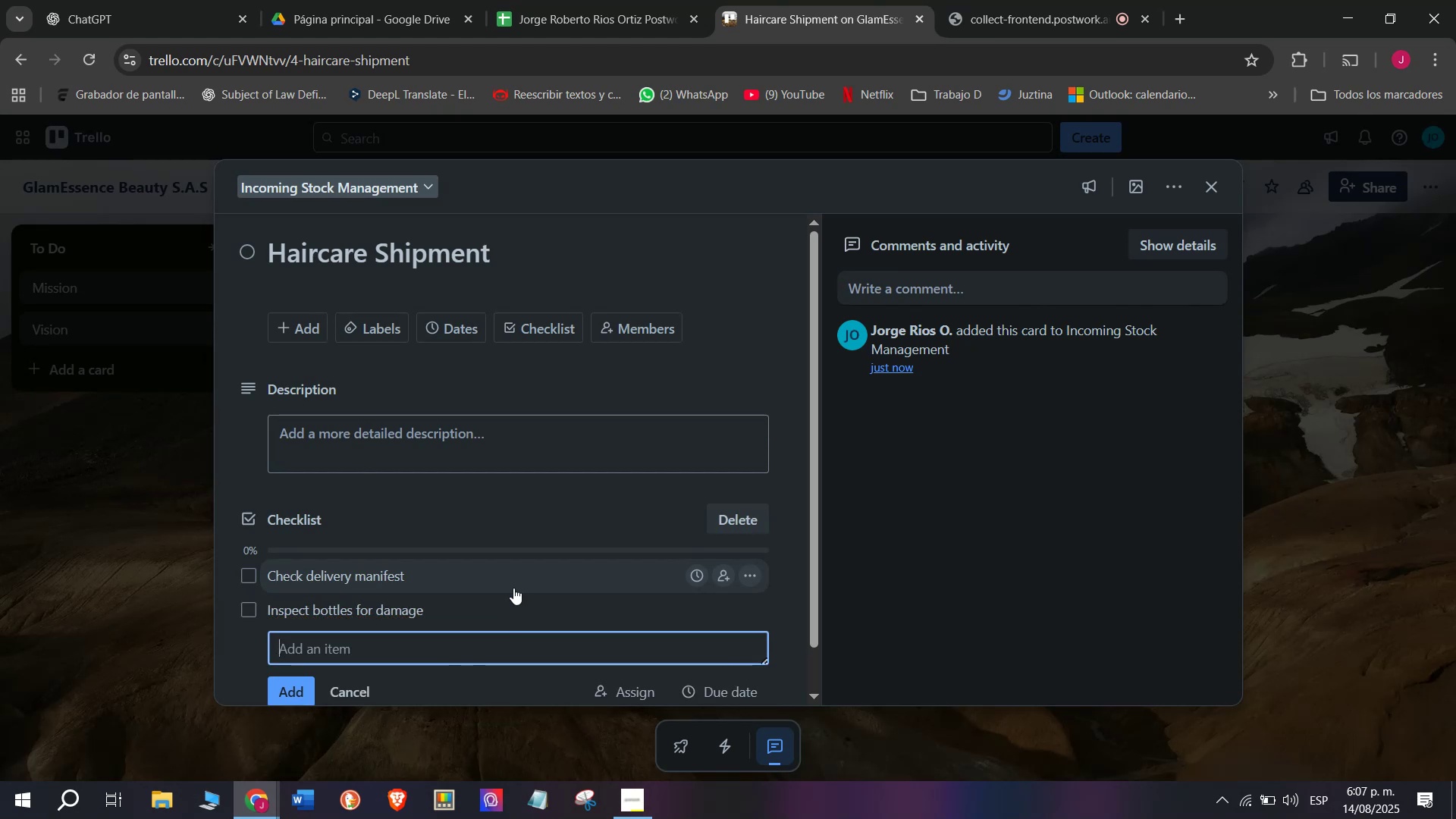 
type(Confirm )
 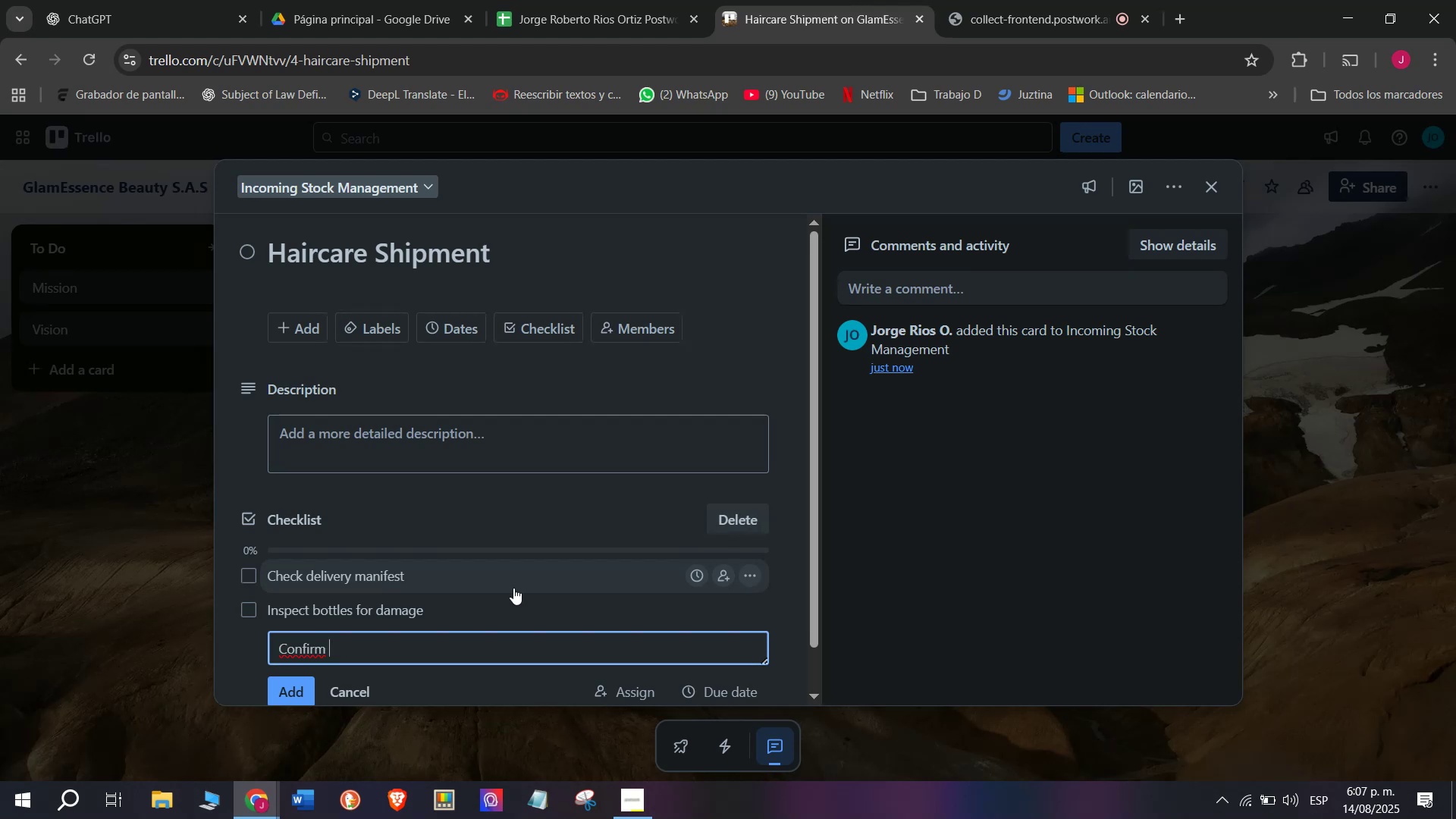 
type(product codes )
 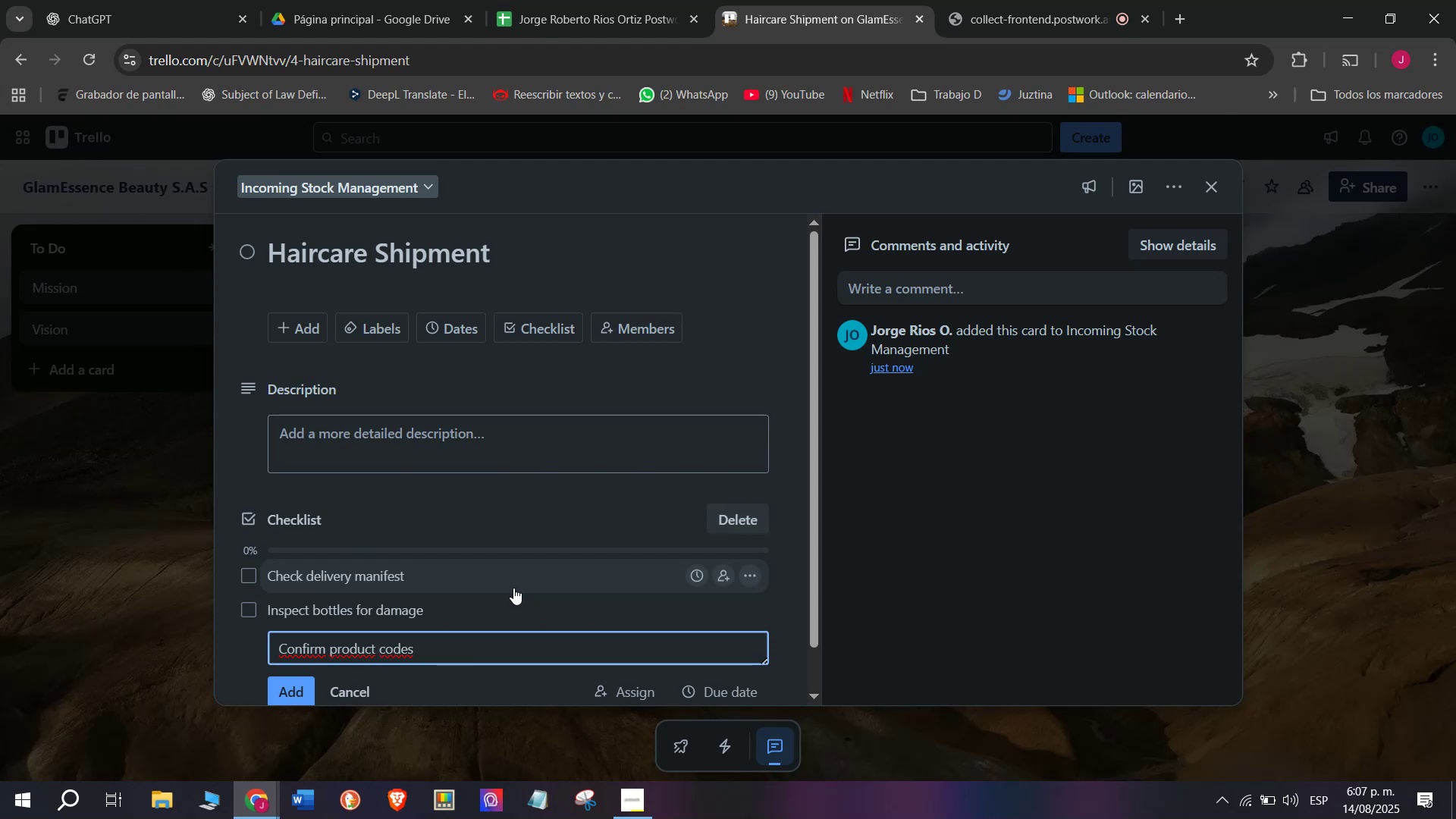 
key(Enter)
 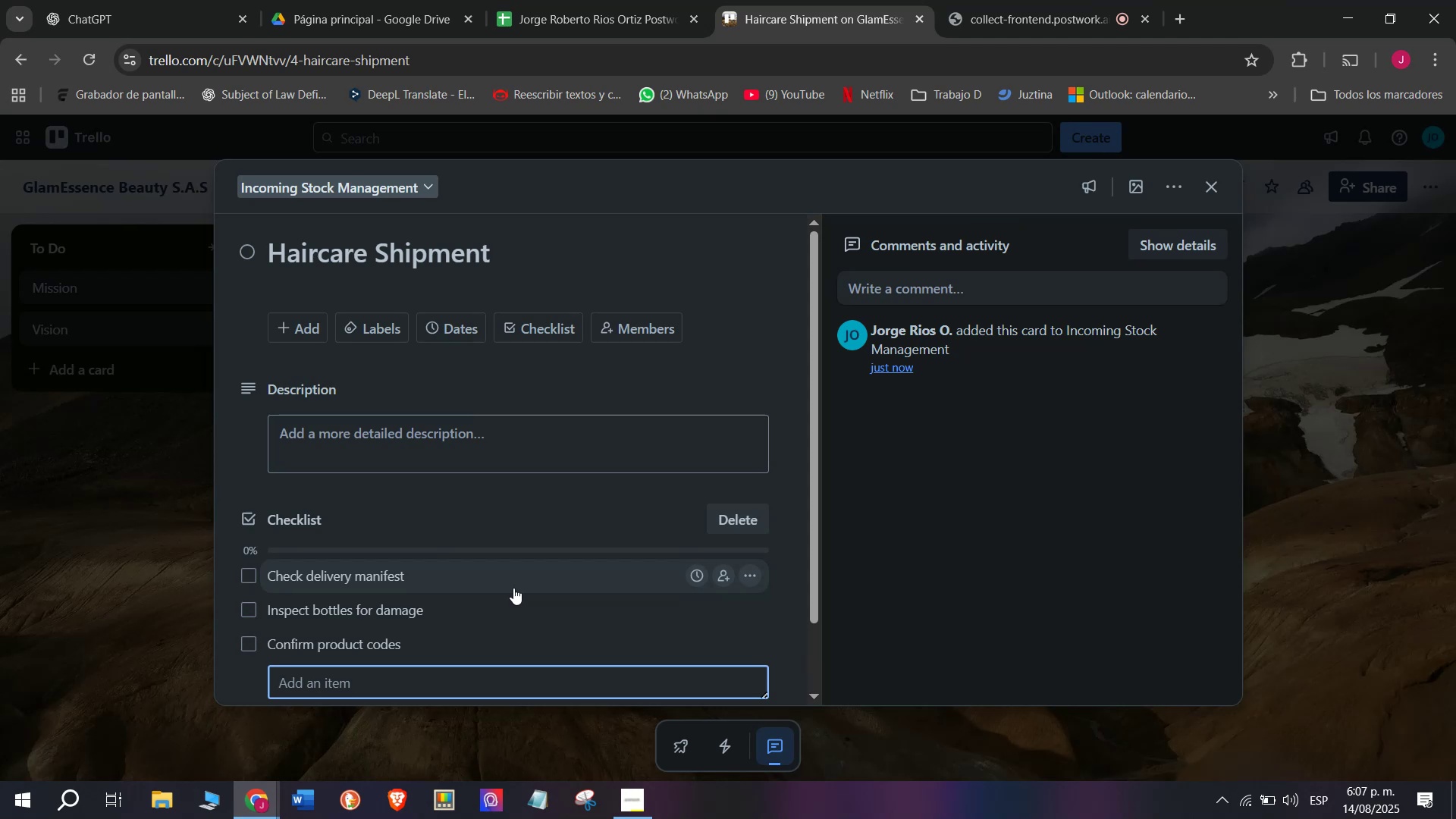 
type(Update stock records)
 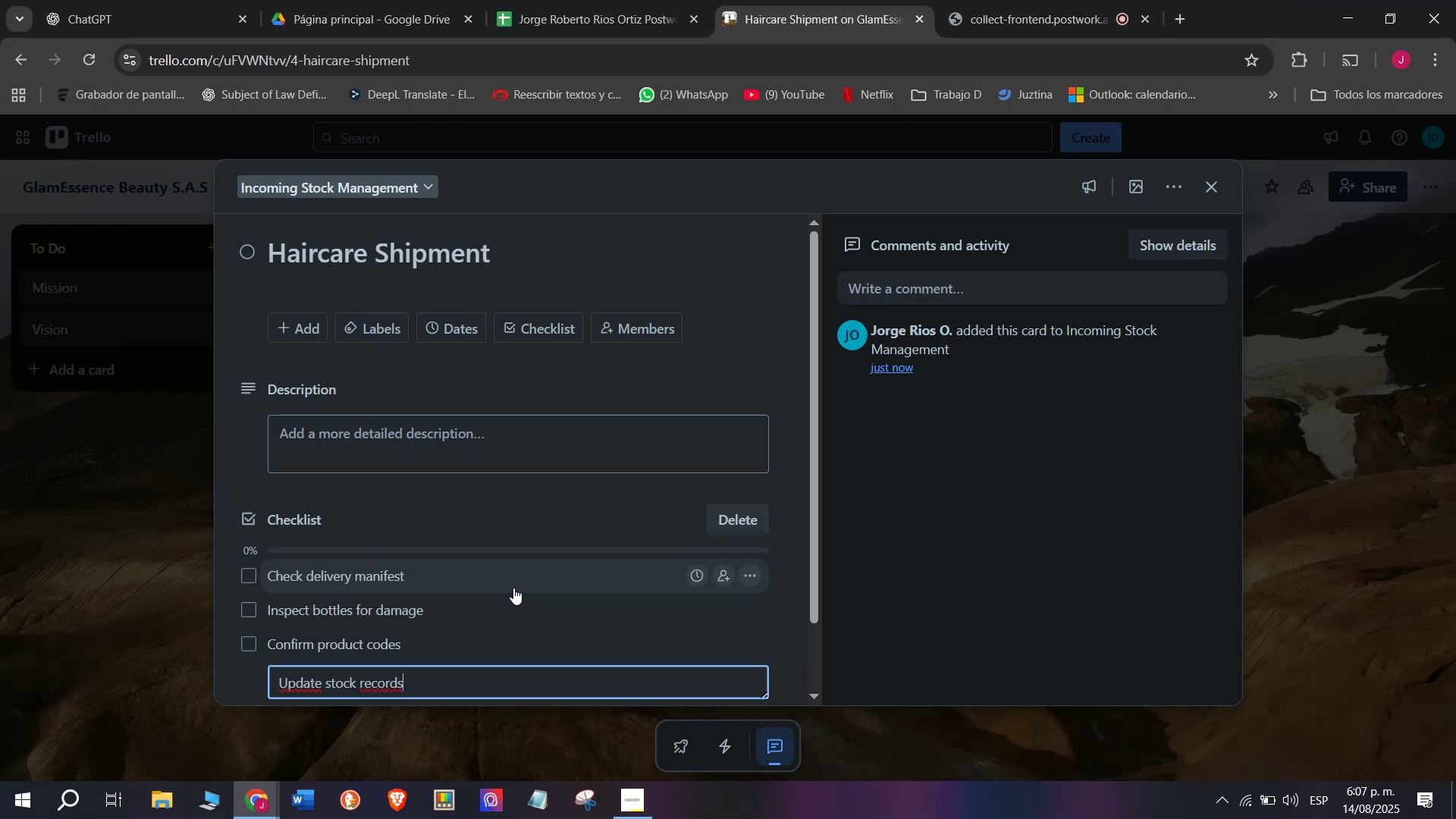 
key(Enter)
 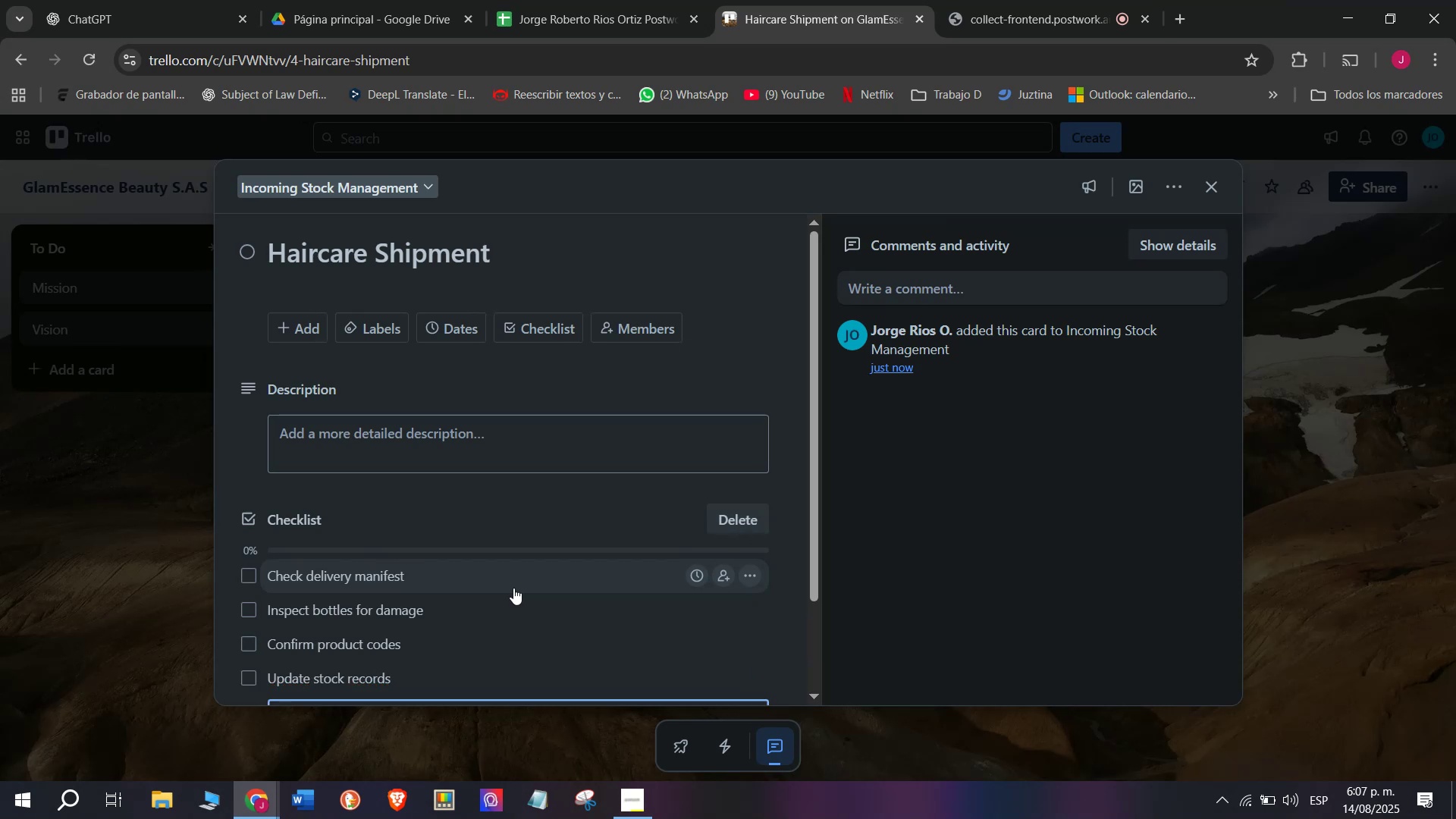 
type(Labelfor)
key(Backspace)
key(Backspace)
key(Backspace)
type( for )
 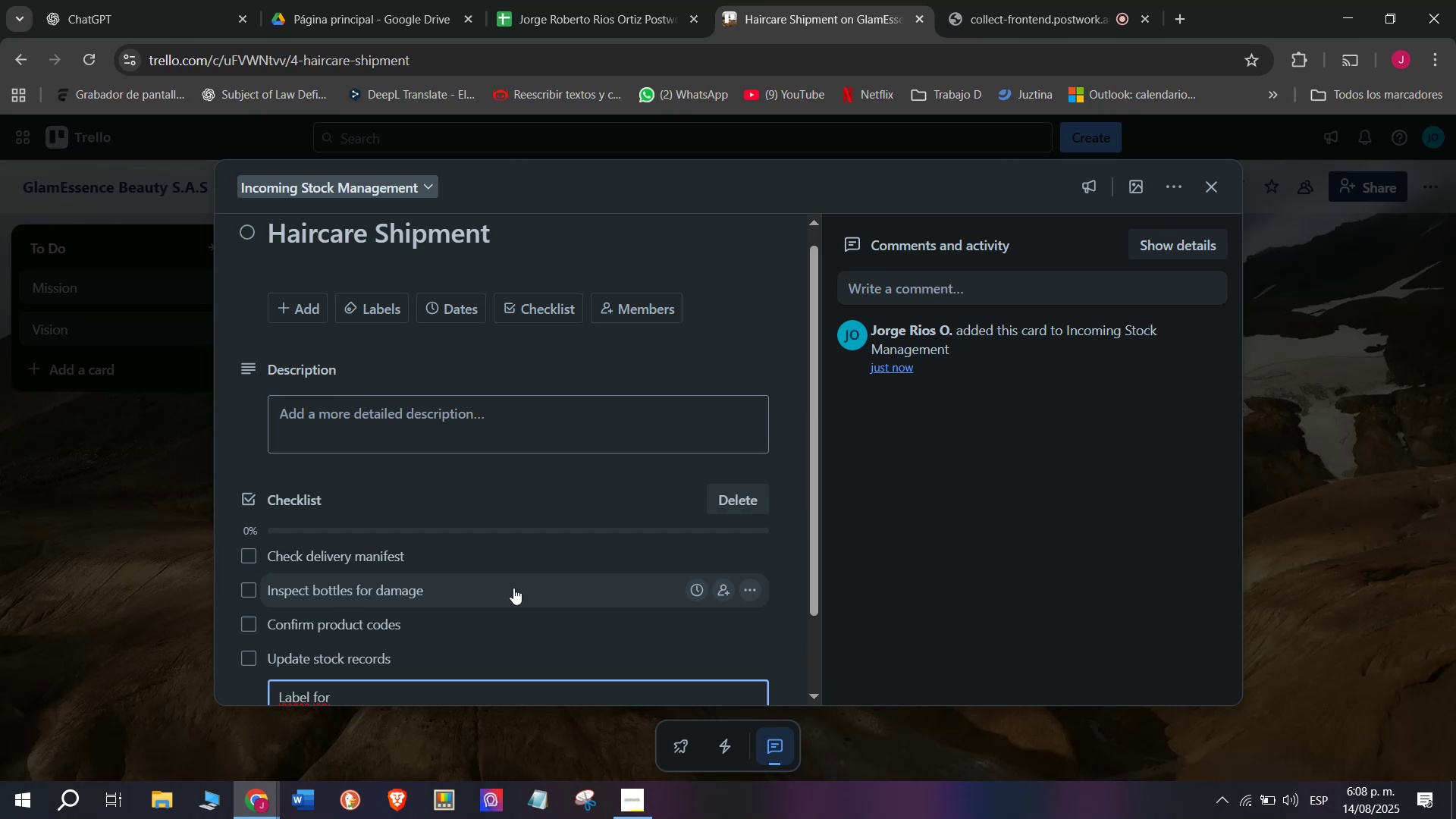 
type(retail )
 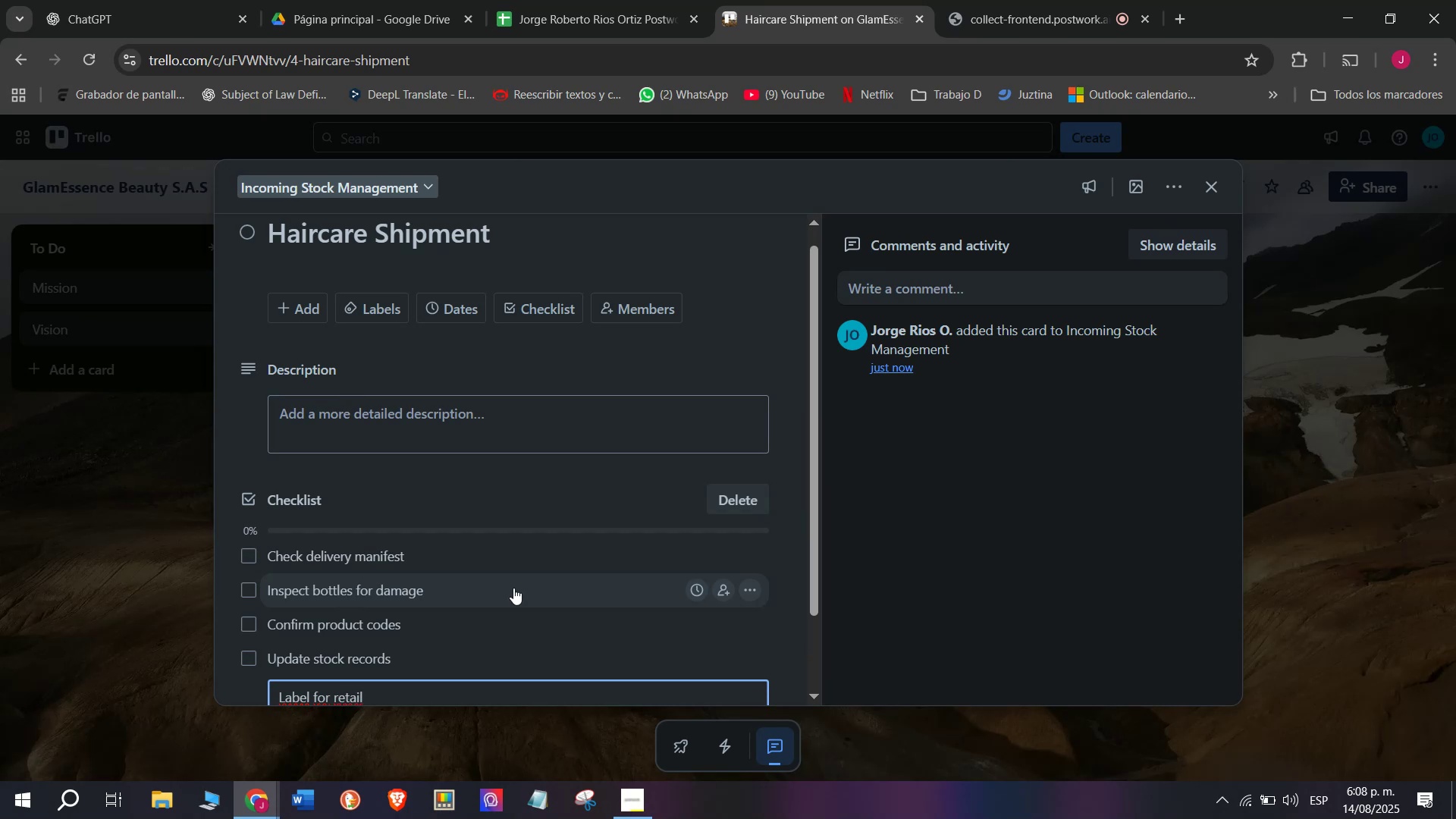 
type(shelve)
 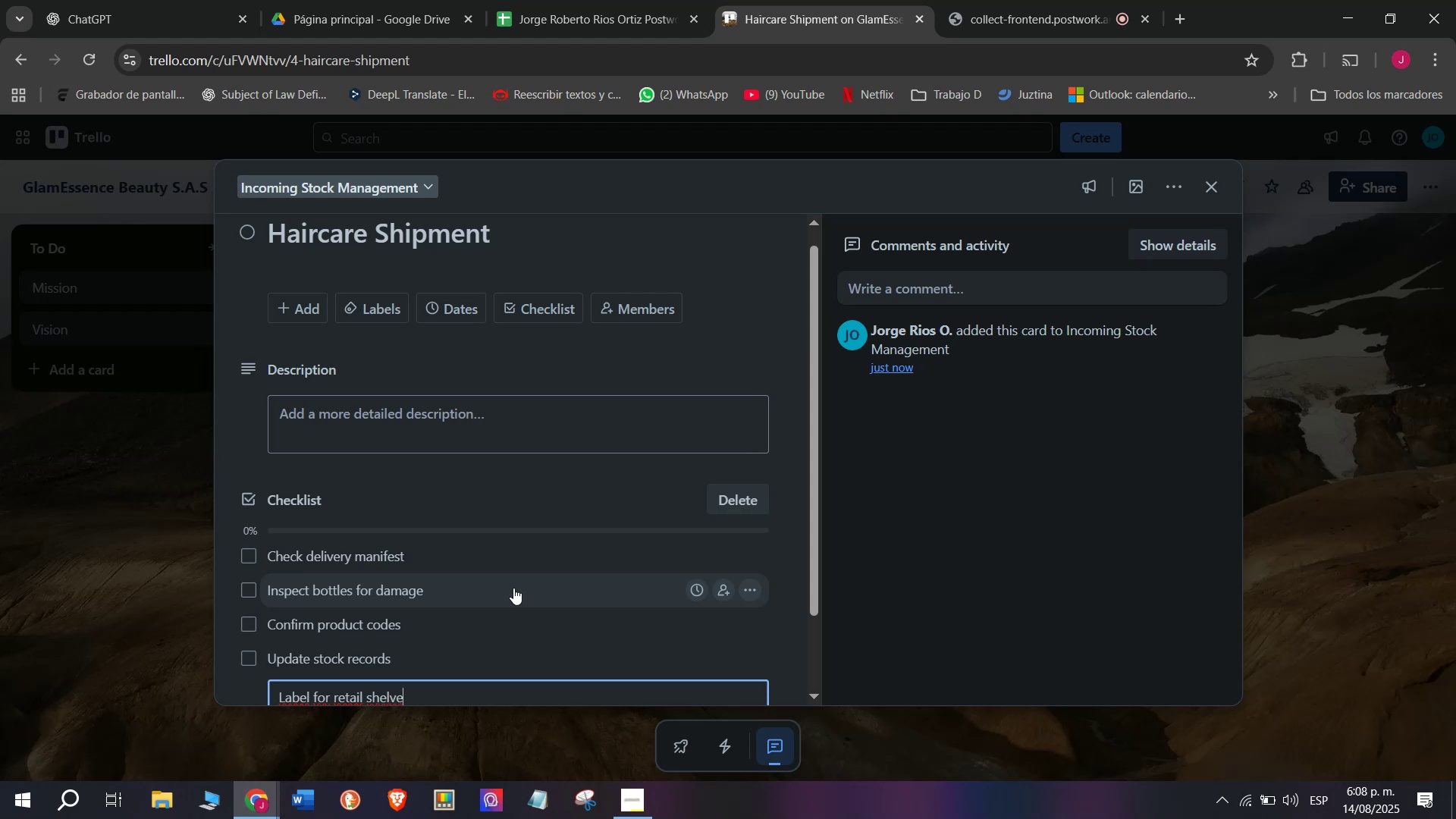 
wait(6.04)
 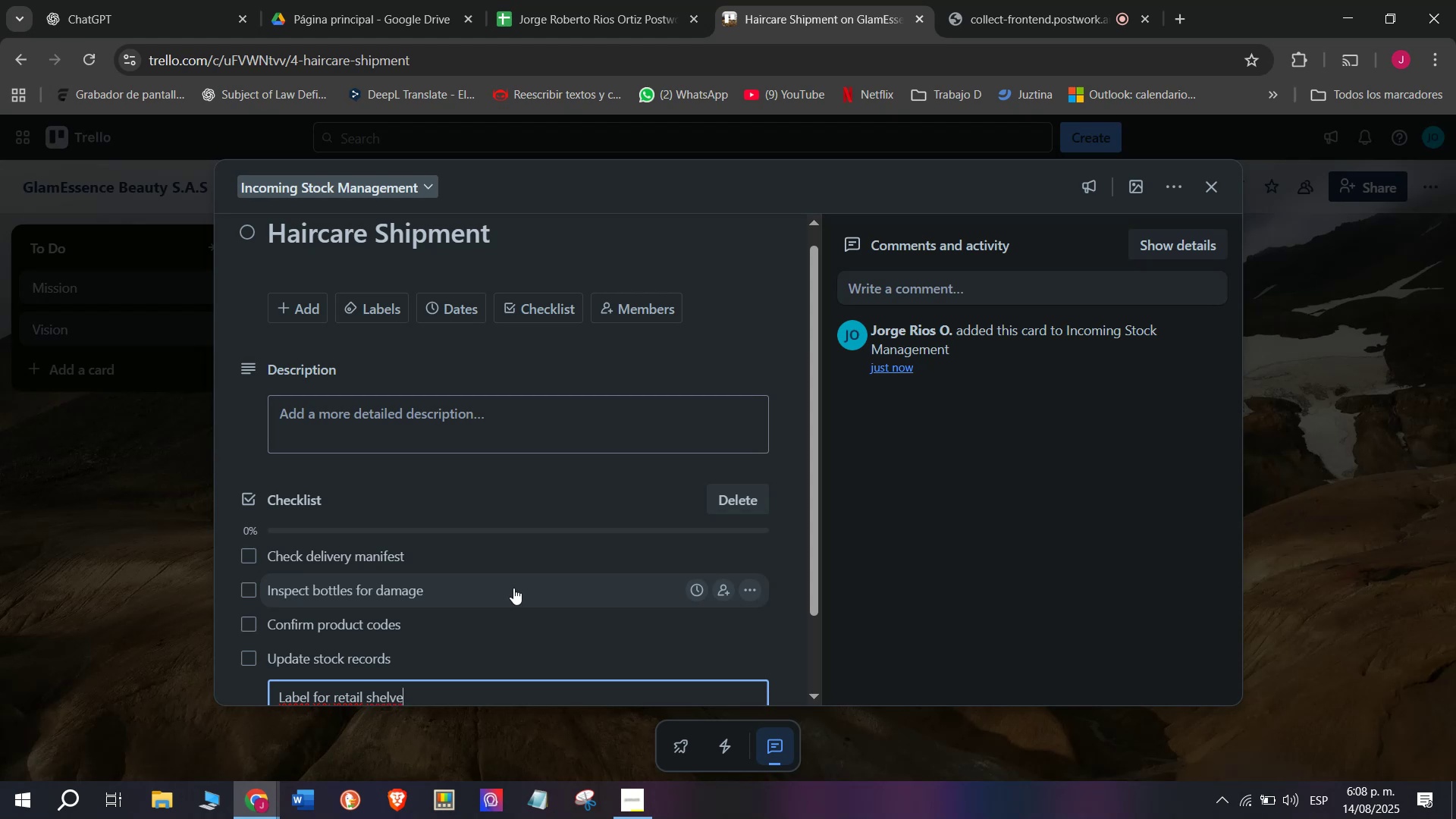 
key(S)
 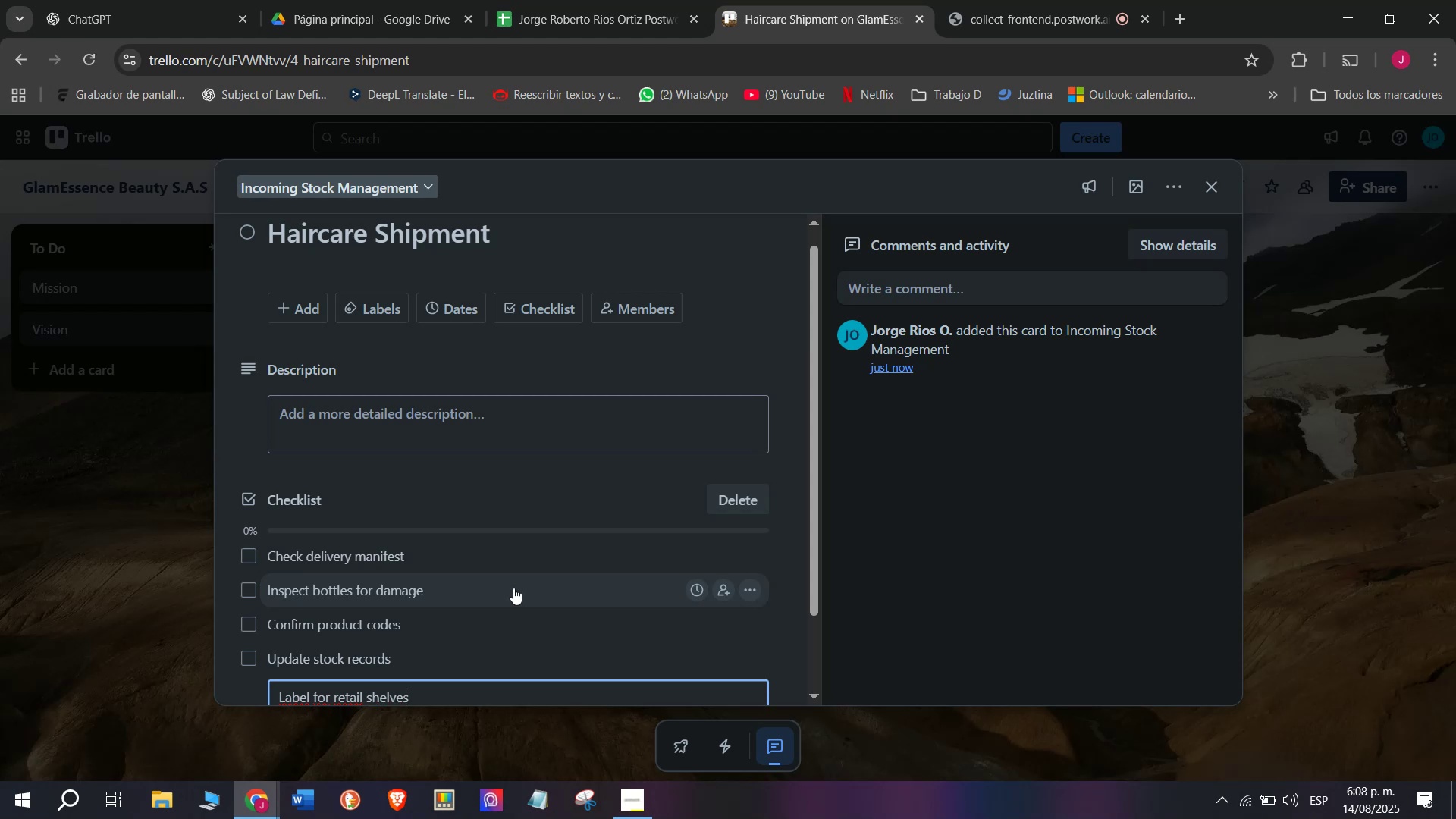 
key(Enter)
 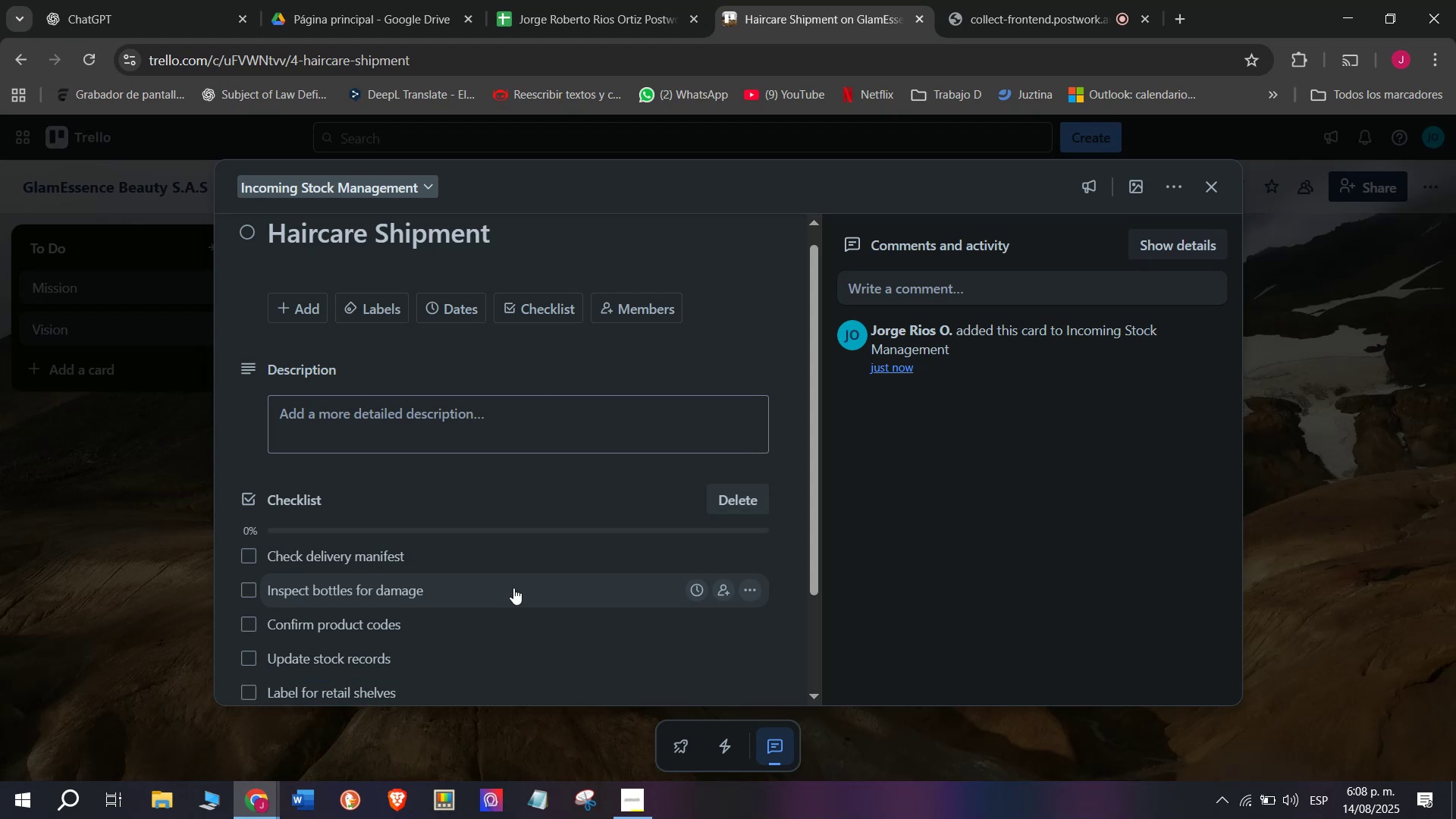 
type(Store securely)
 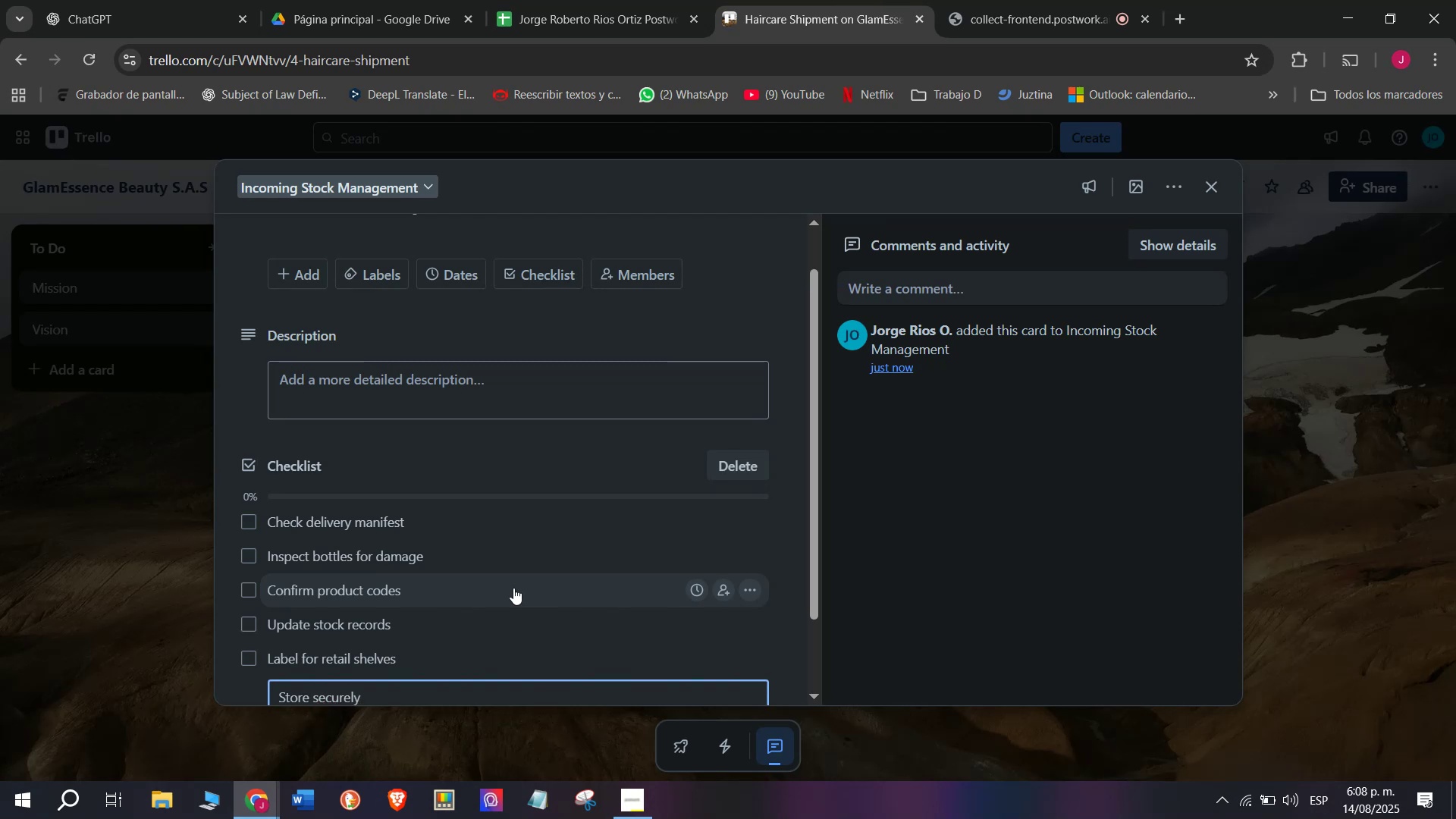 
key(Enter)
 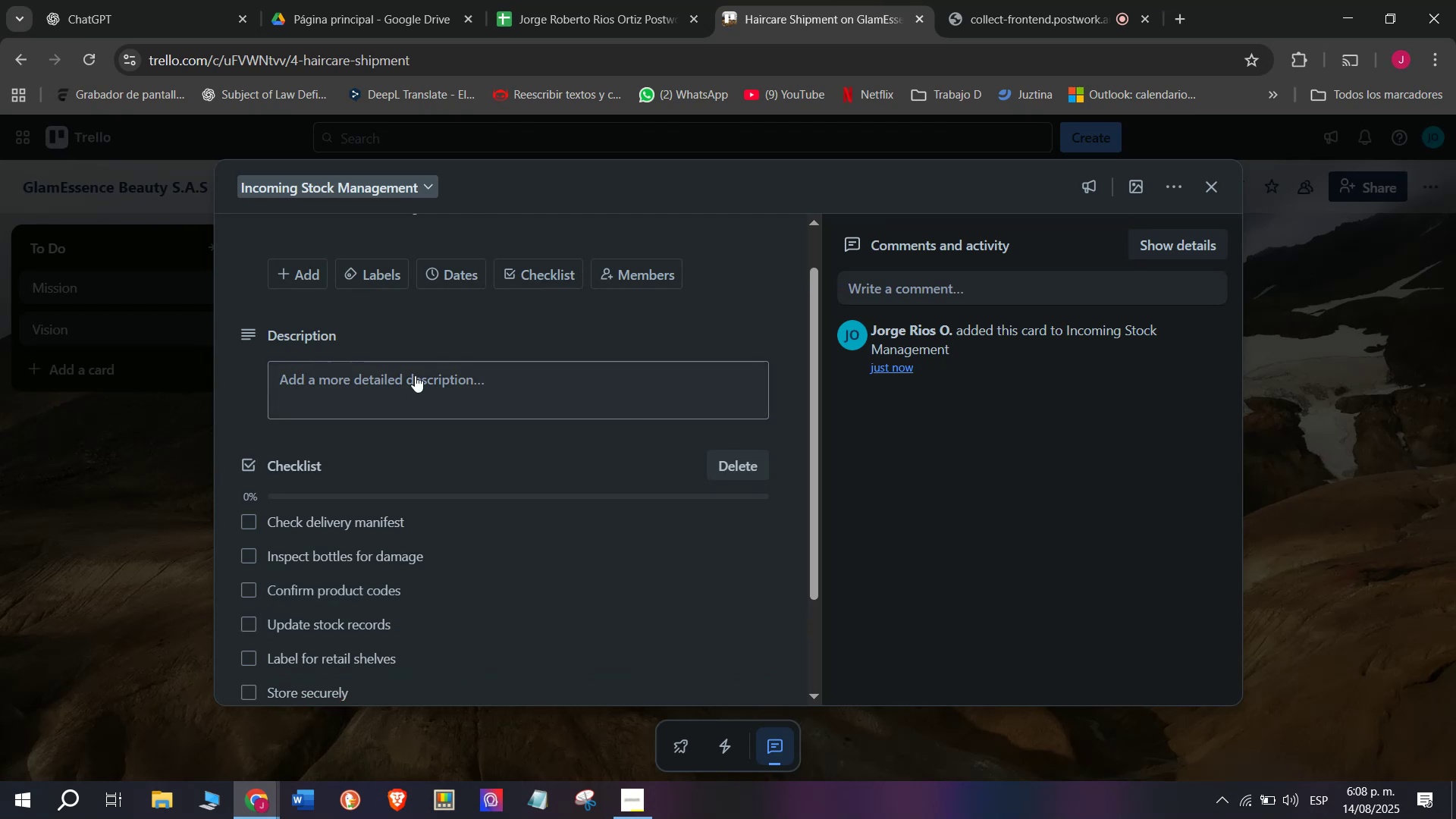 
left_click([370, 281])
 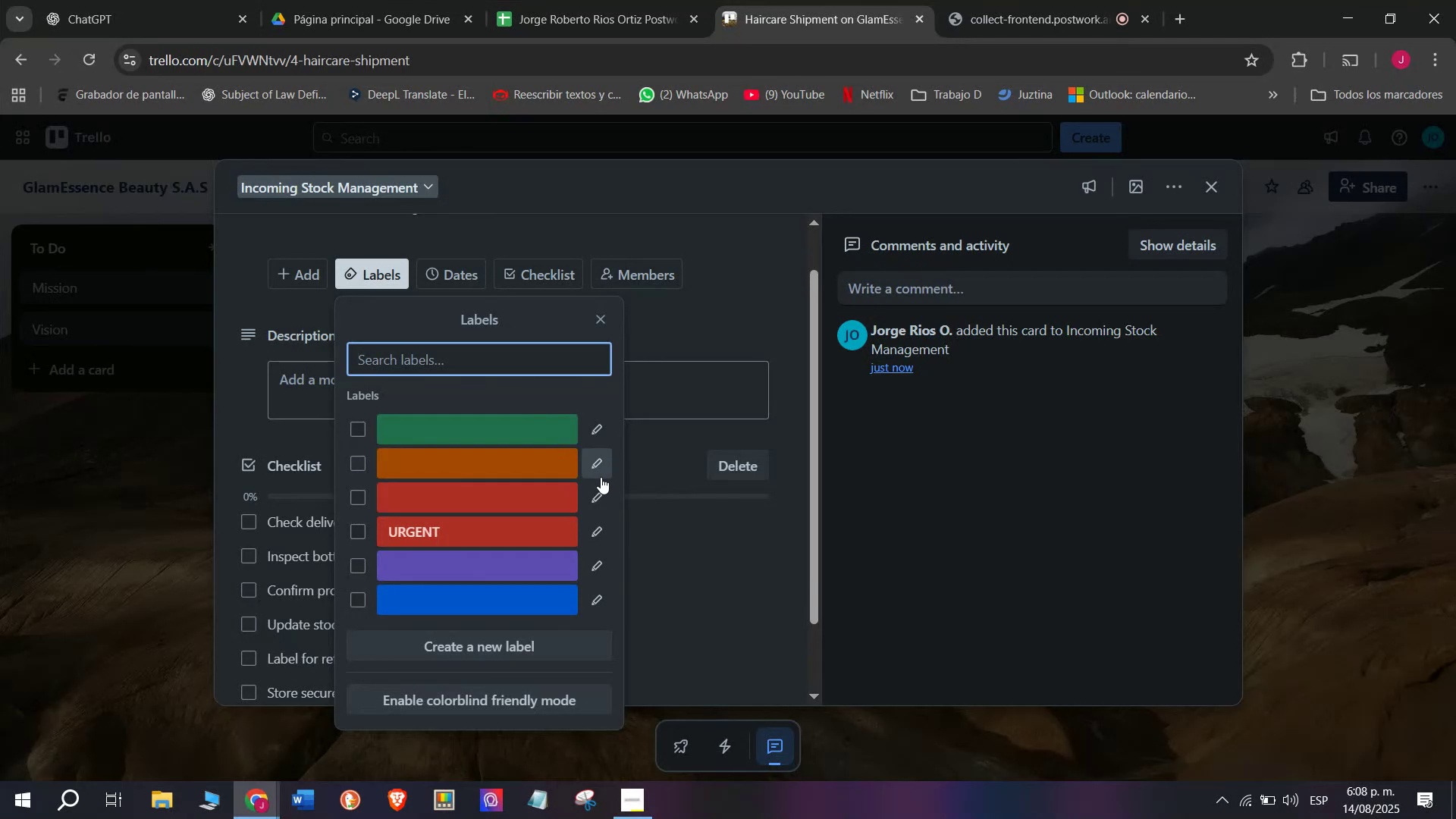 
left_click([598, 460])
 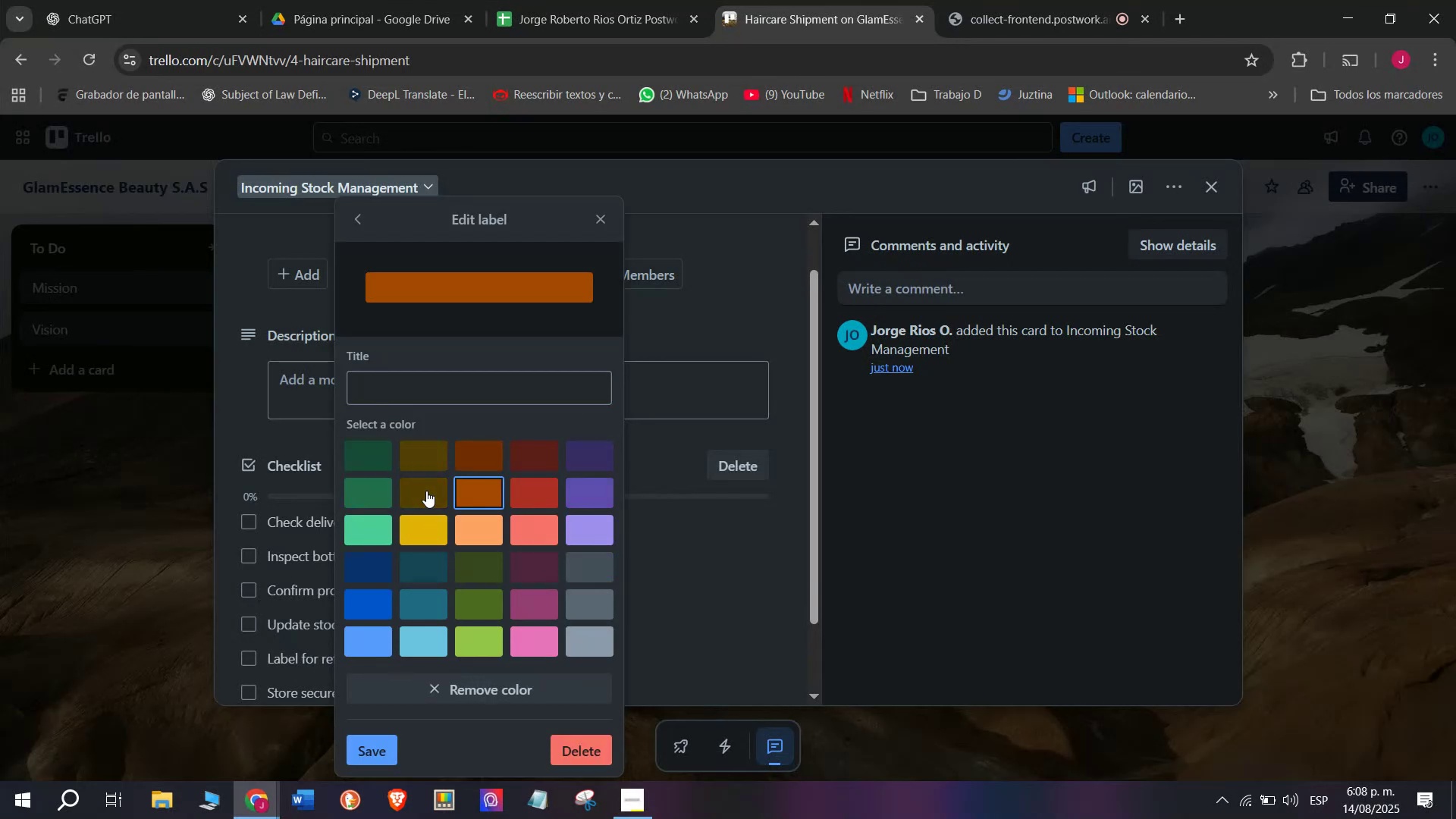 
left_click([426, 491])
 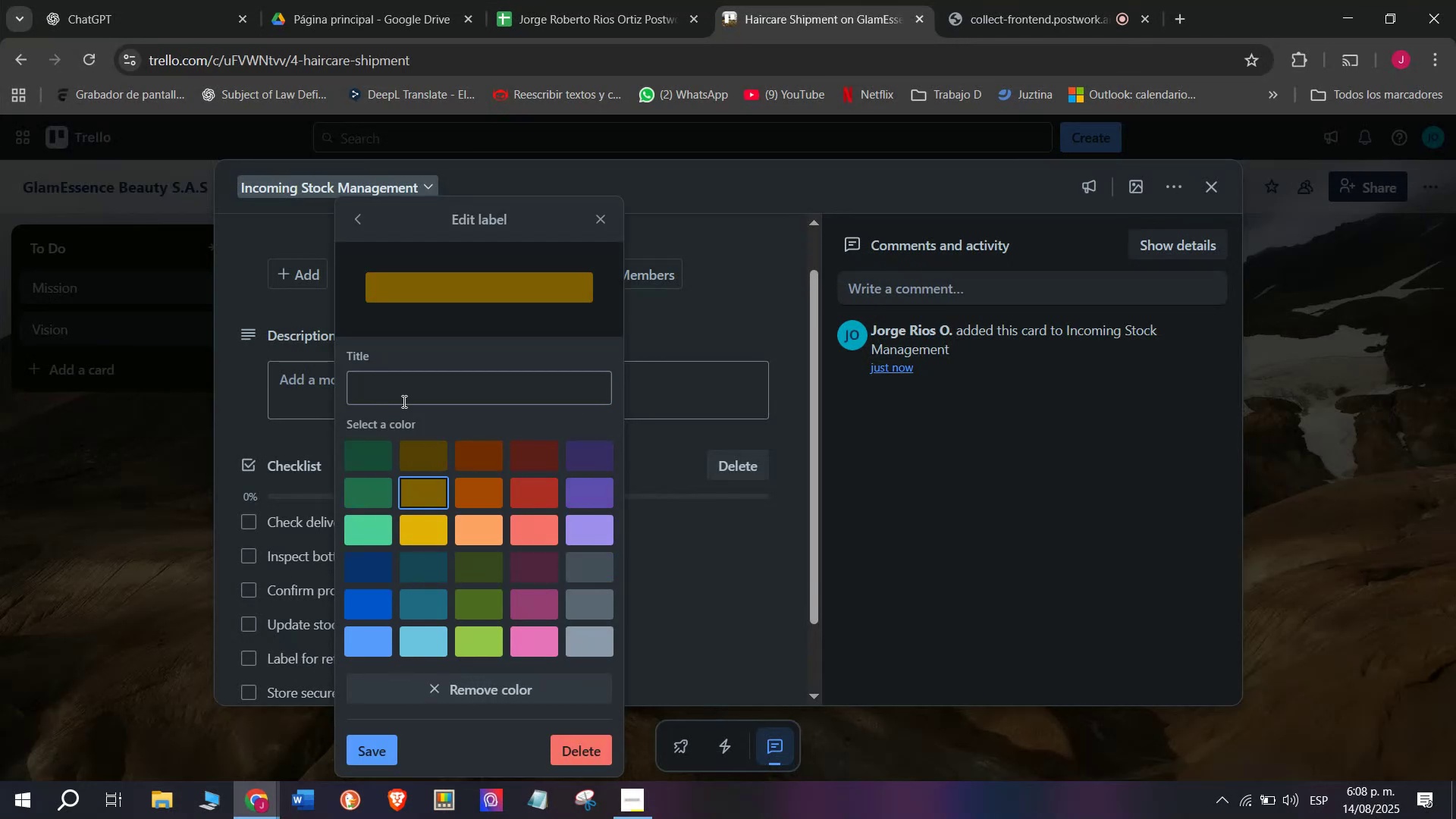 
left_click([395, 400])
 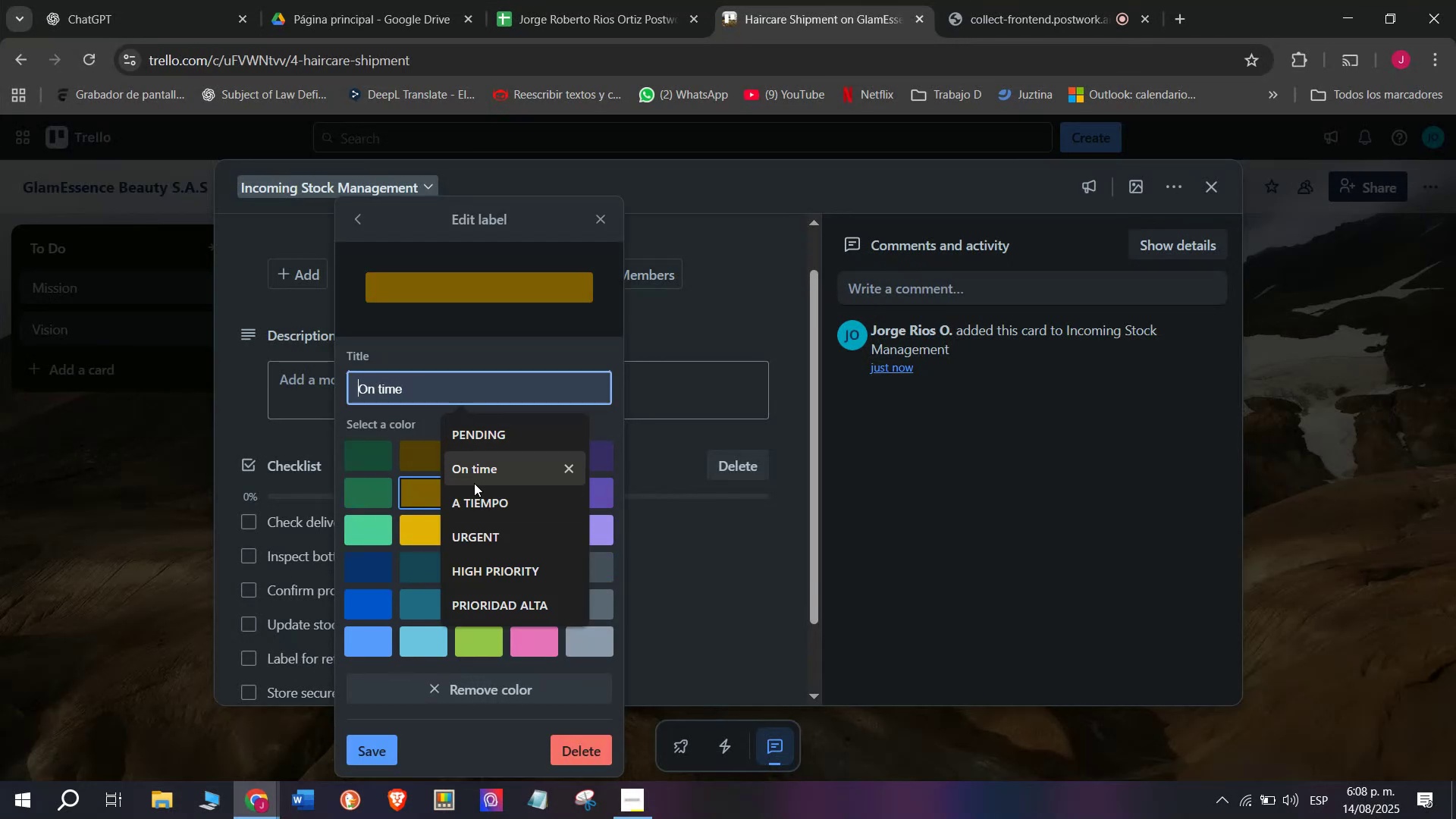 
left_click([474, 443])
 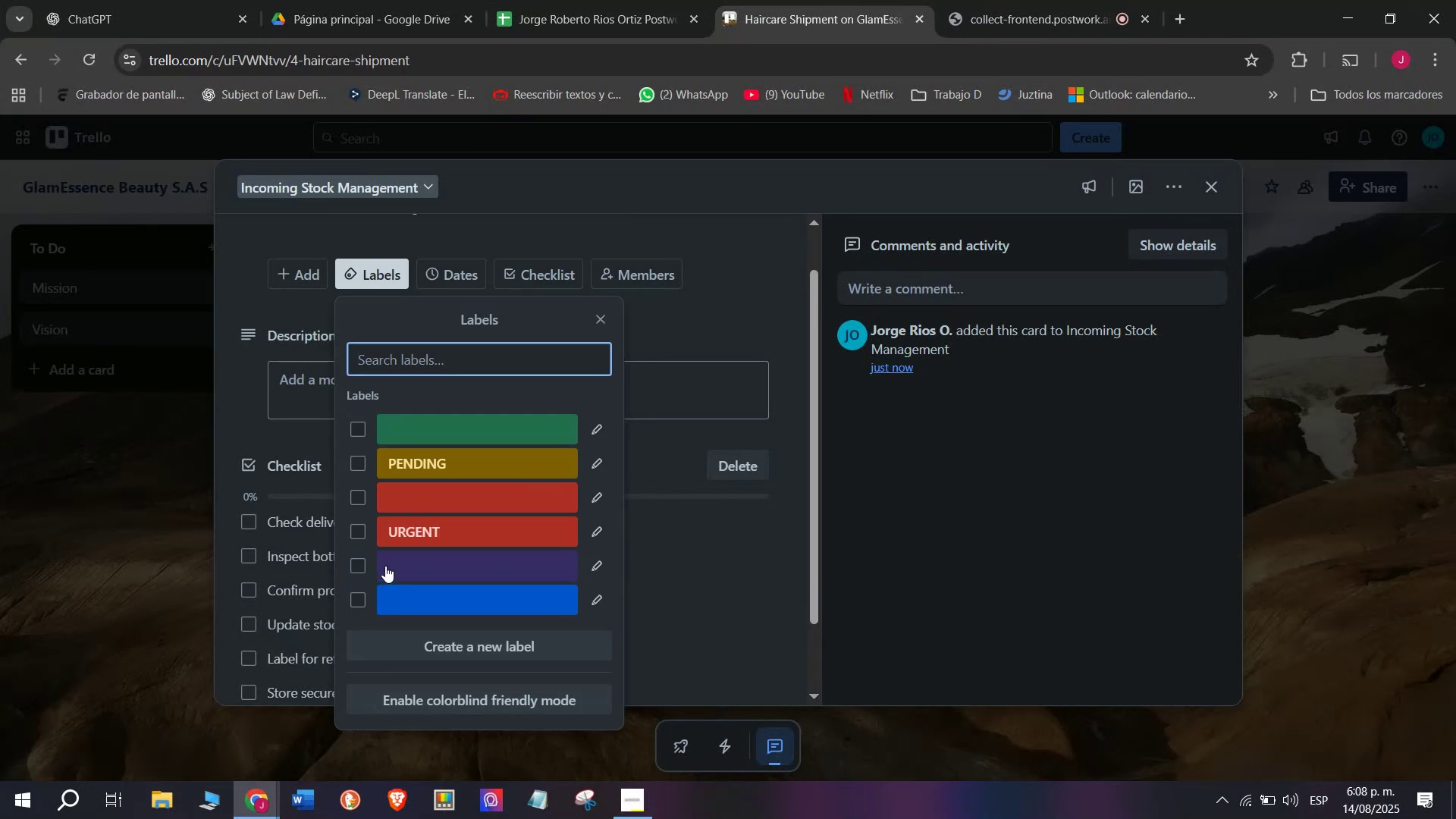 
left_click([361, 466])
 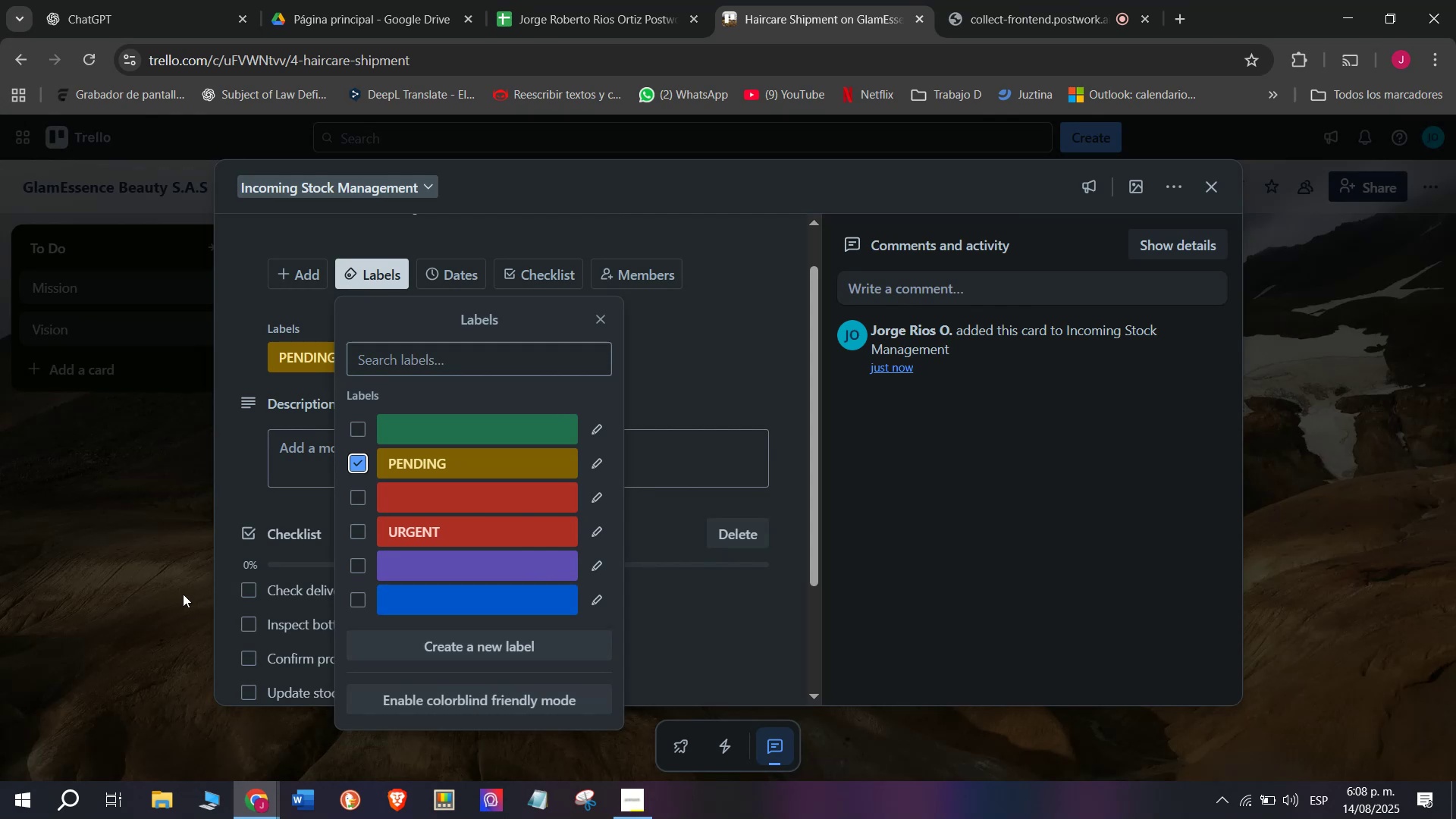 
left_click([156, 598])
 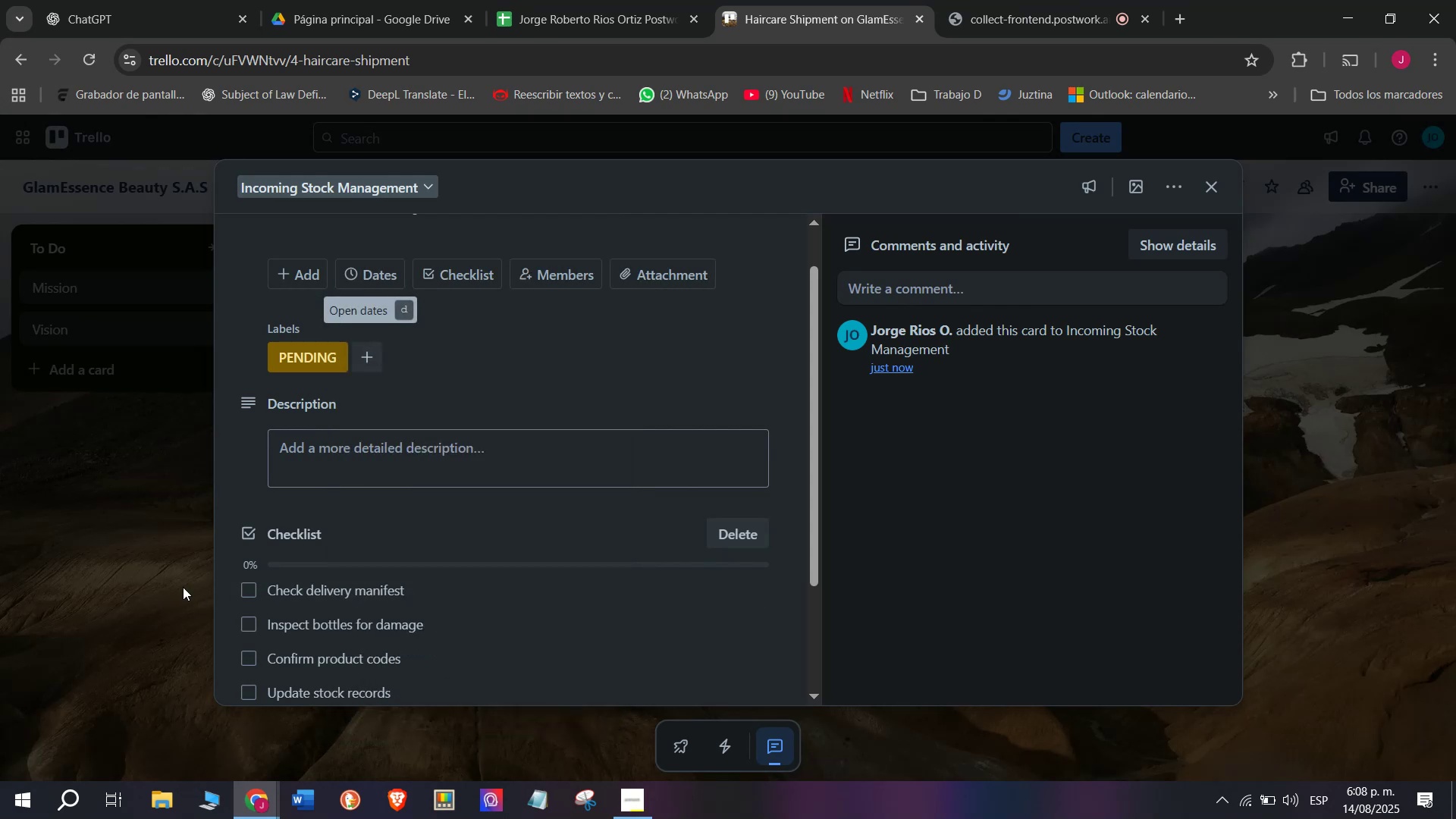 
left_click([158, 584])
 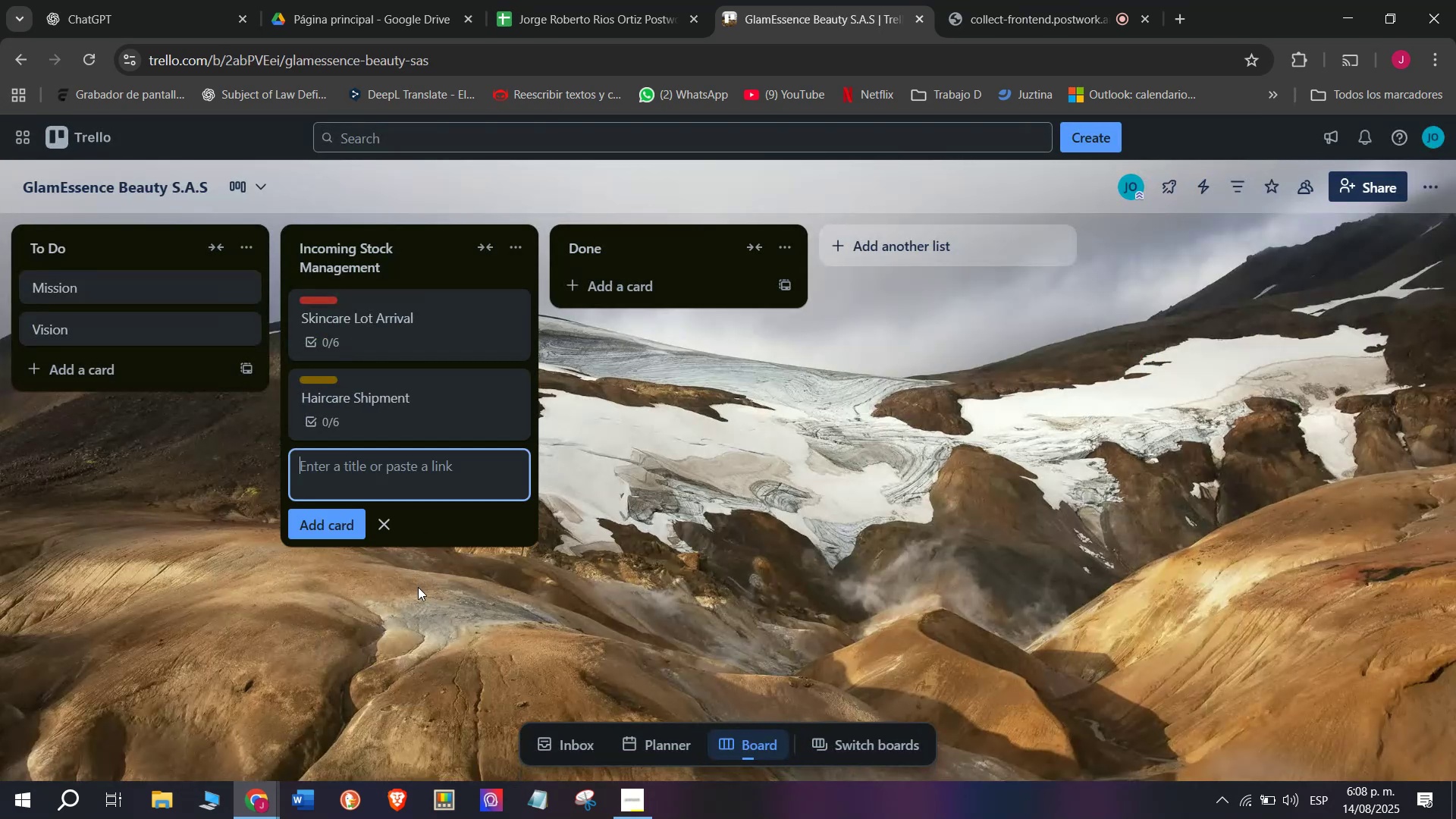 
wait(6.84)
 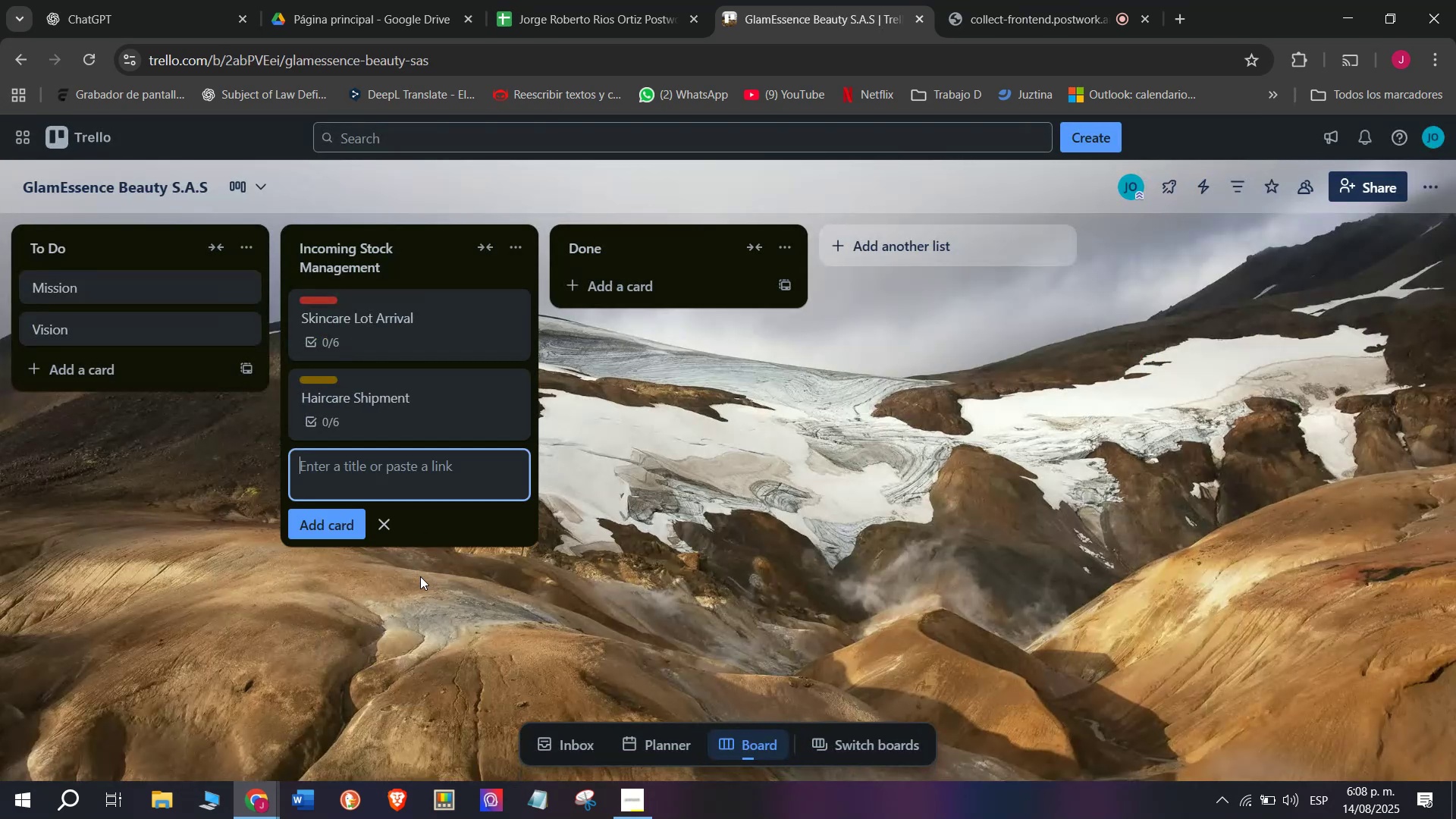 
type(Makeup )
 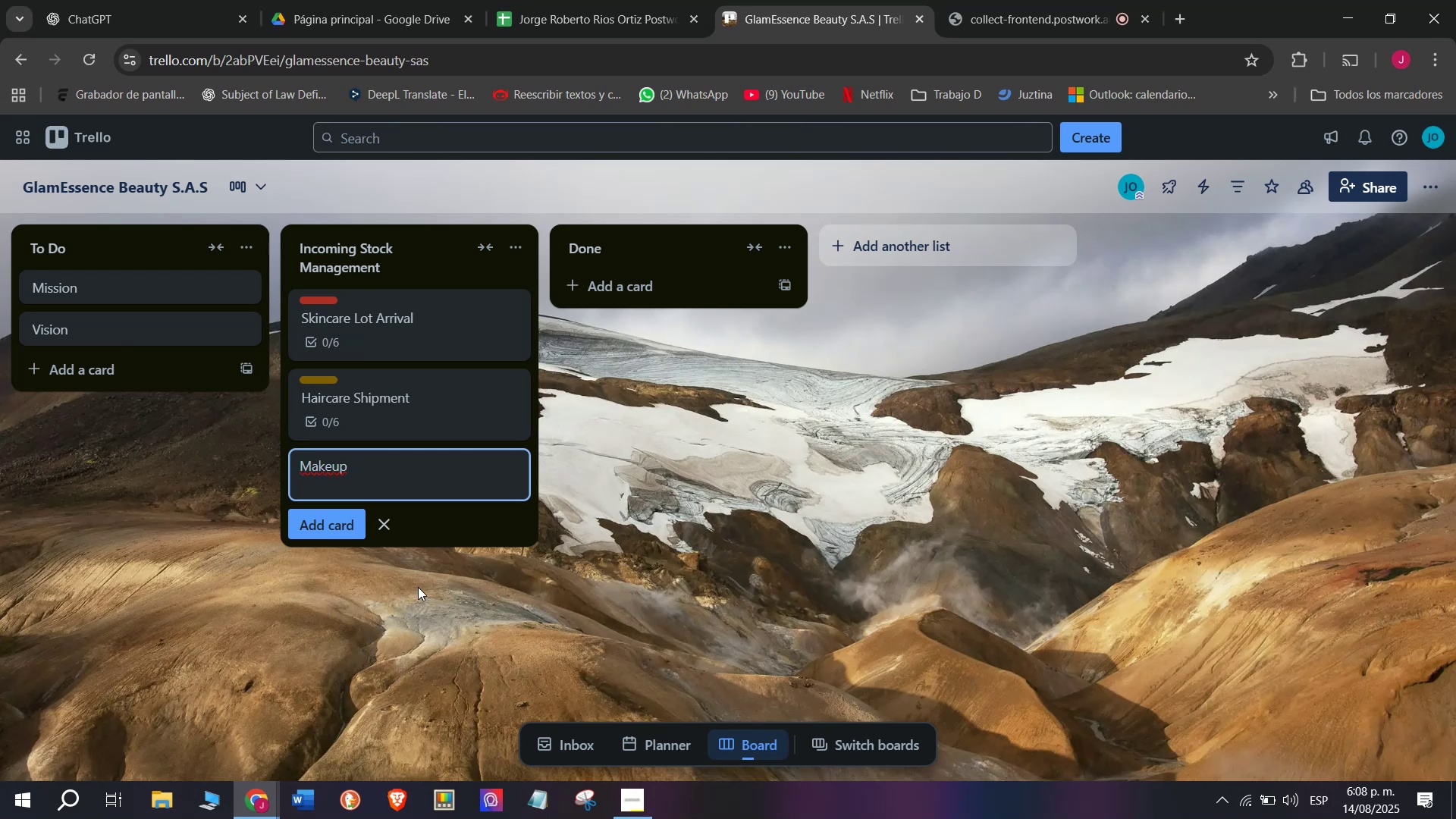 
type(new )
key(Backspace)
key(Backspace)
key(Backspace)
key(Backspace)
type(New Line)
 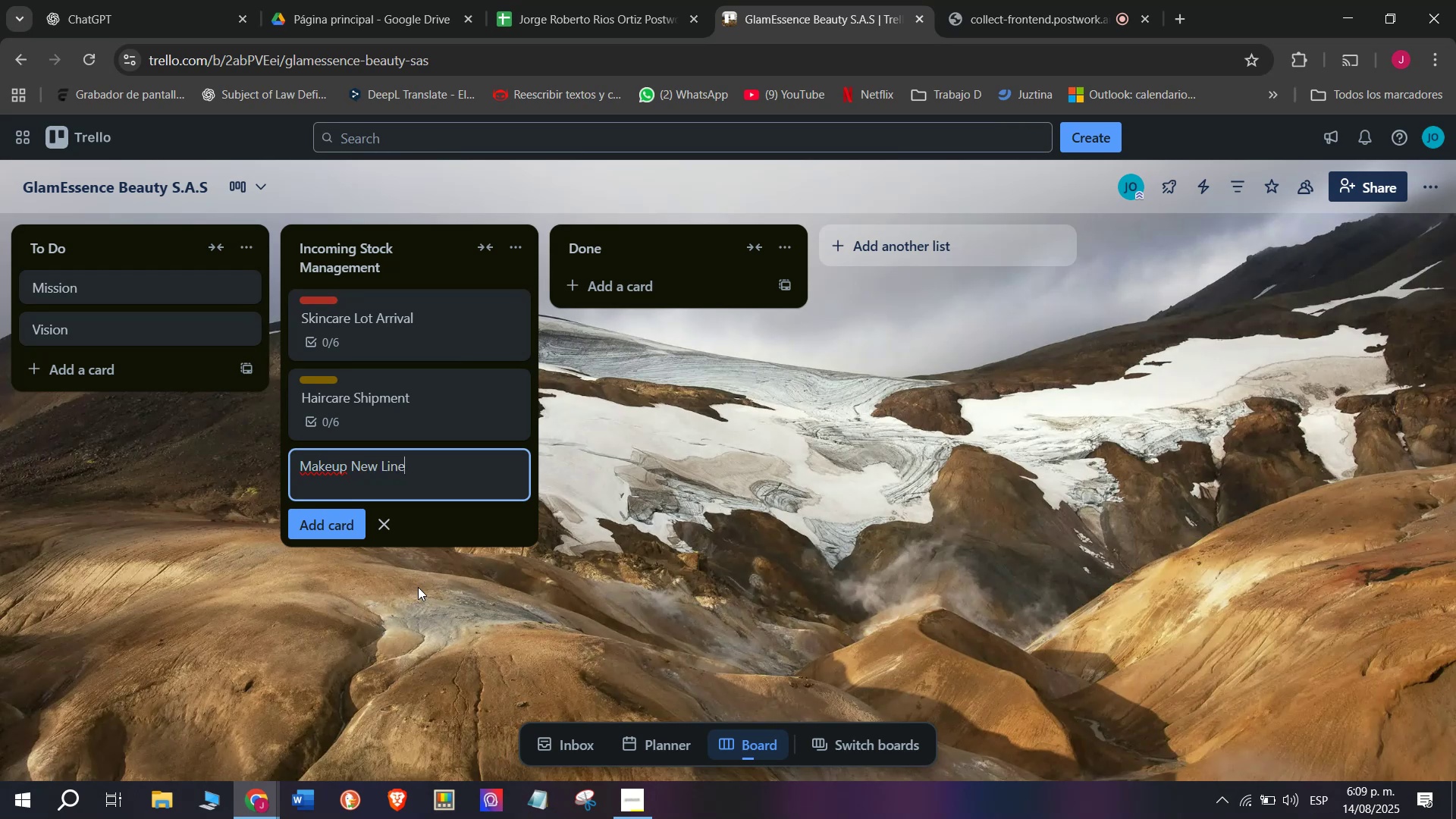 
key(Enter)
 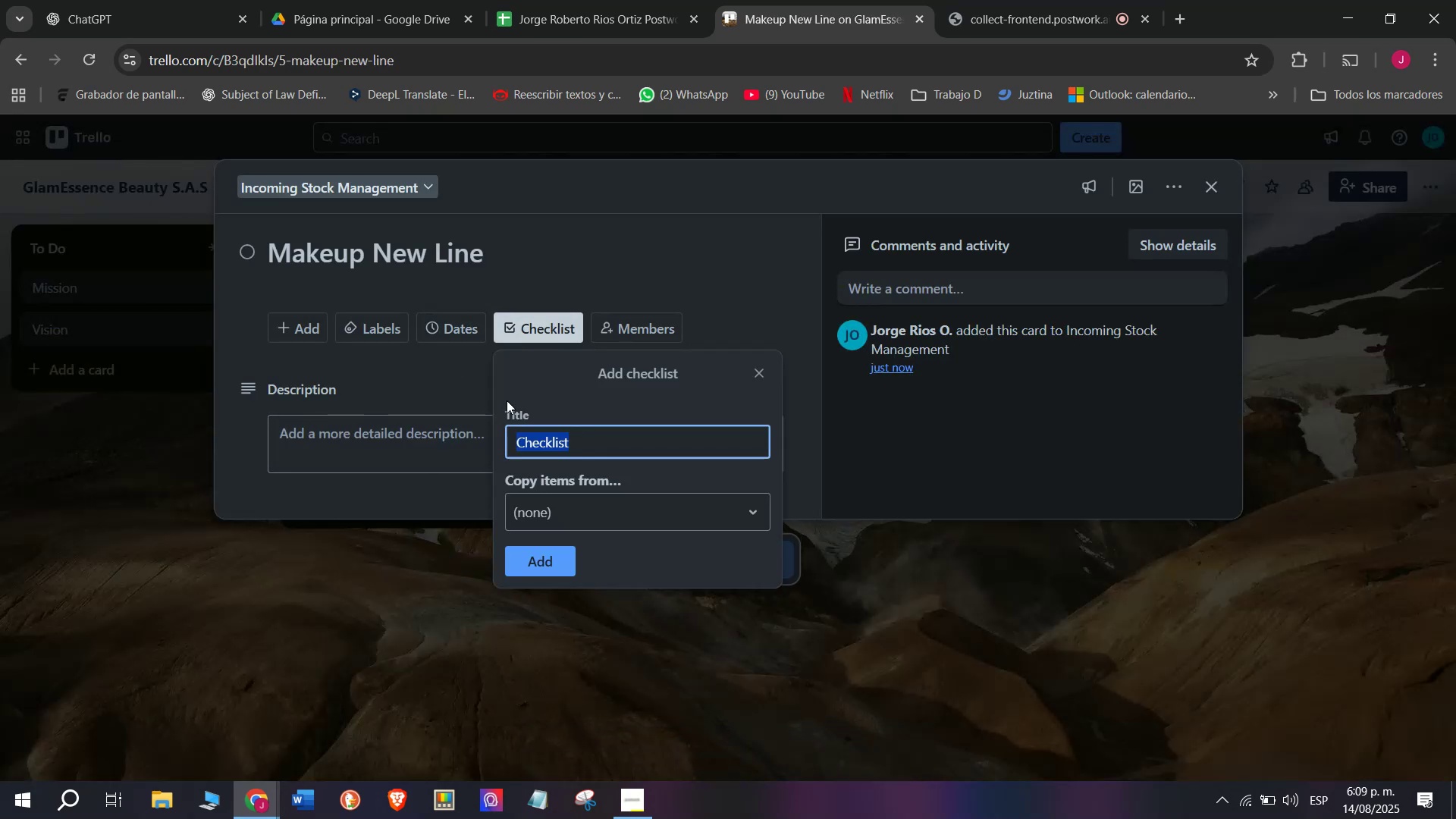 
left_click([534, 569])
 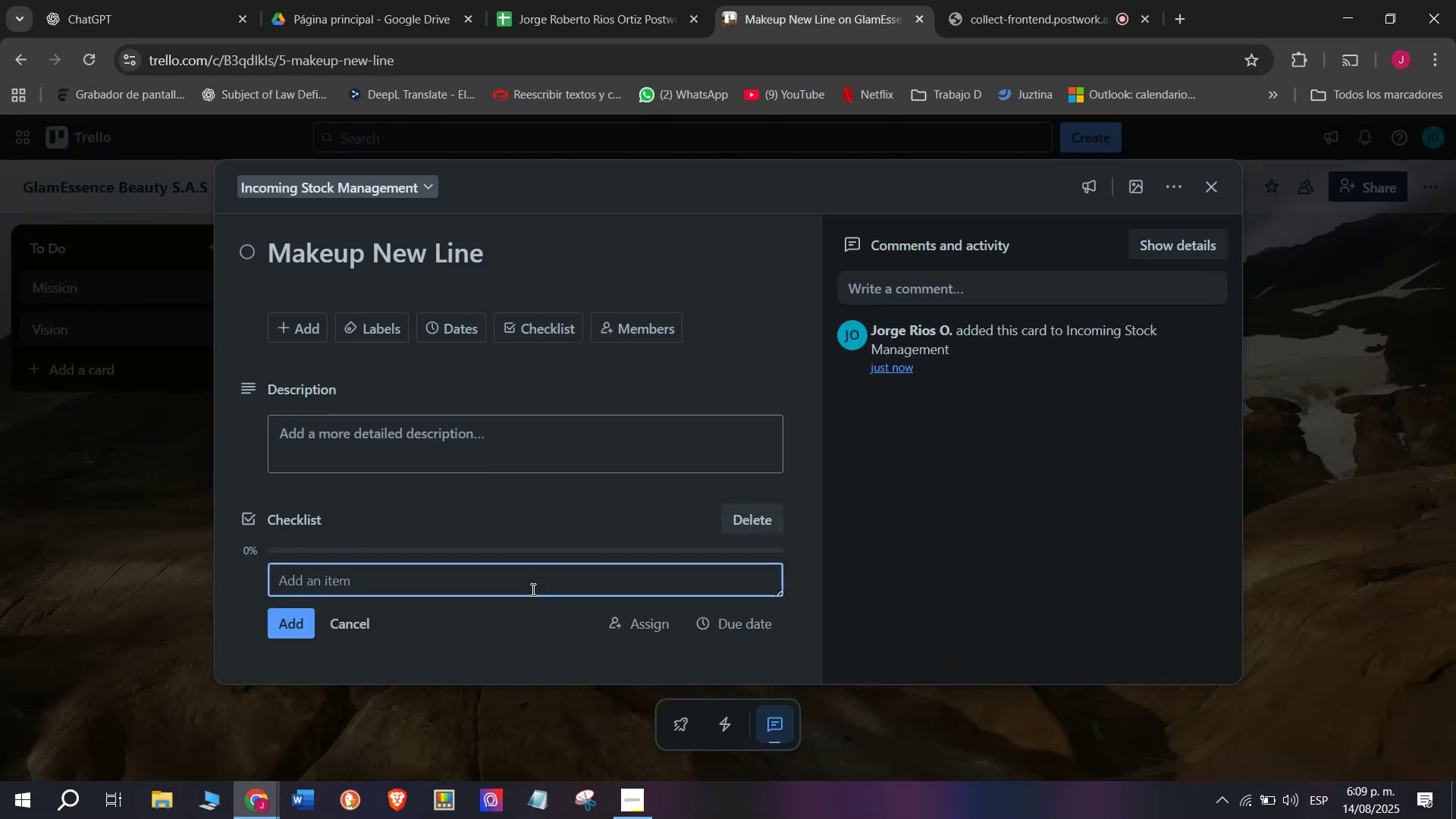 
type(Open shipmen)
 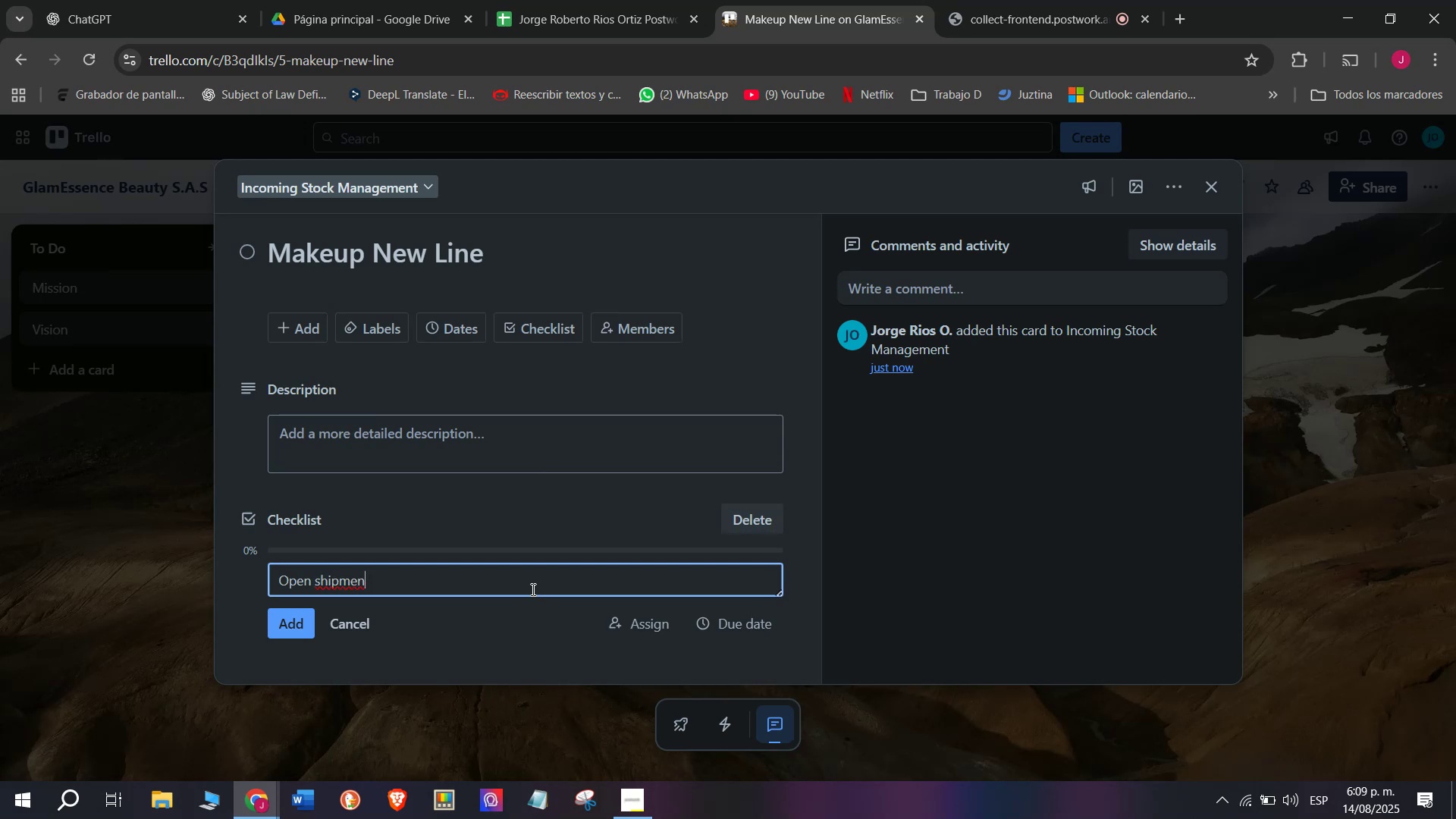 
key(T)
 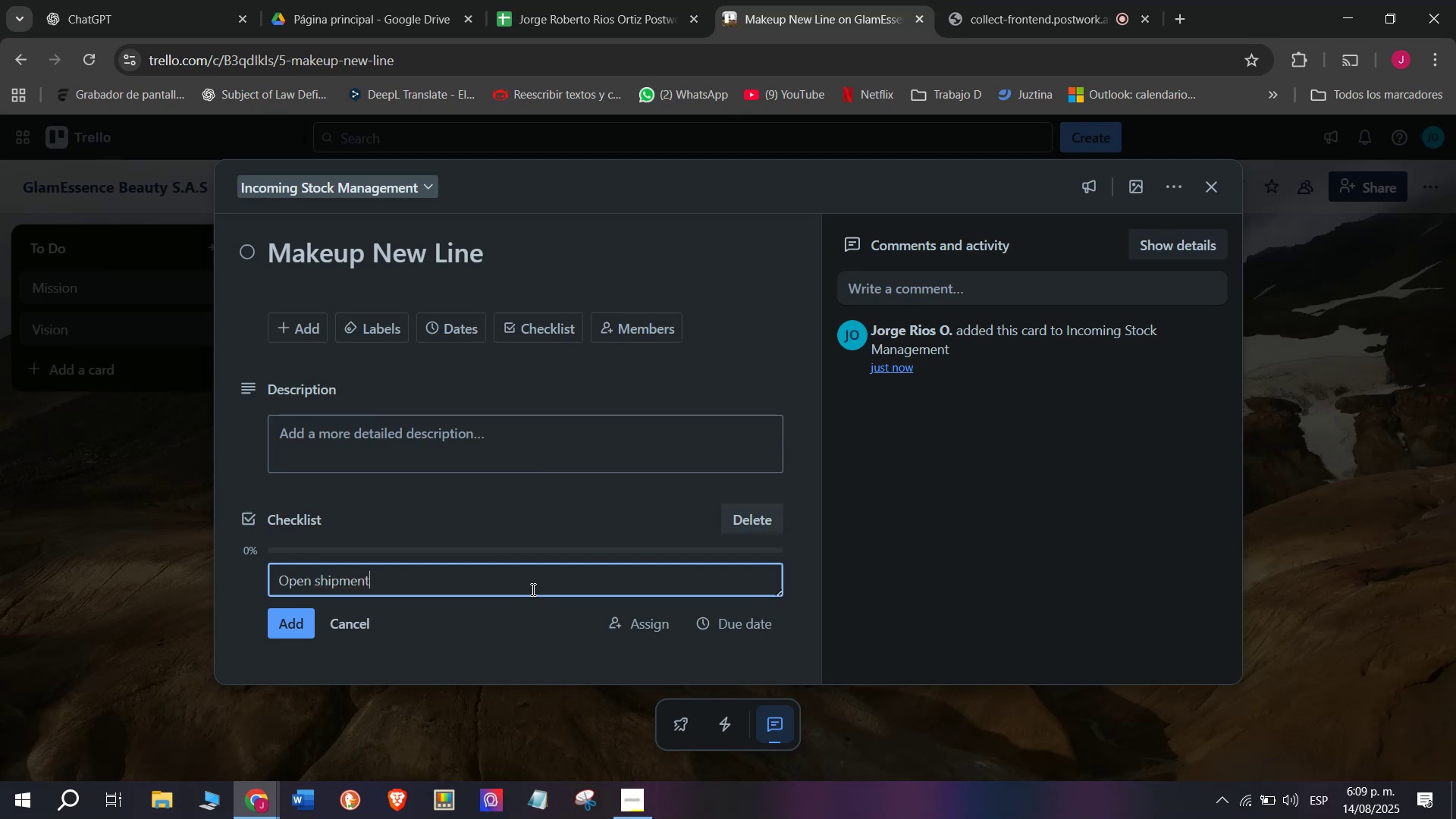 
key(Space)
 